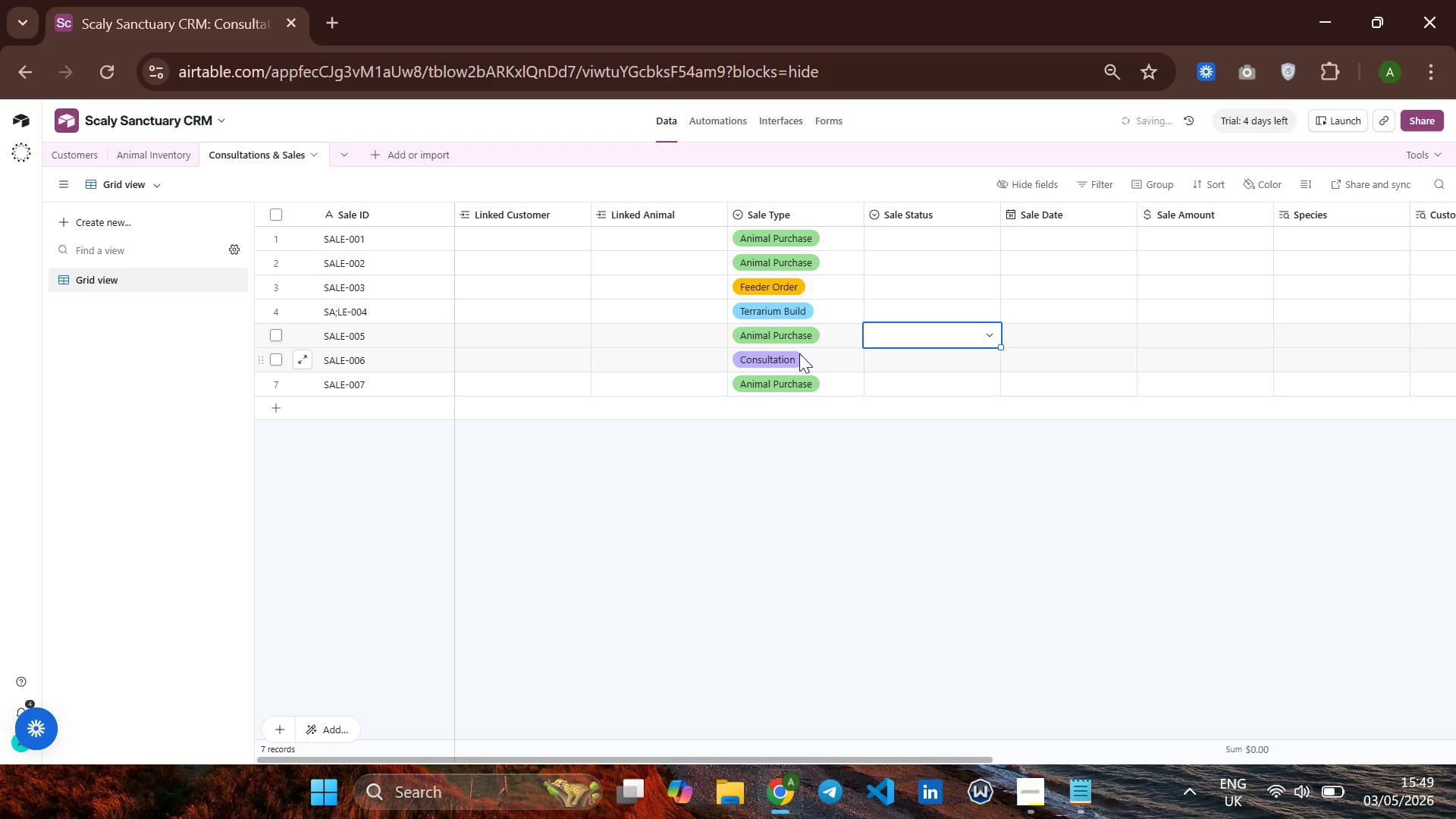 
key(ArrowUp)
 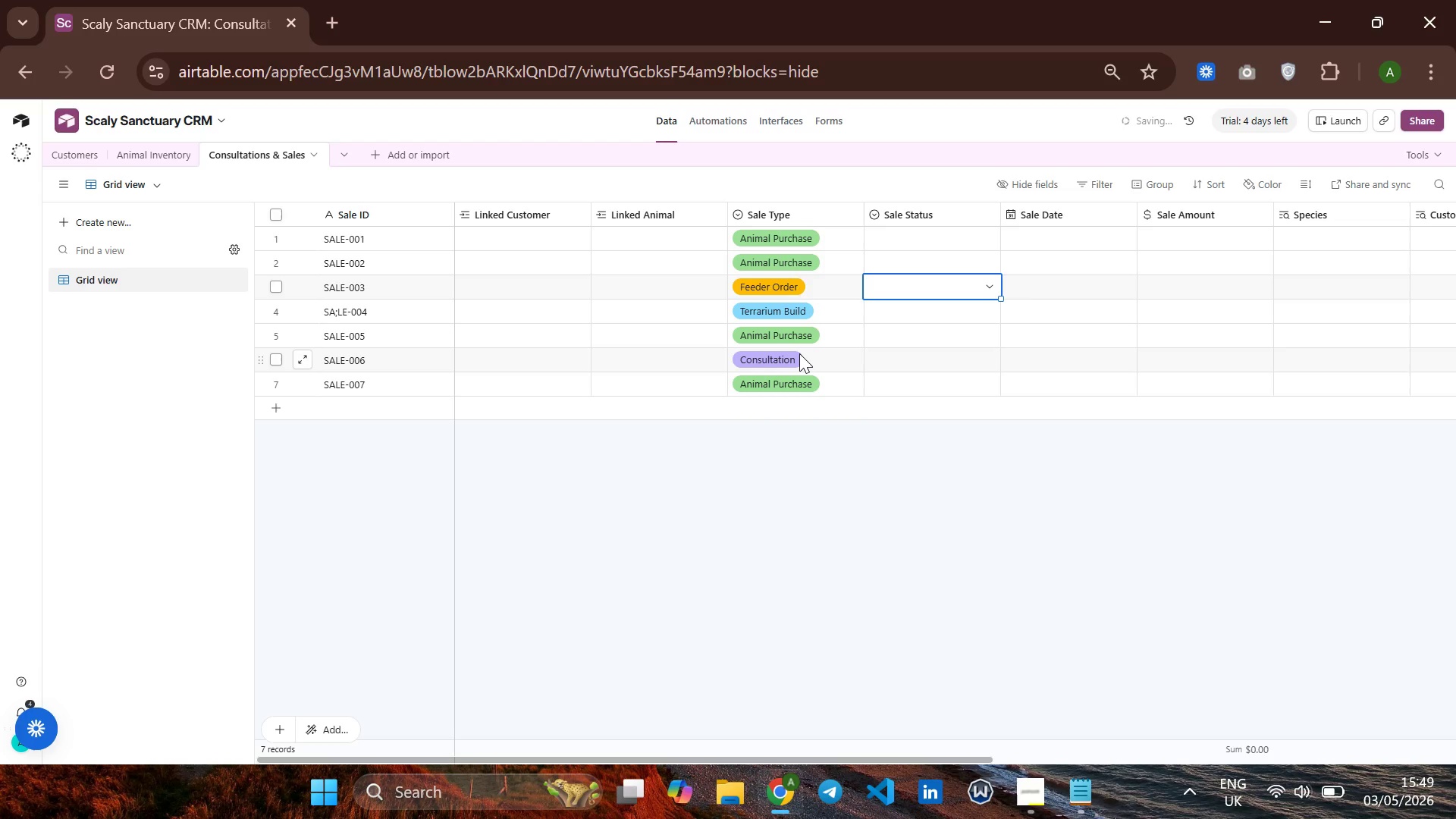 
key(ArrowUp)
 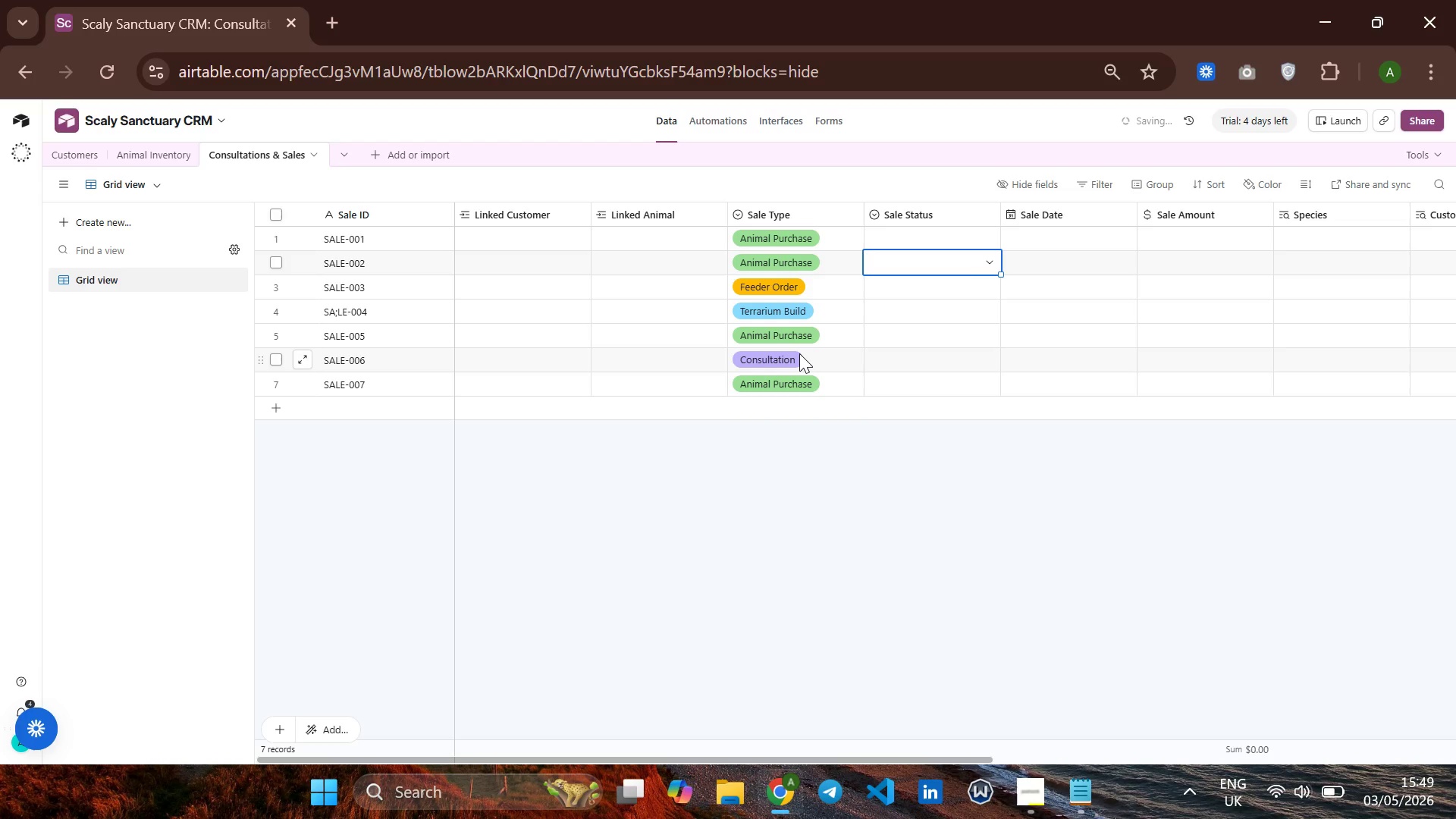 
key(ArrowUp)
 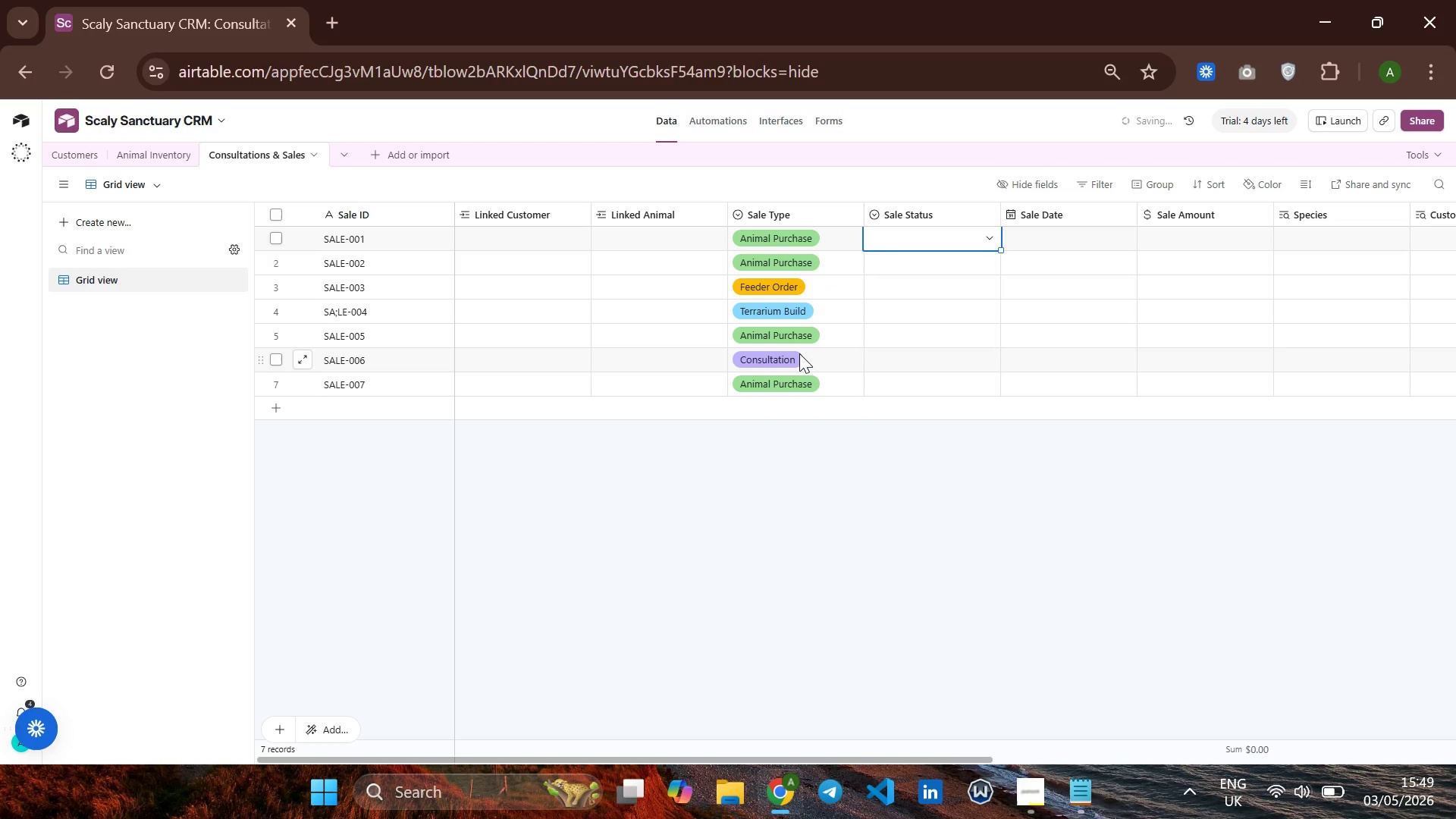 
key(ArrowUp)
 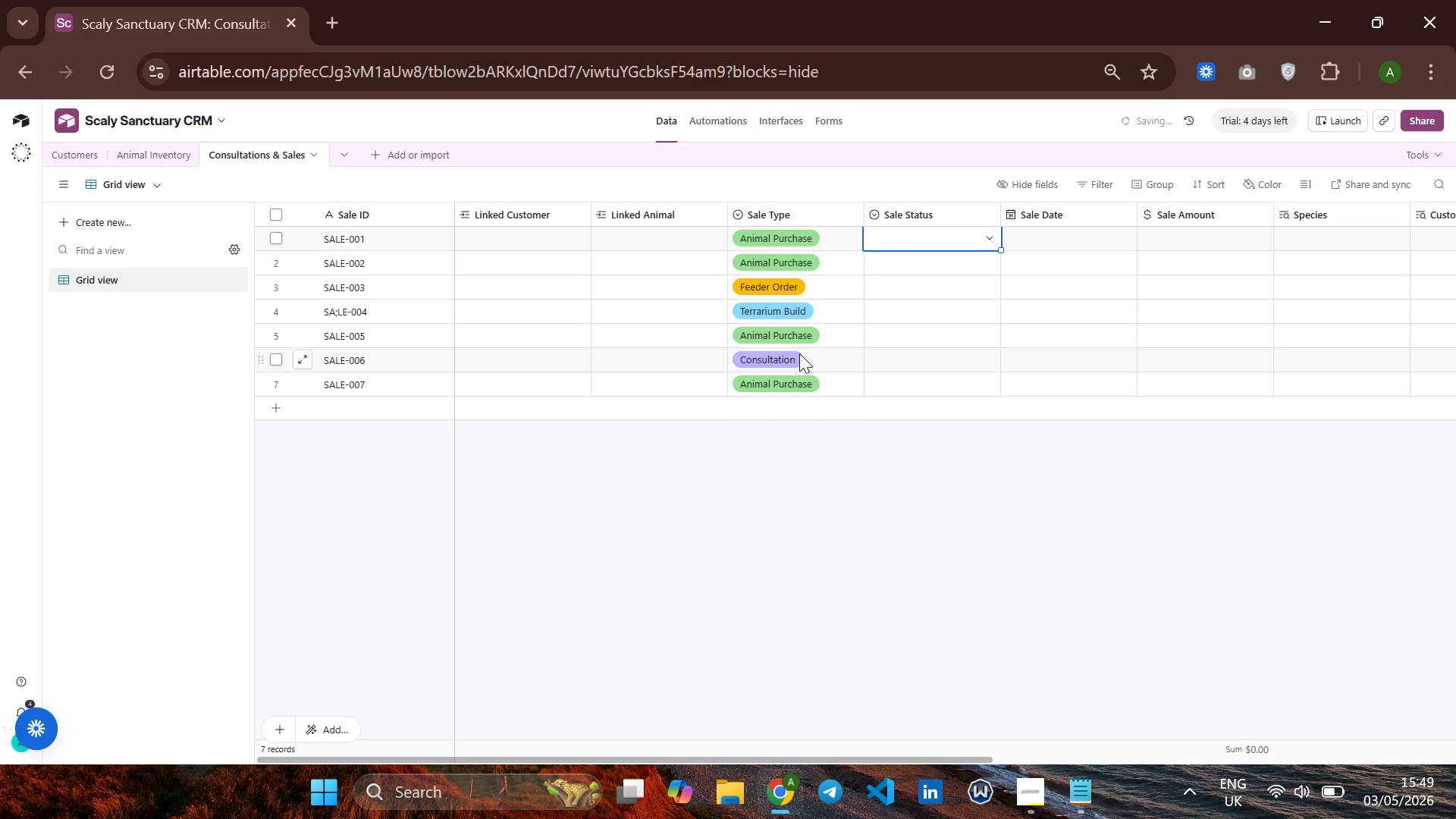 
key(ArrowUp)
 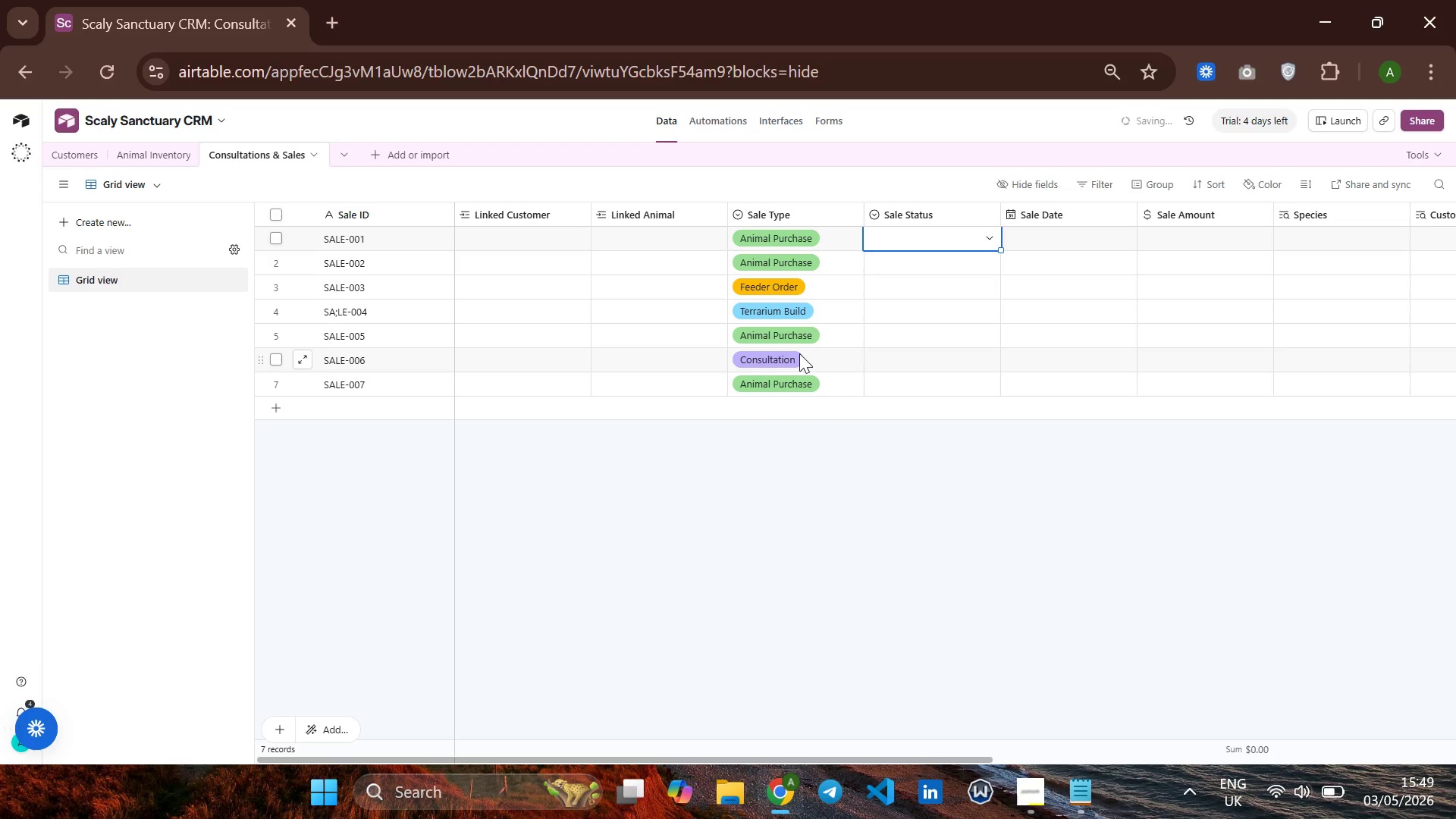 
key(ArrowUp)
 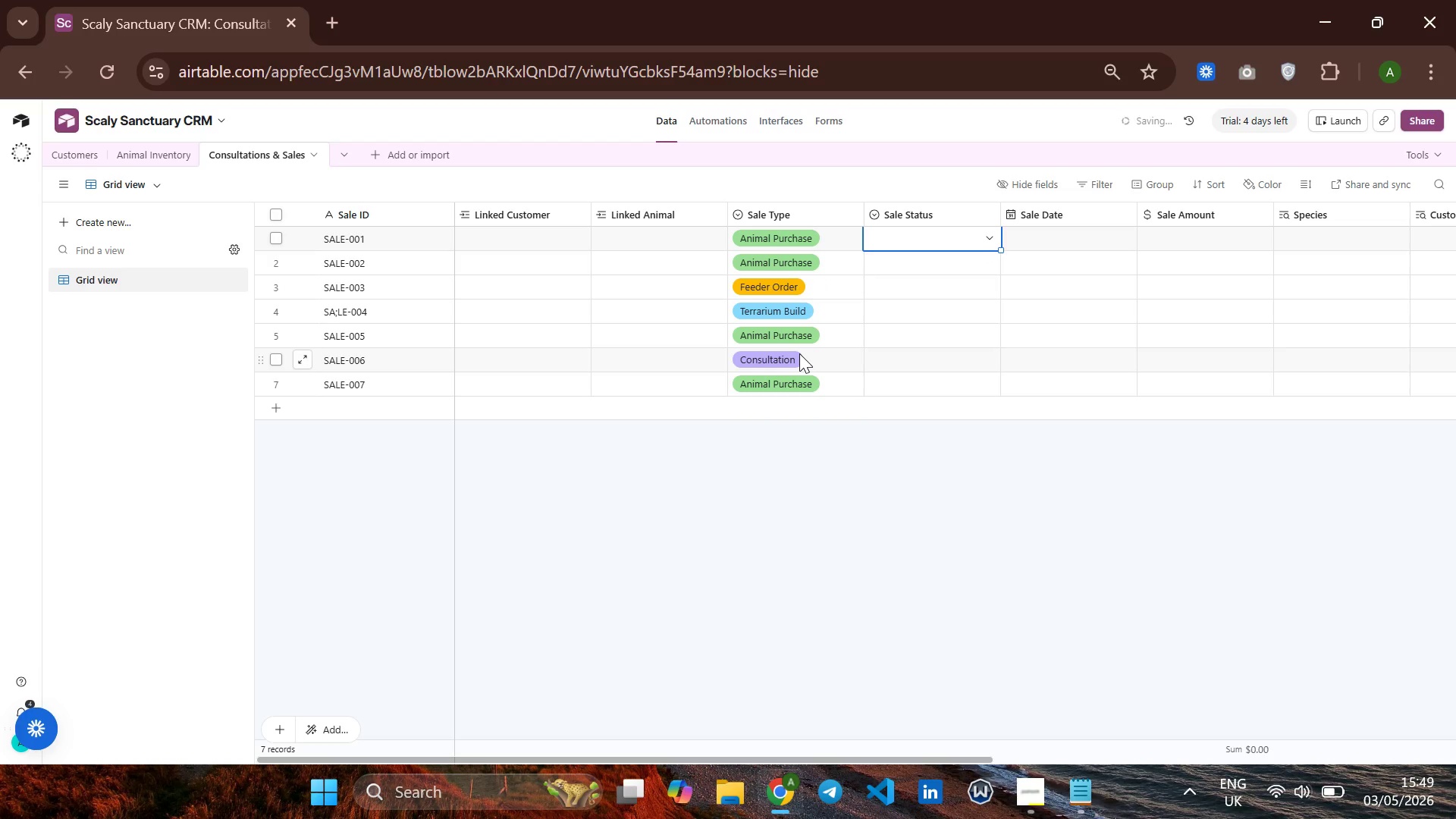 
key(C)
 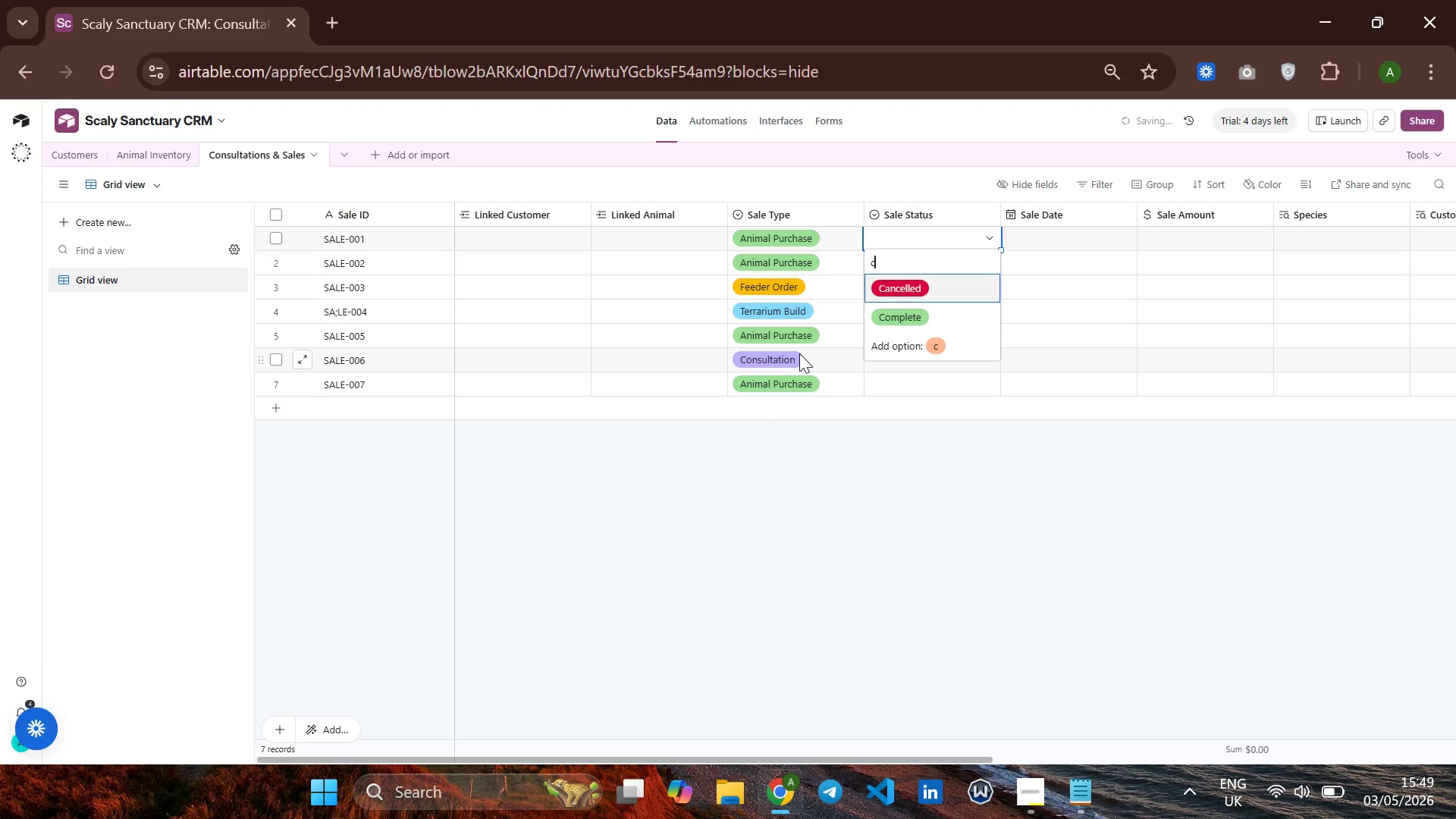 
key(Enter)
 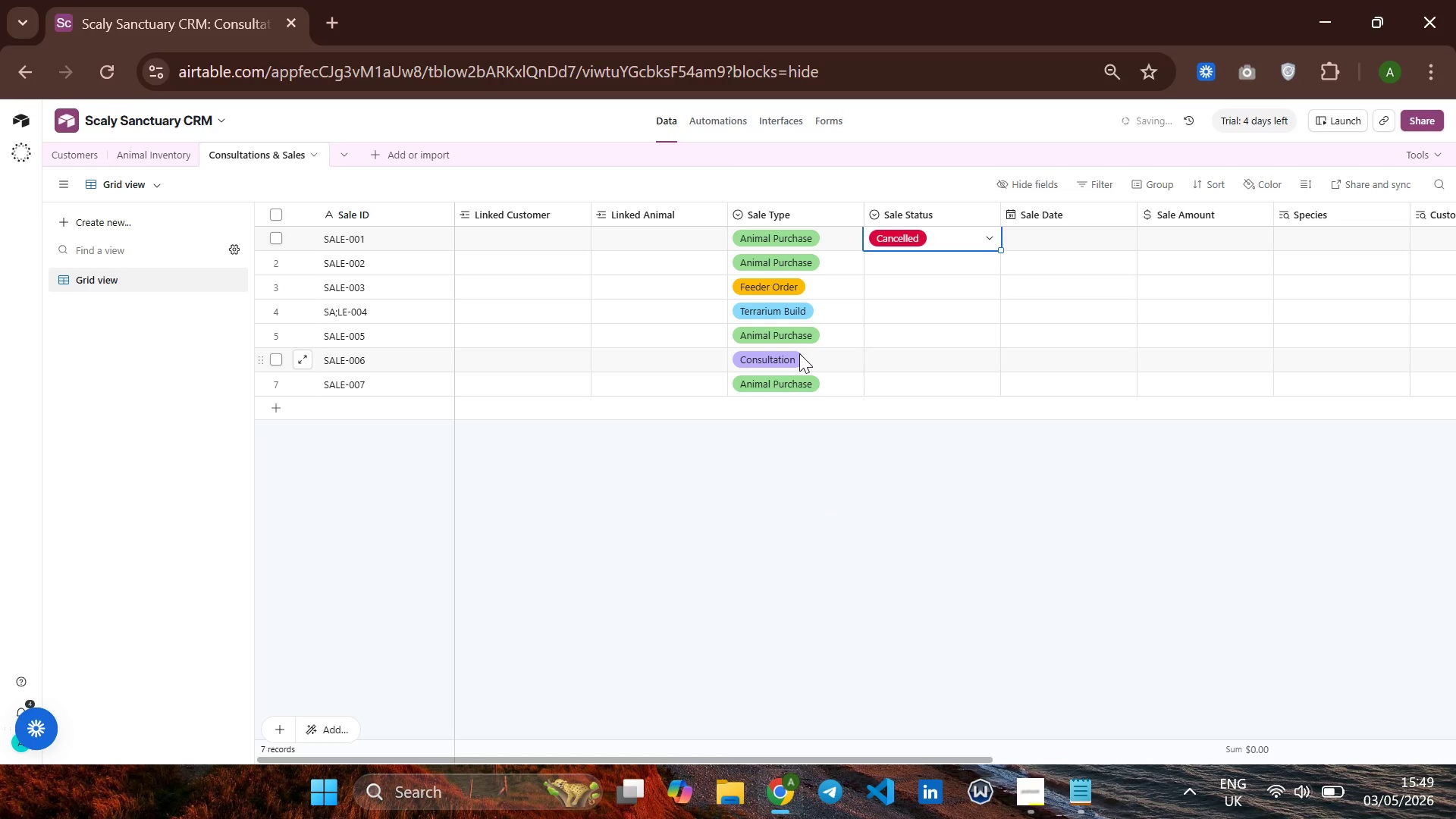 
key(Backspace)
type(co)
 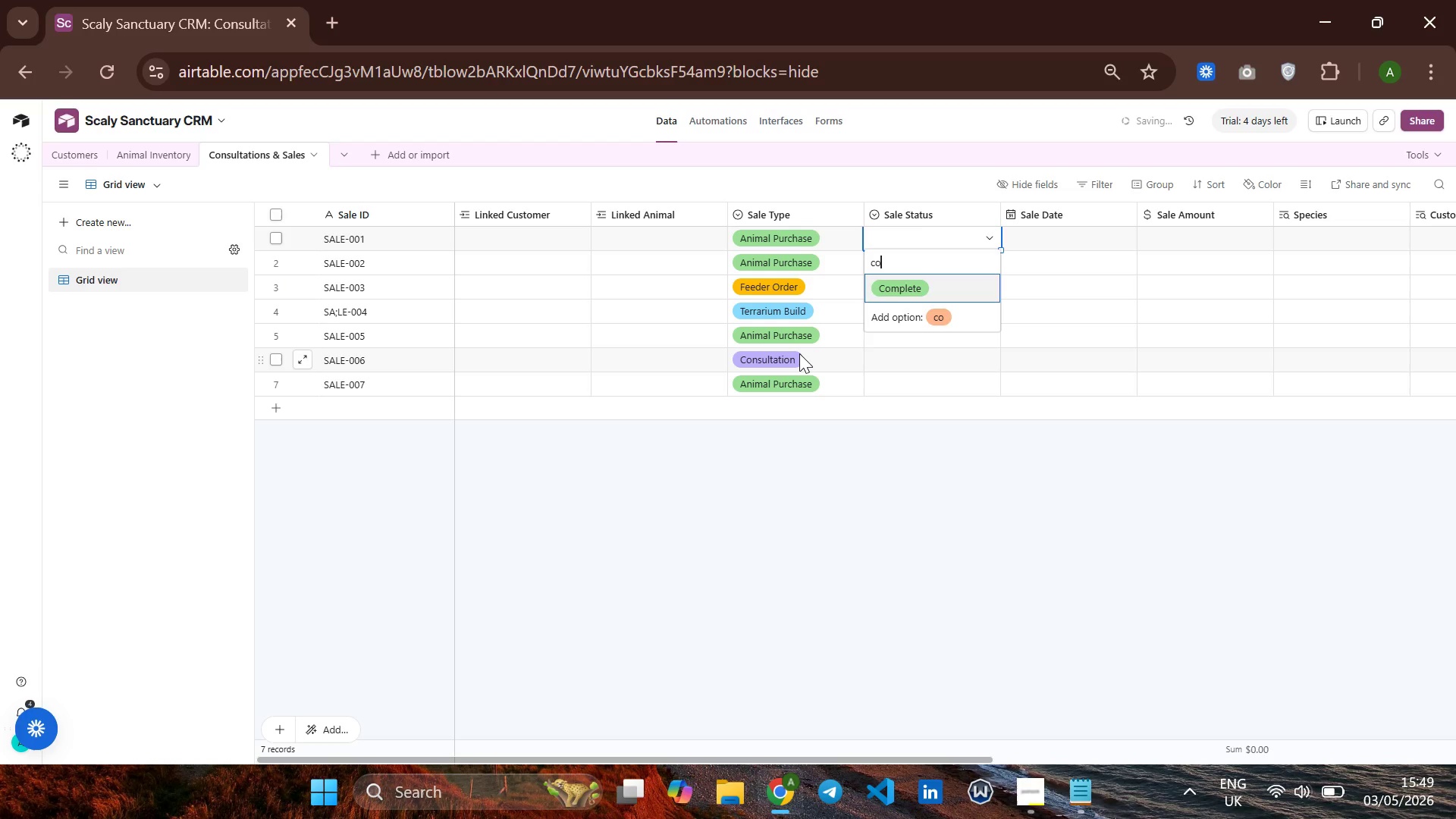 
key(Enter)
 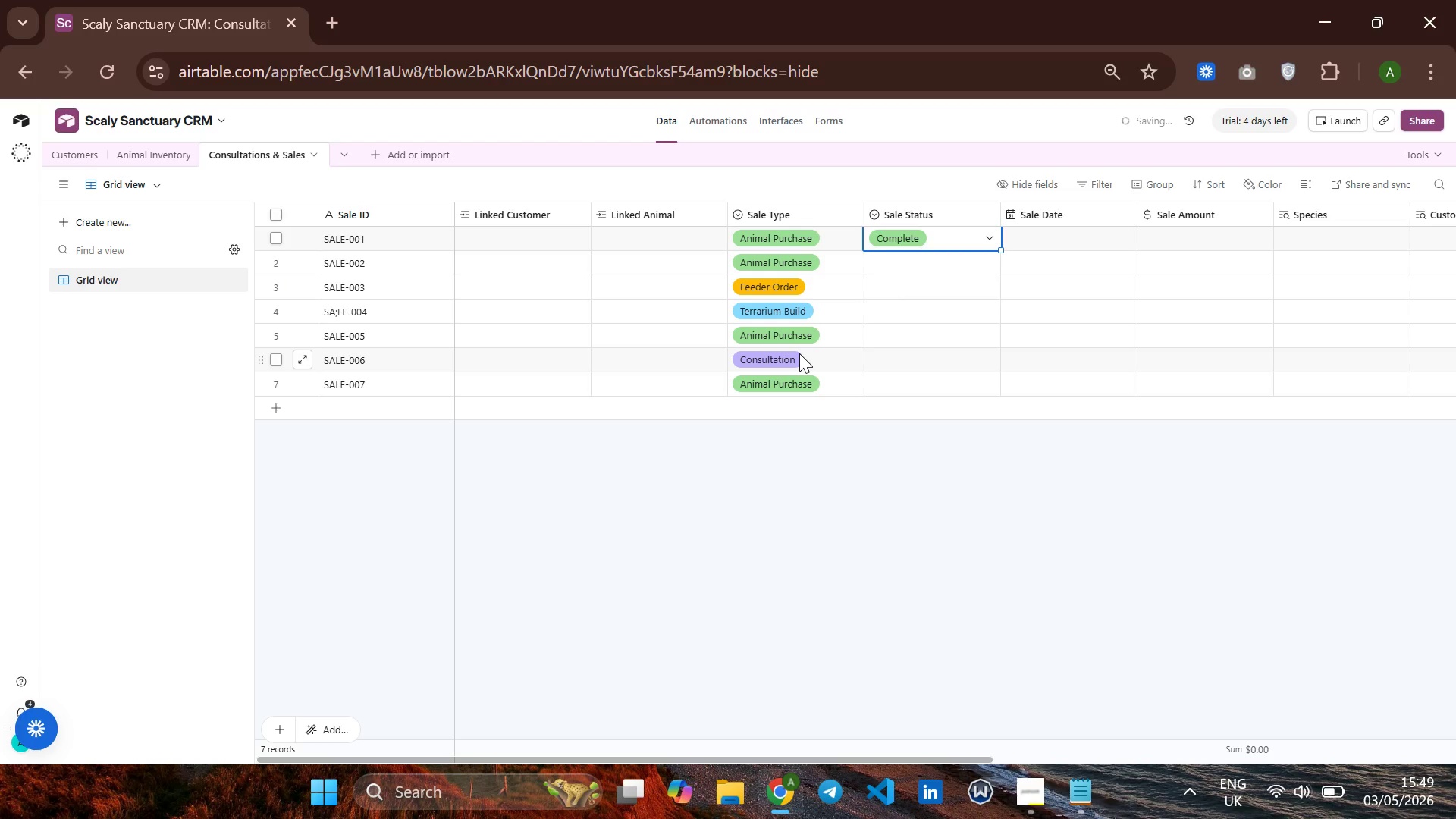 
key(ArrowUp)
 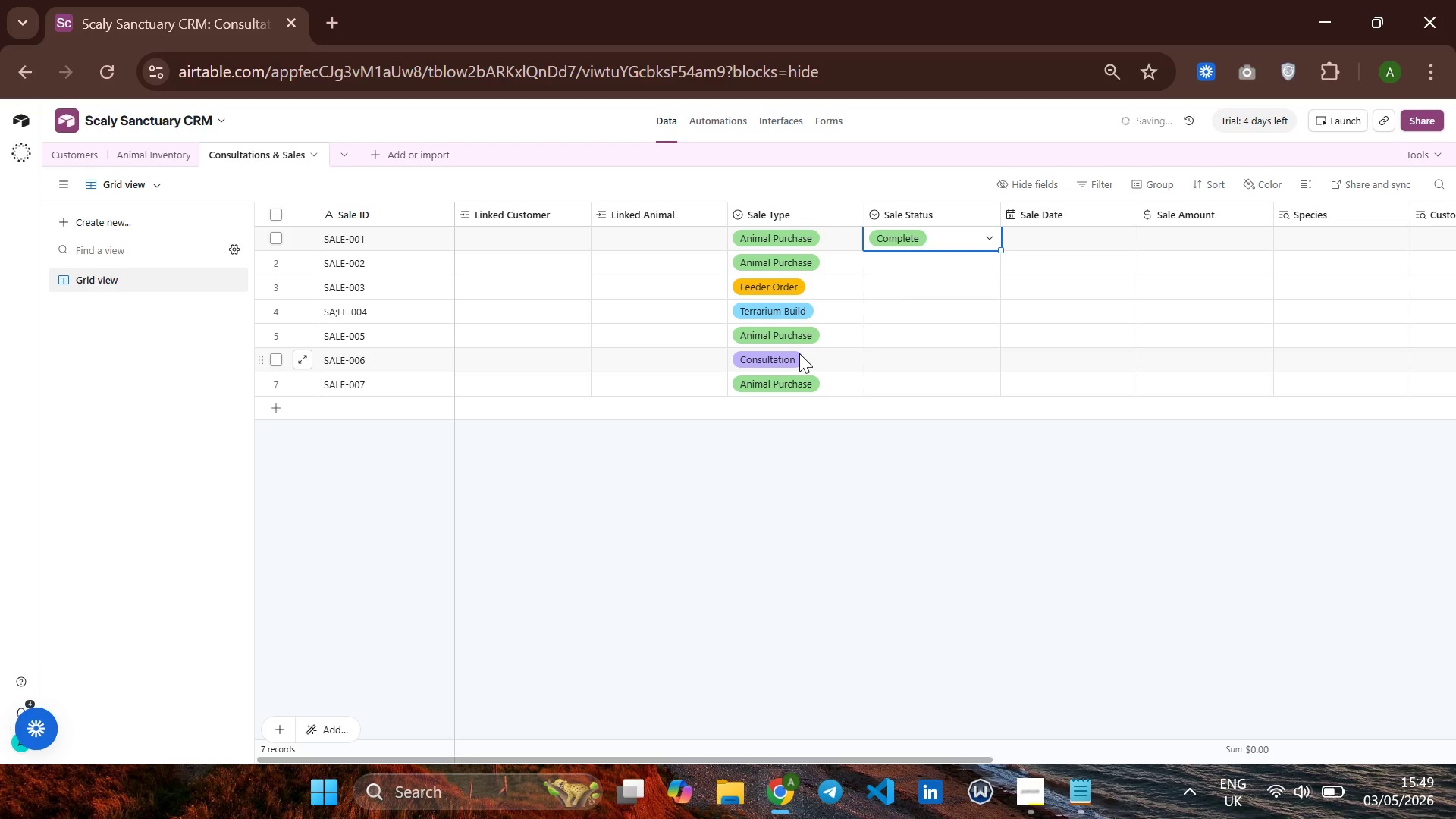 
key(ArrowDown)
 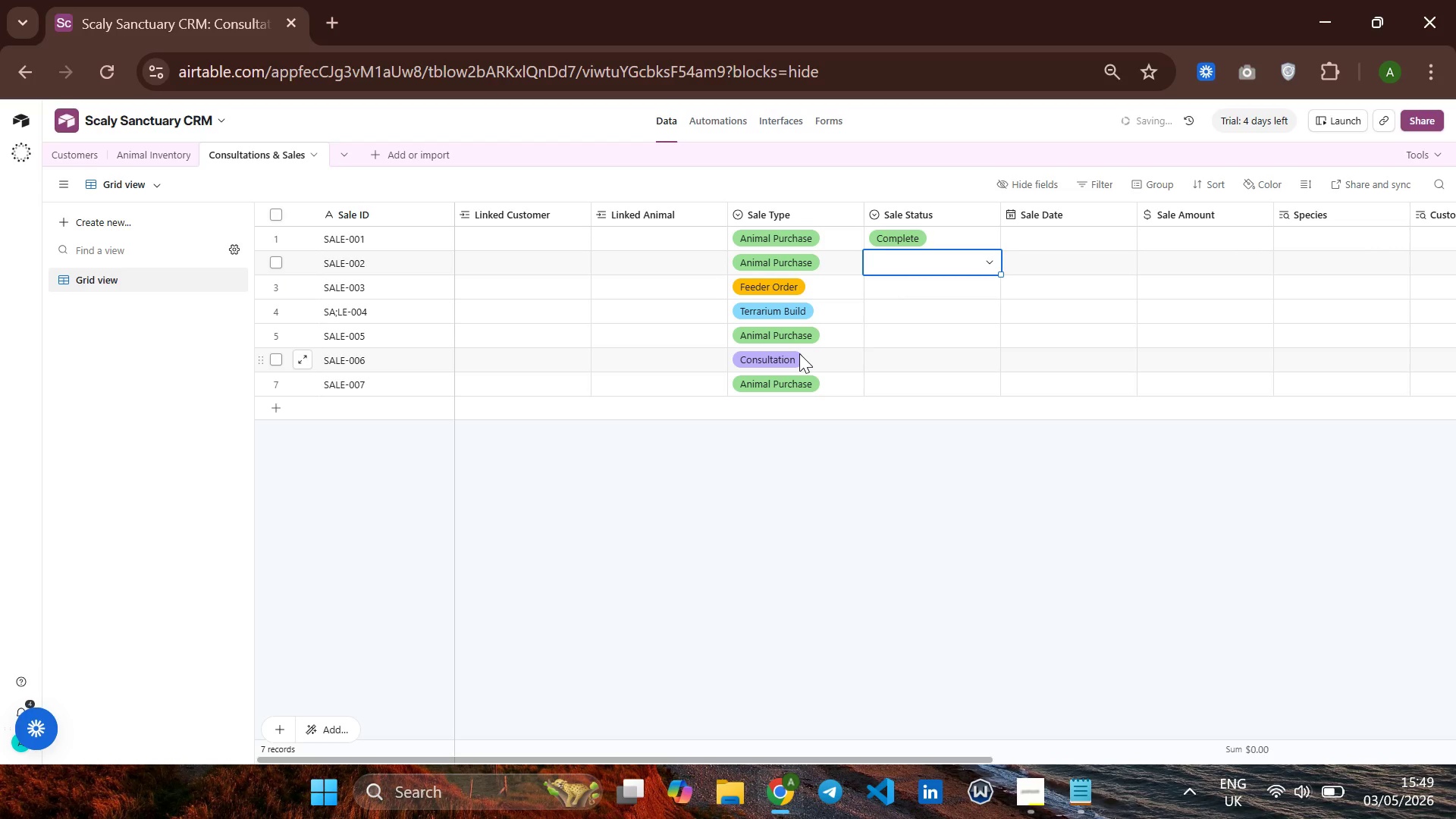 
type(co)
 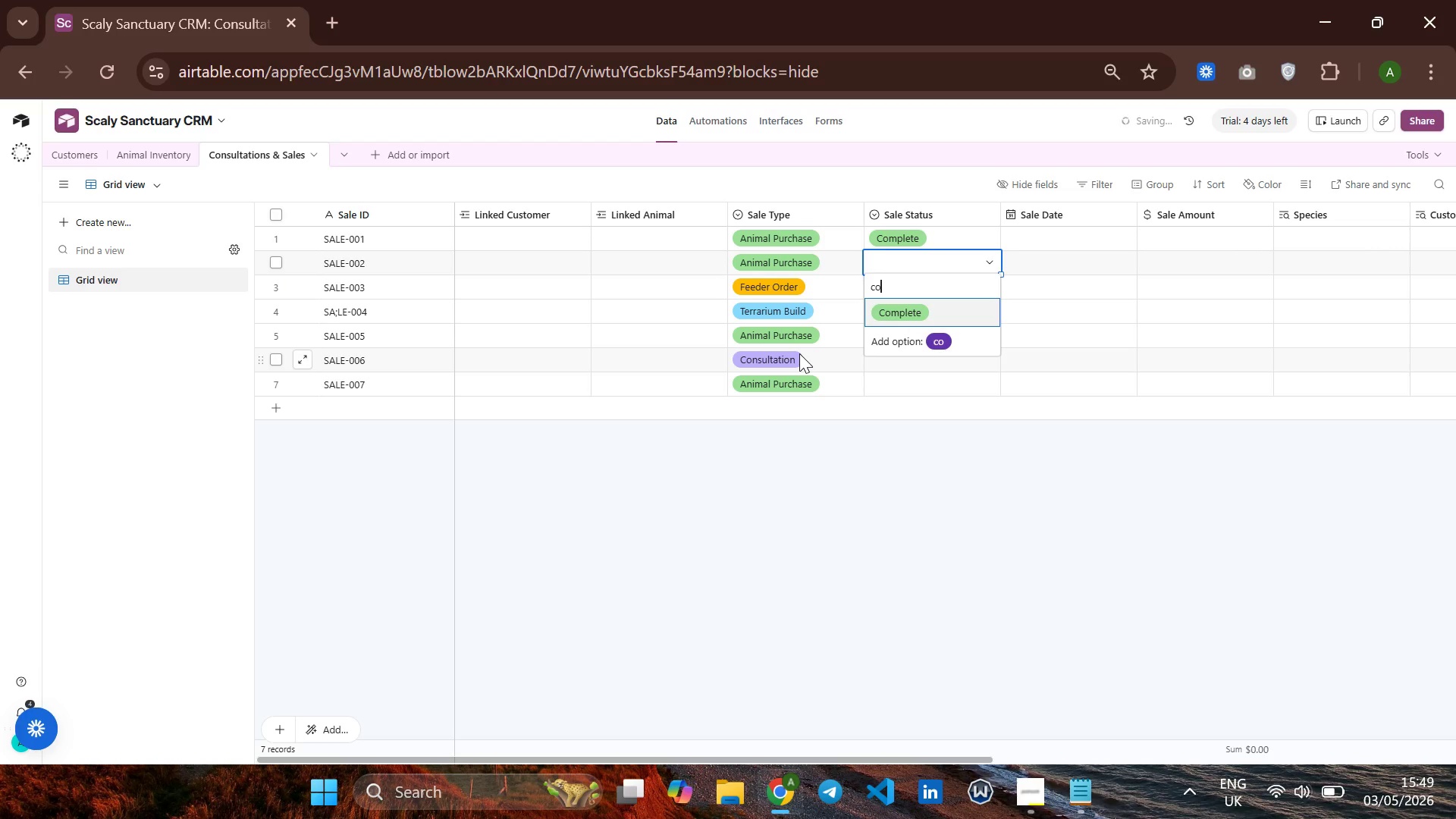 
key(Enter)
 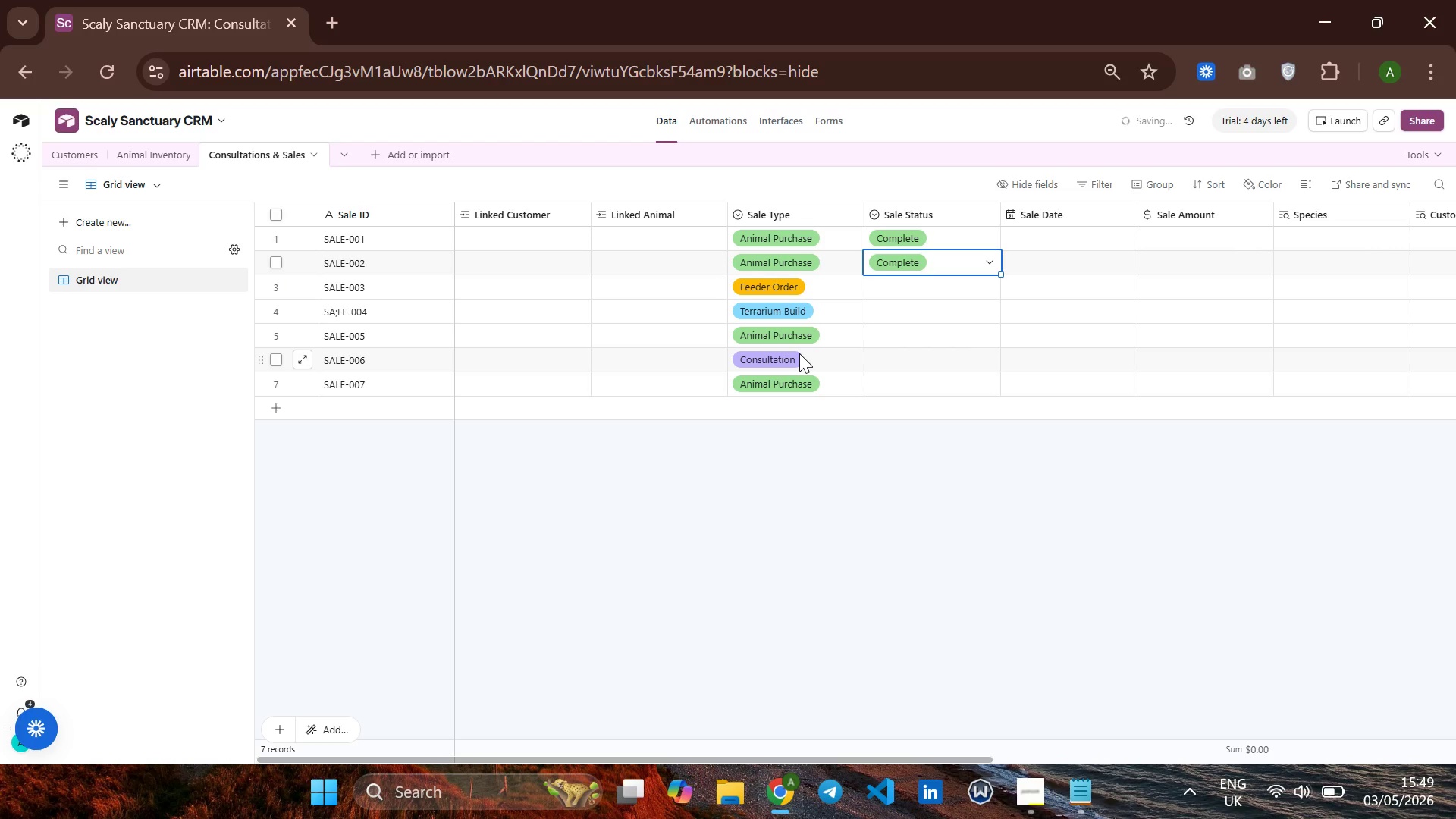 
key(ArrowDown)
 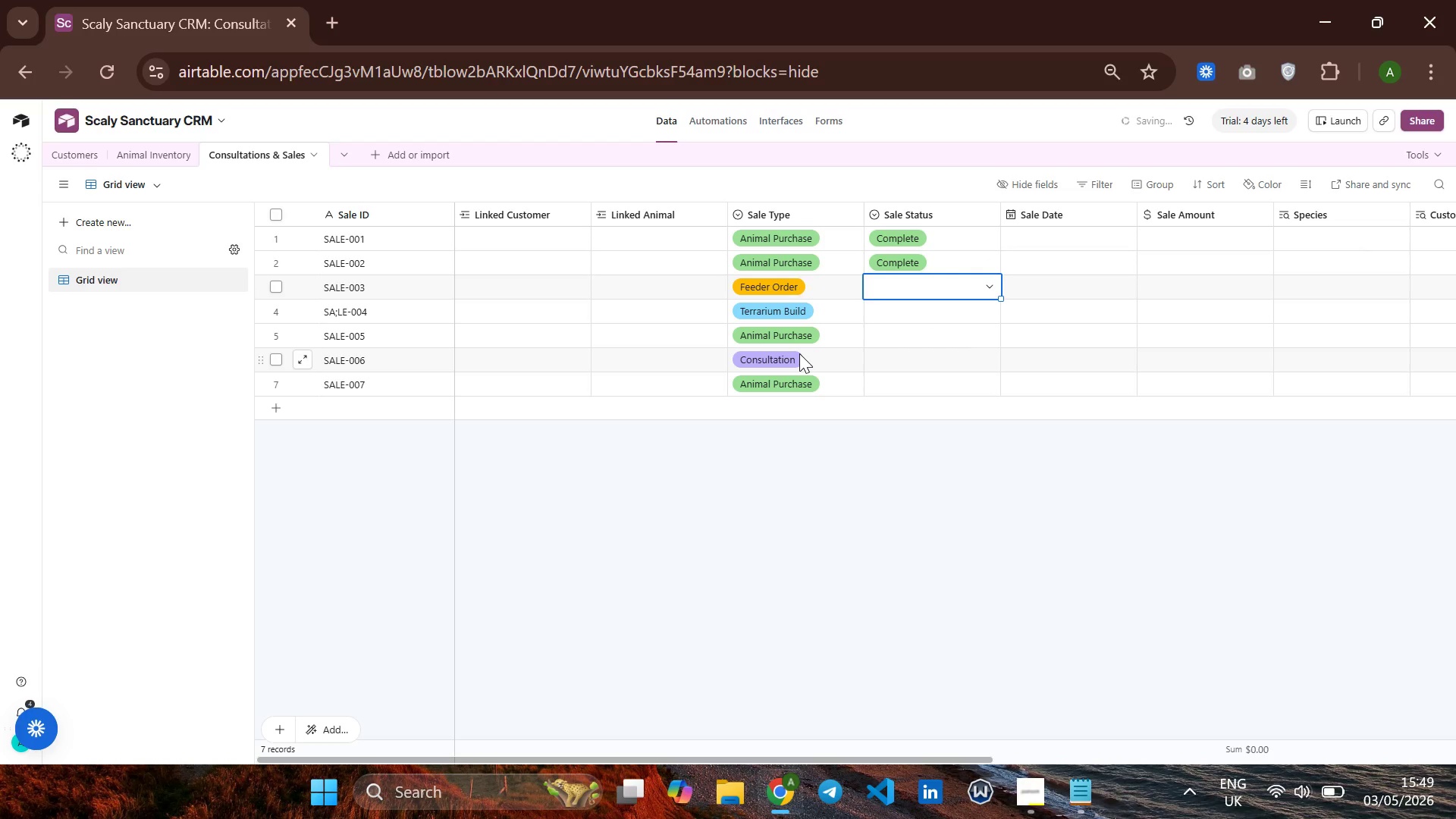 
type(co)
 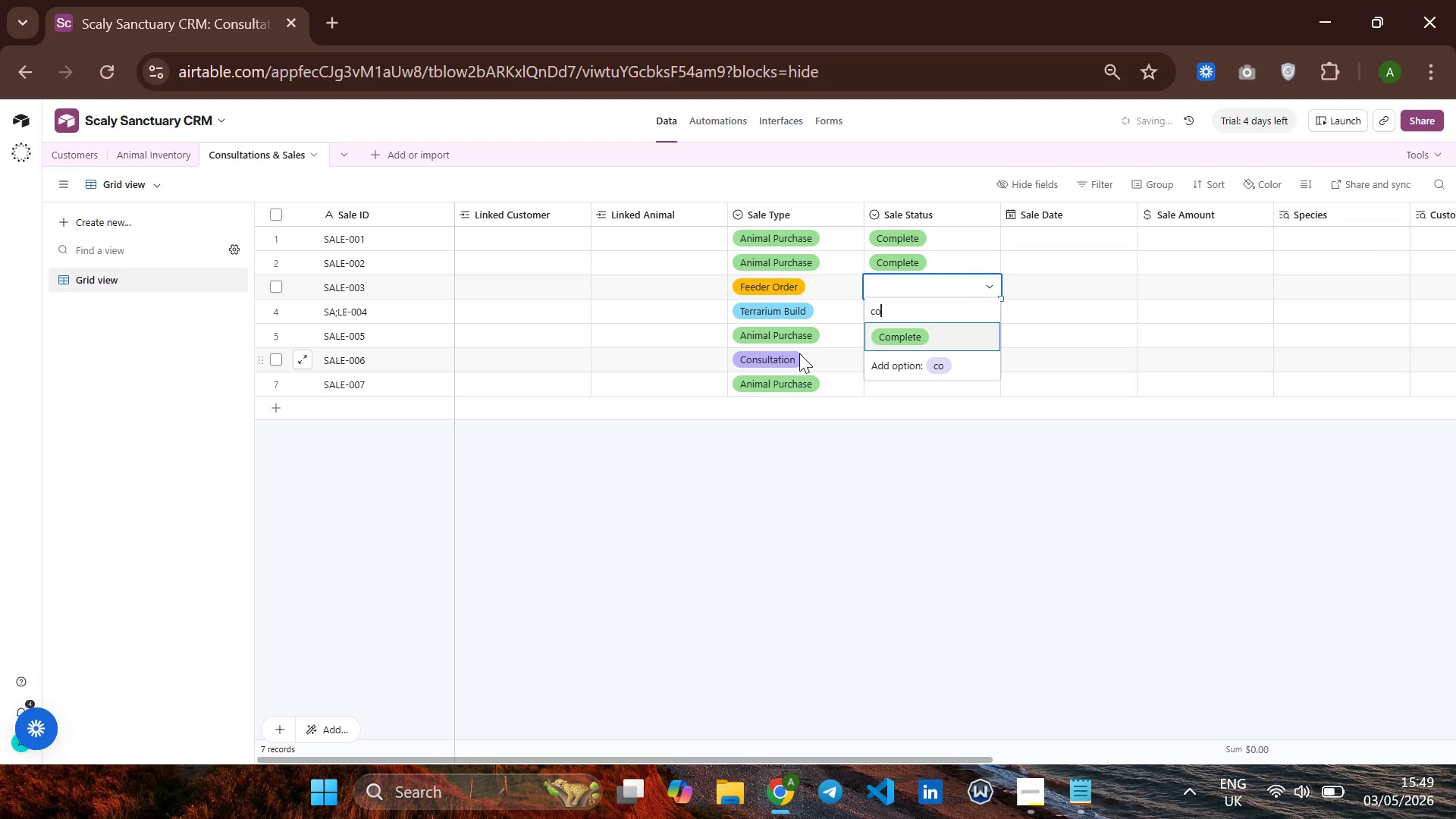 
key(Enter)
 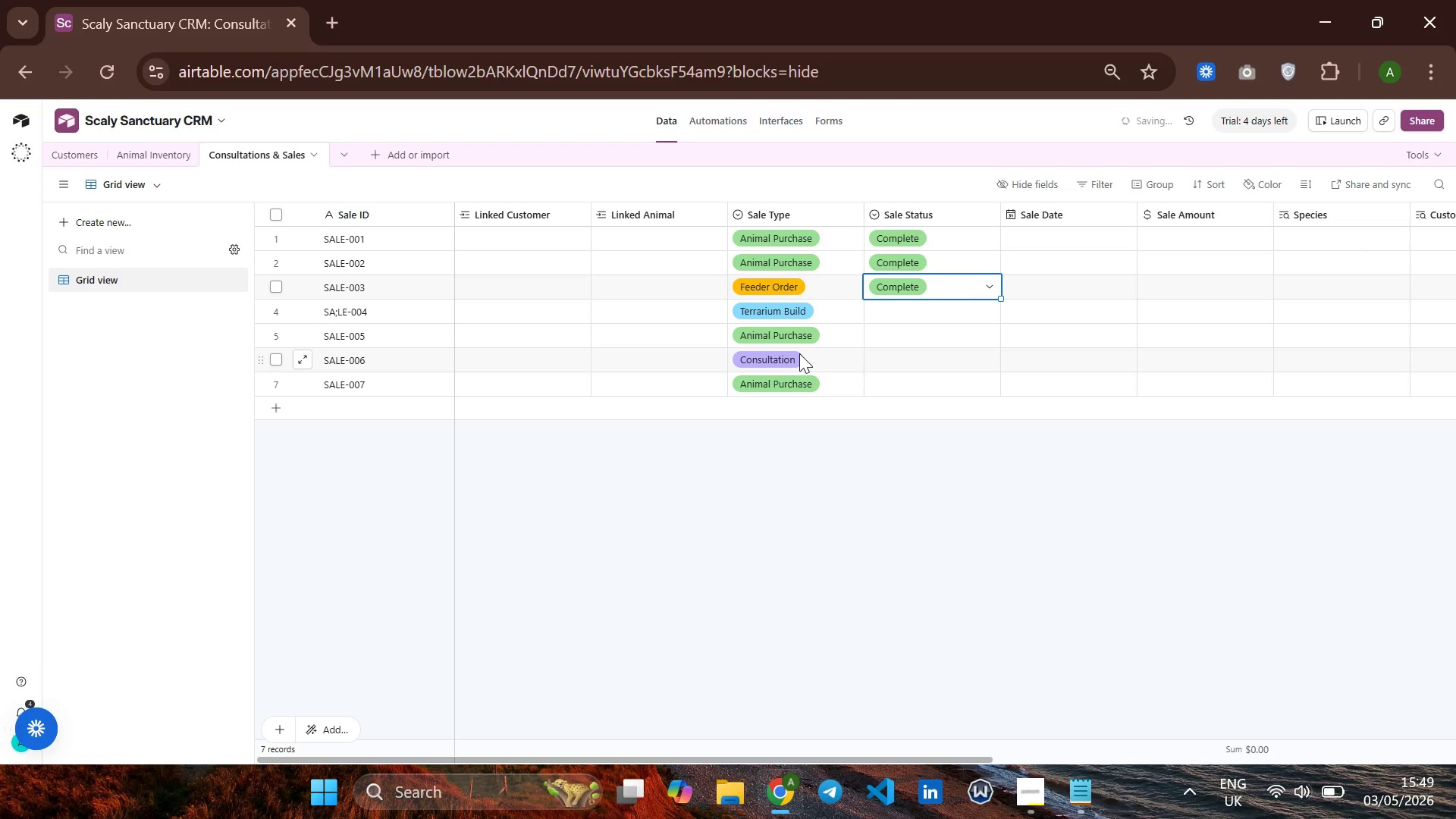 
key(ArrowDown)
 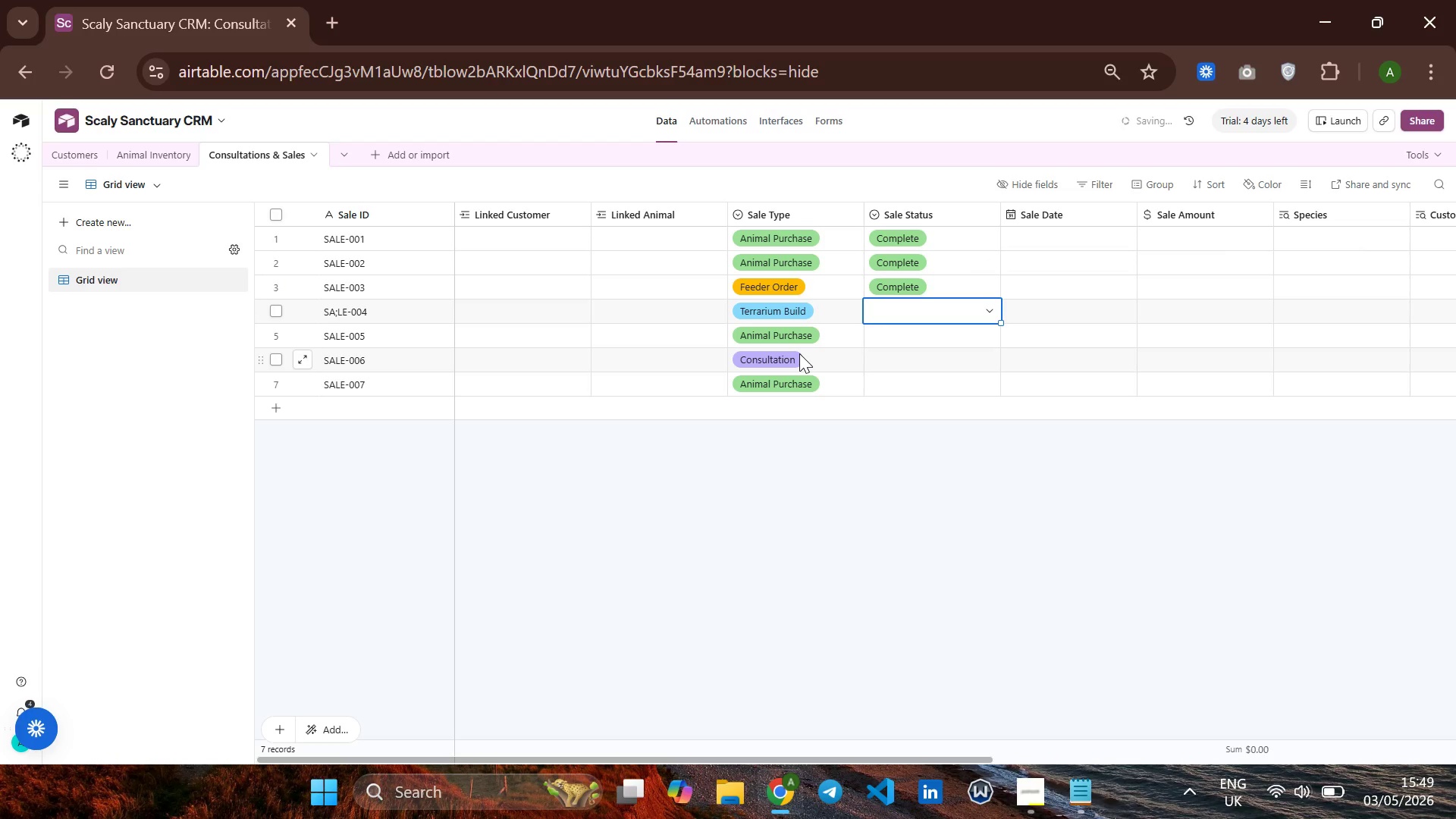 
hold_key(key=C, duration=0.48)
 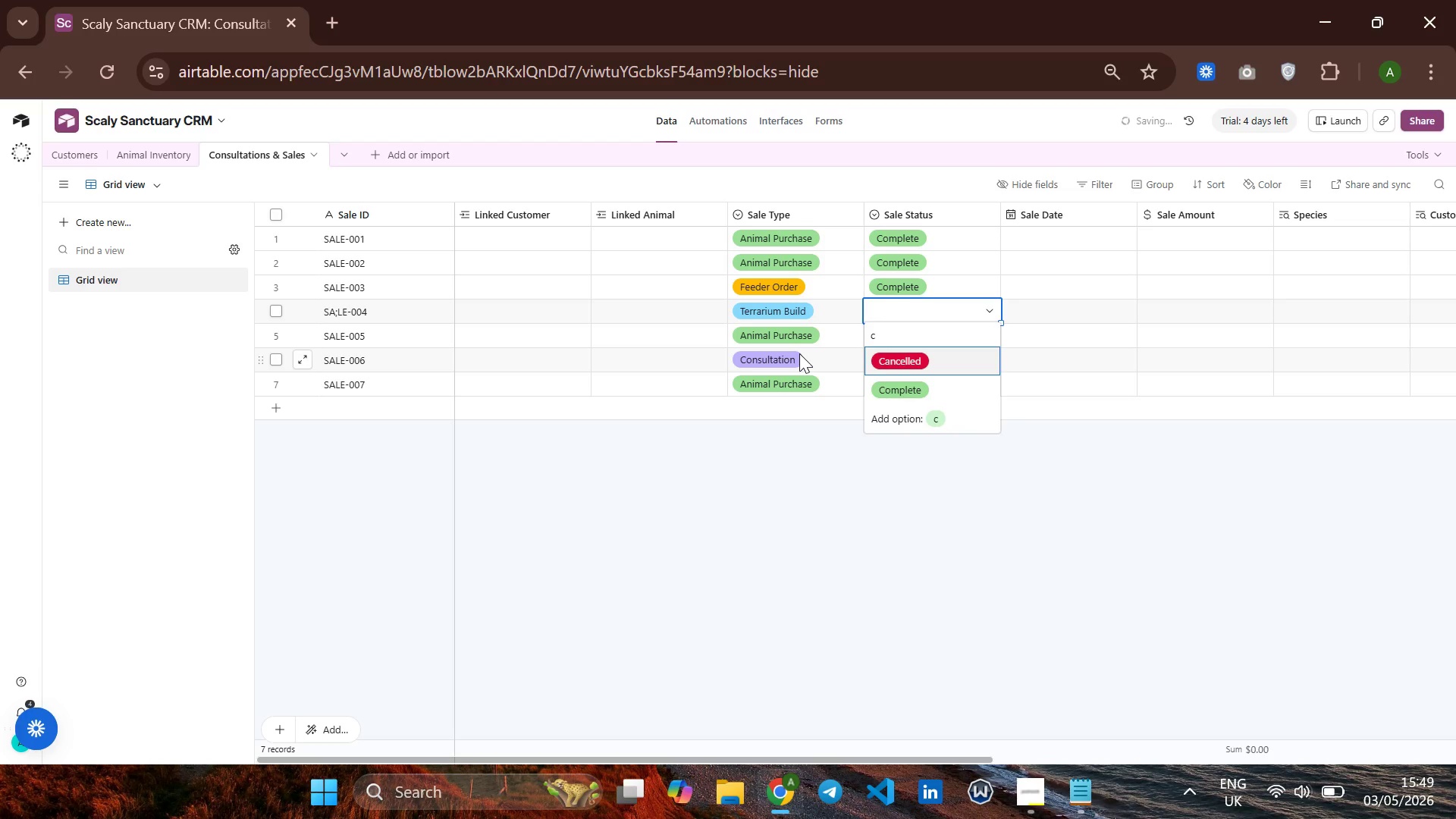 
key(O)
 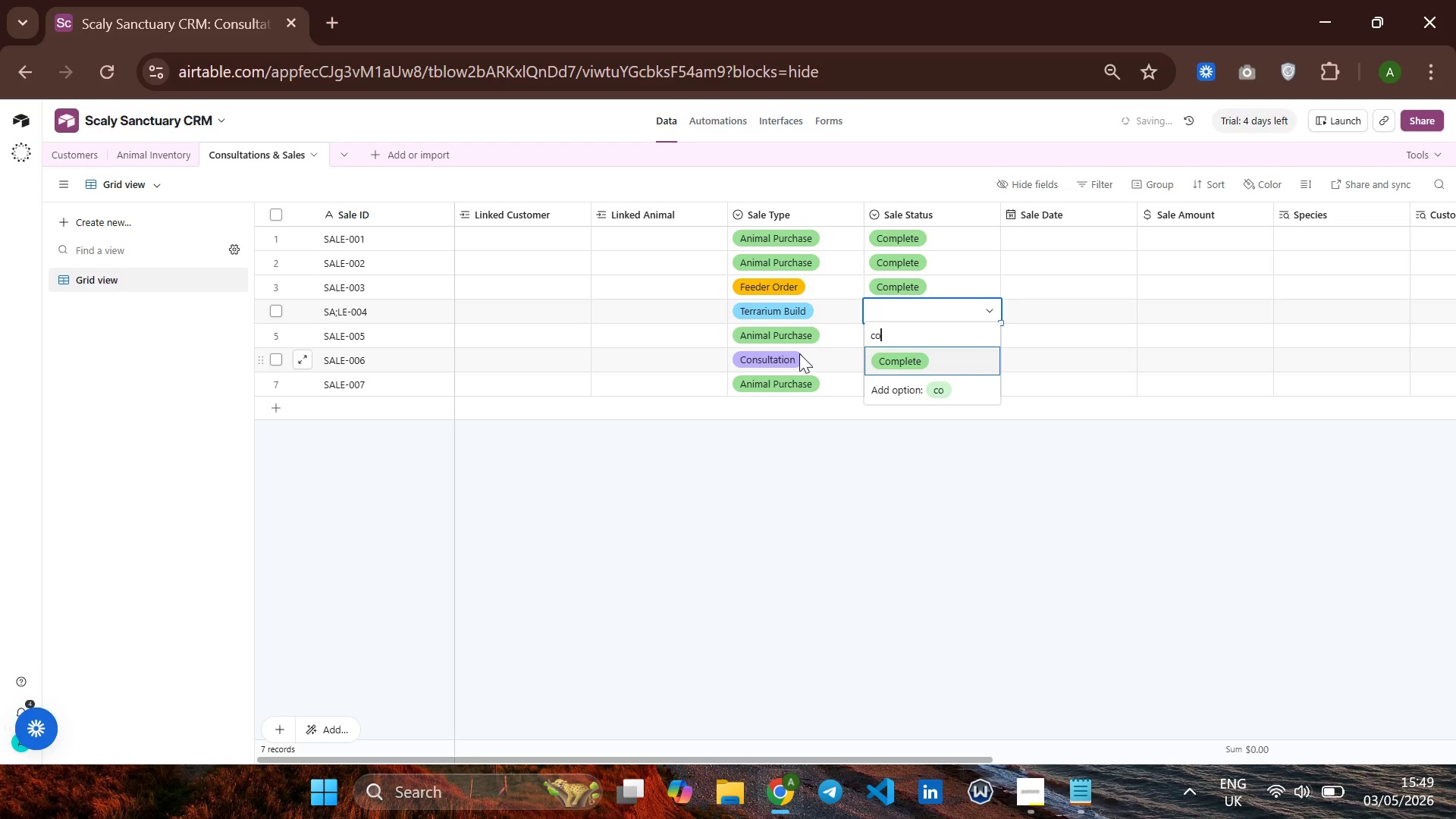 
key(Enter)
 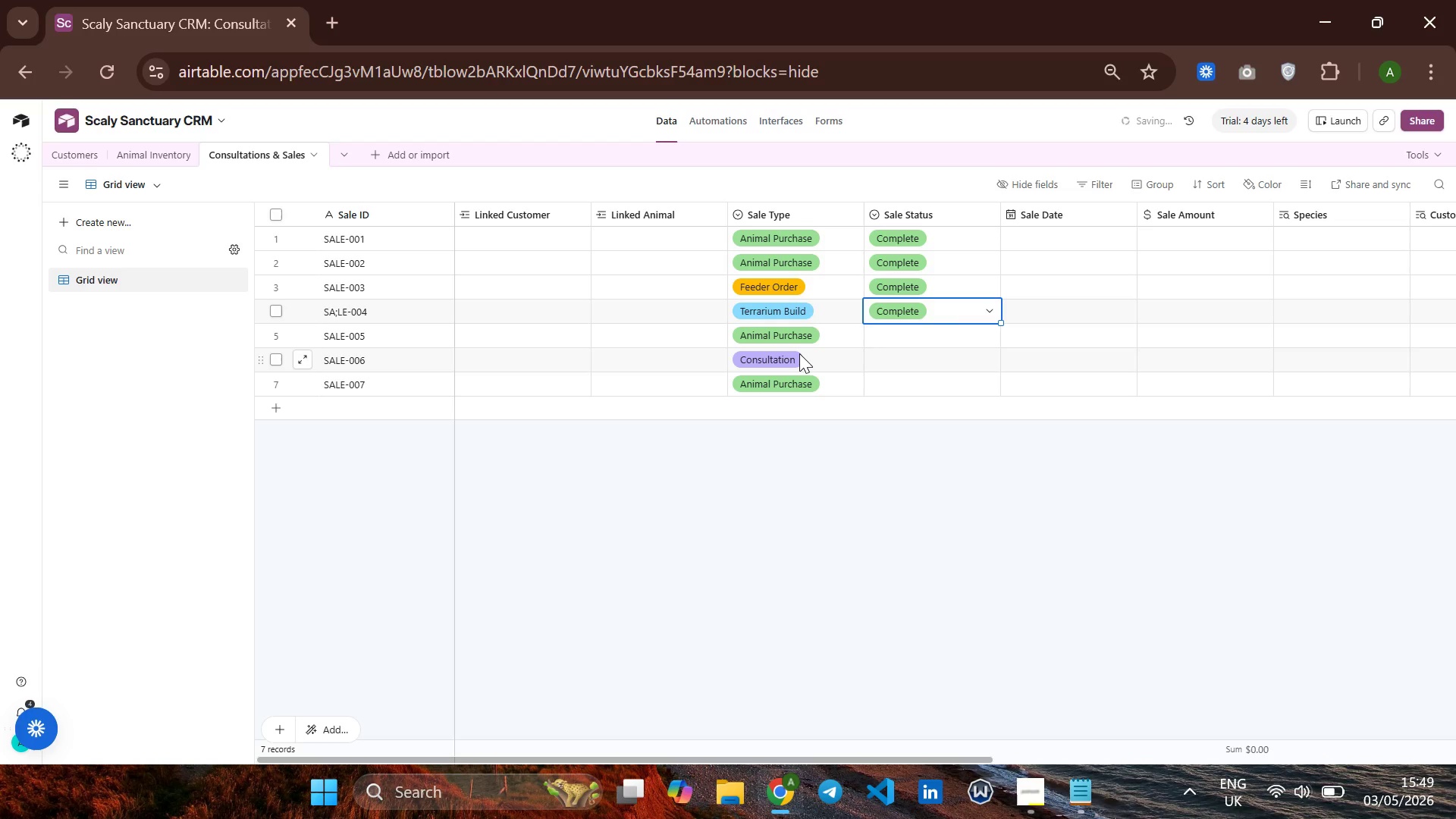 
key(ArrowDown)
 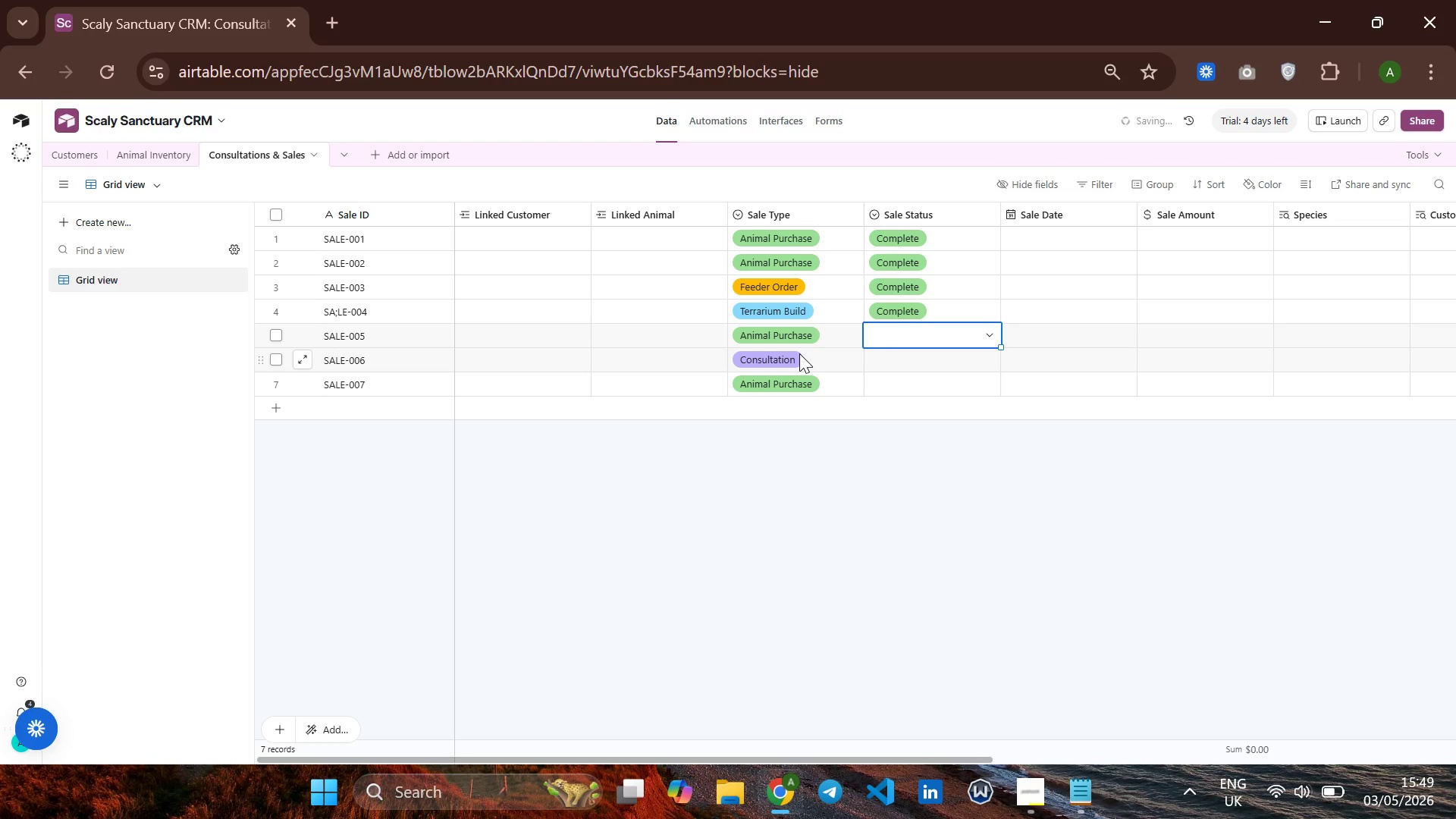 
type(co)
 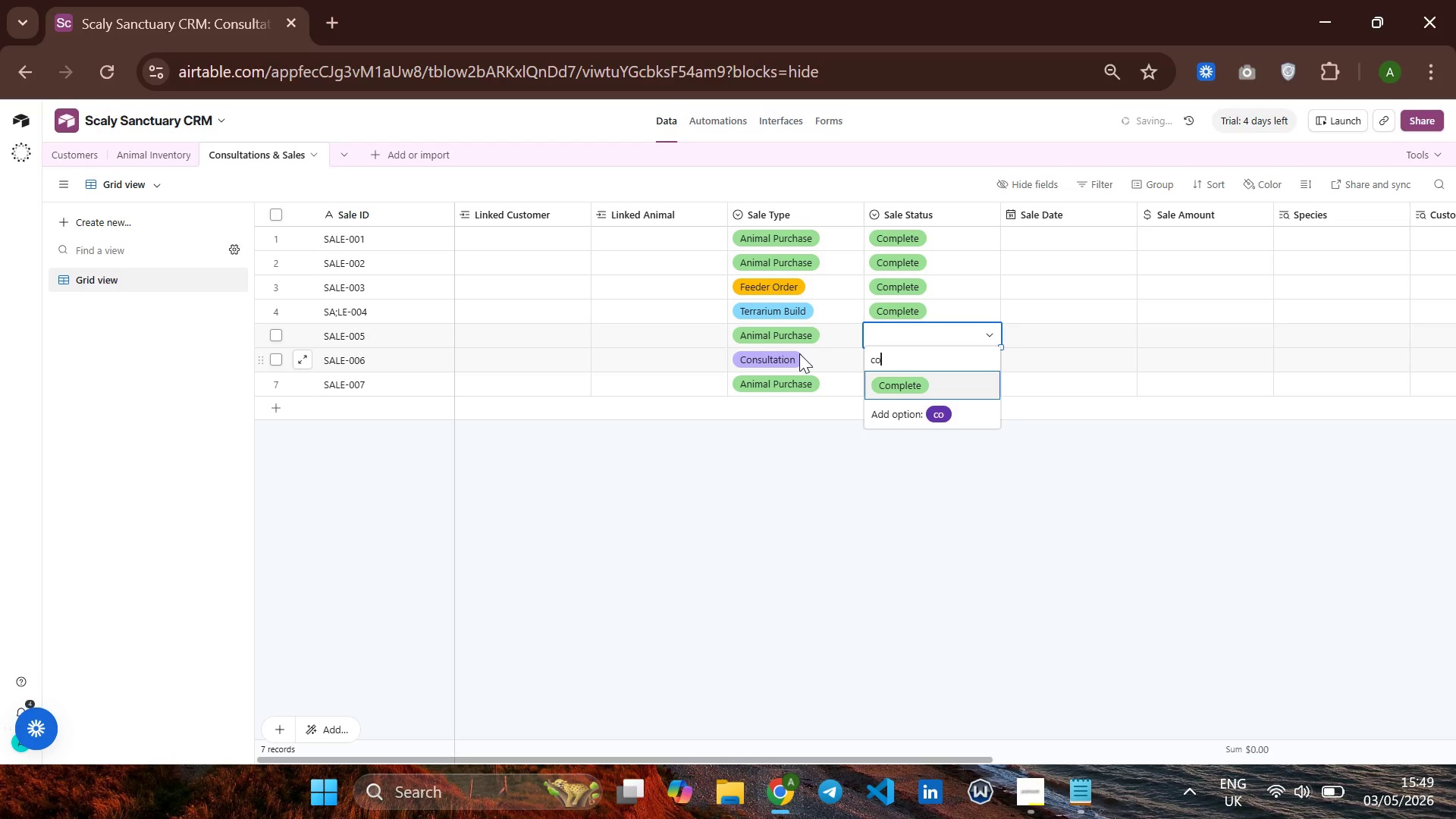 
key(Enter)
 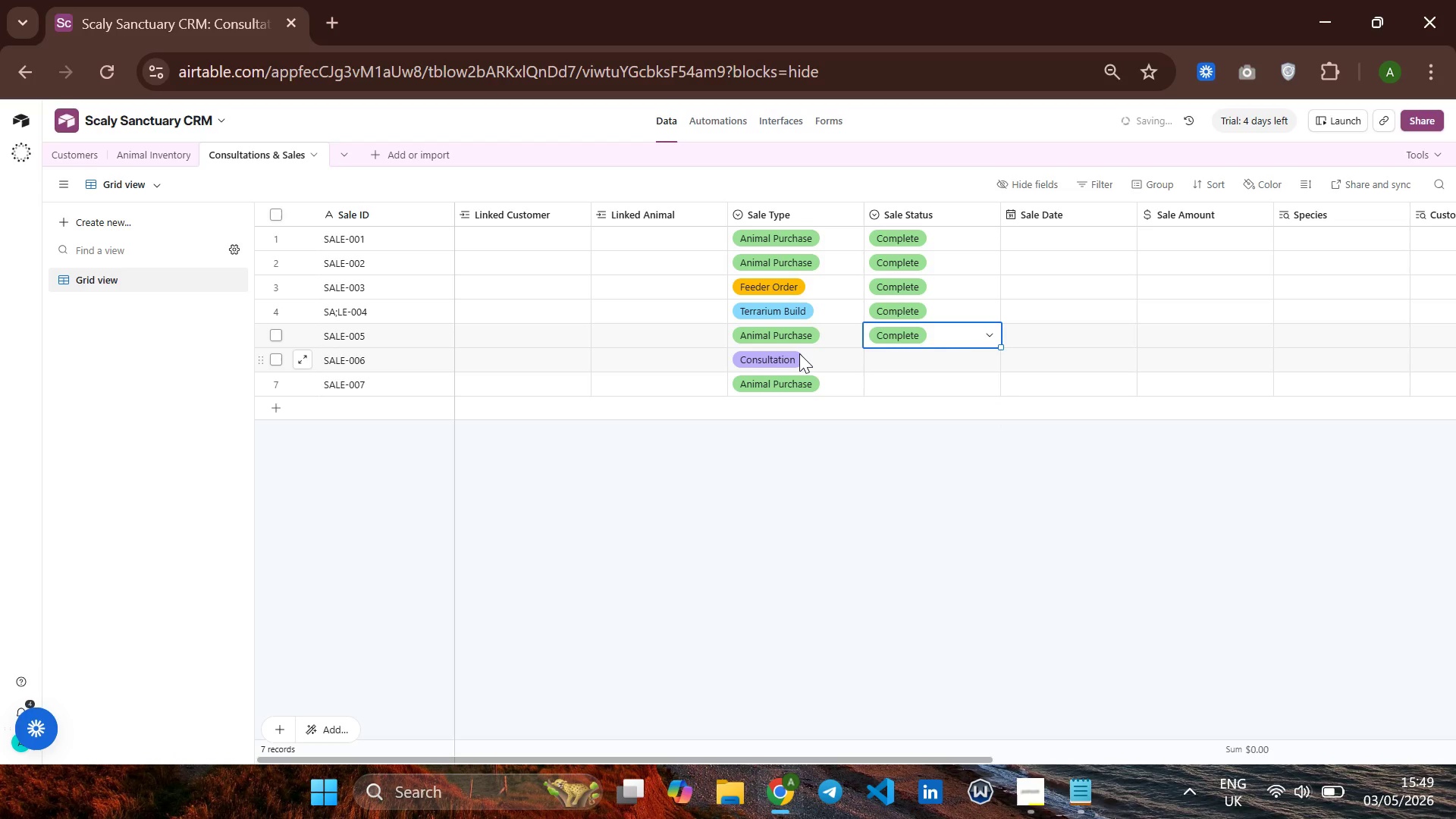 
key(ArrowDown)
 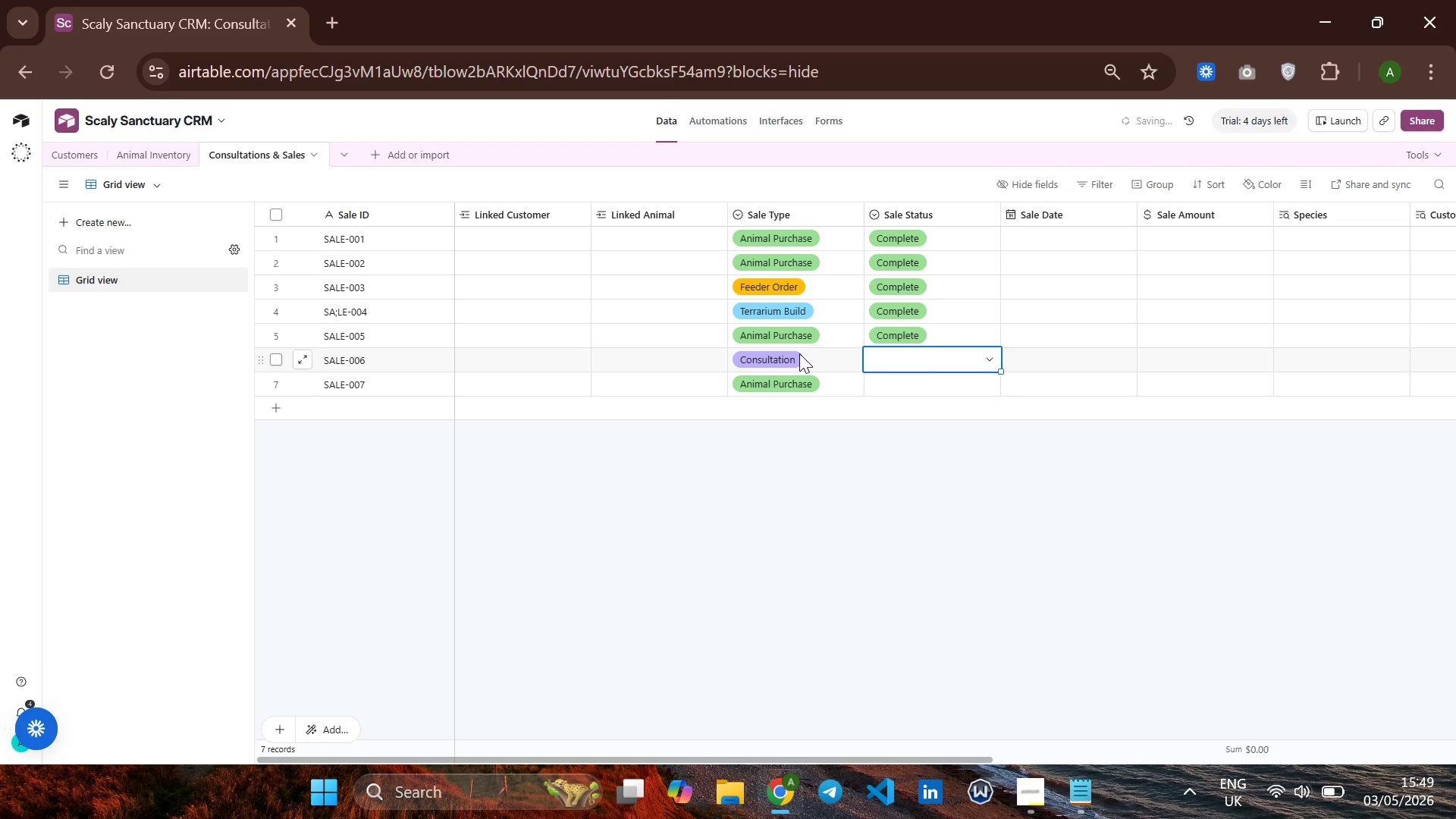 
type(co)
 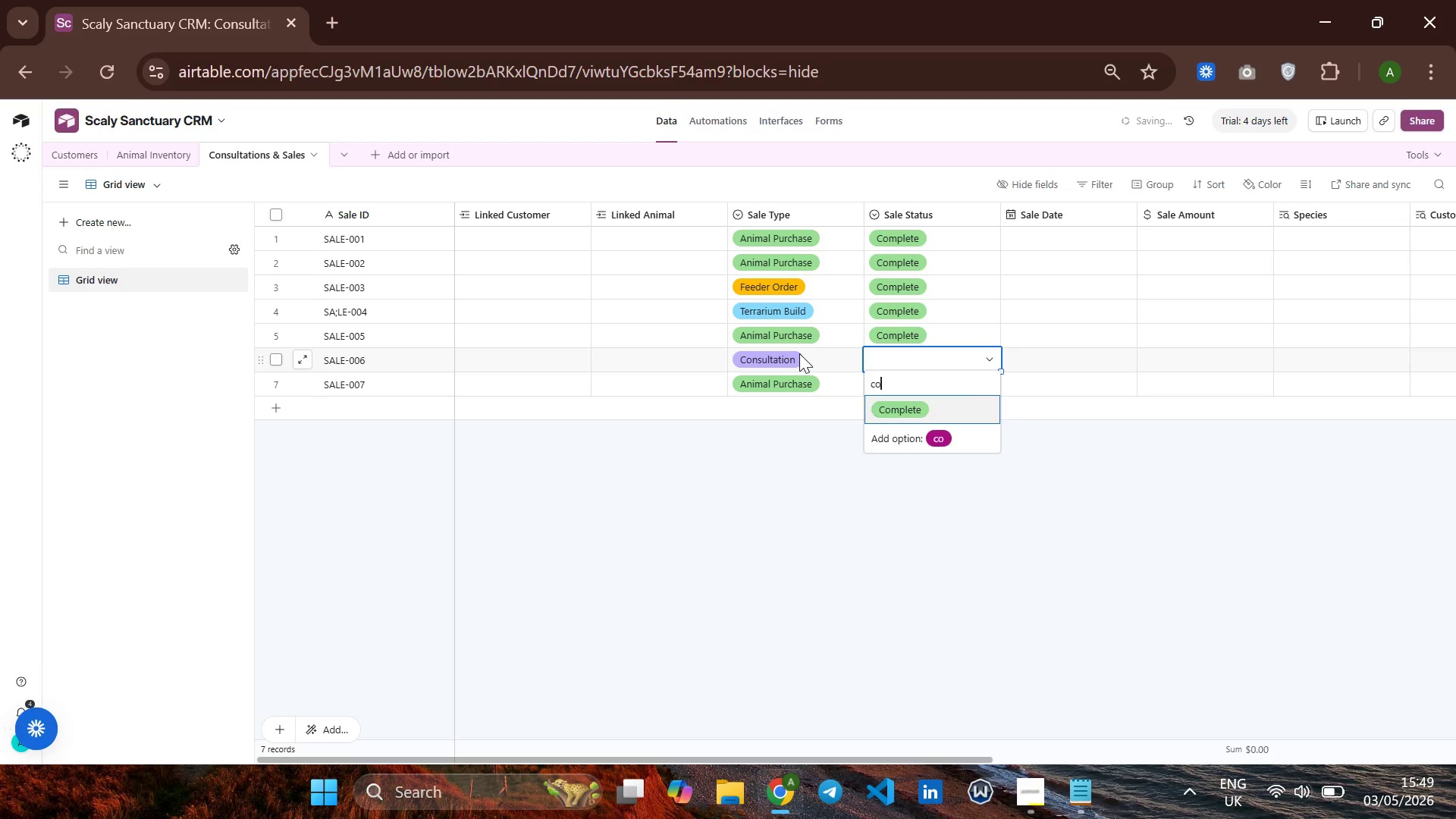 
key(Enter)
 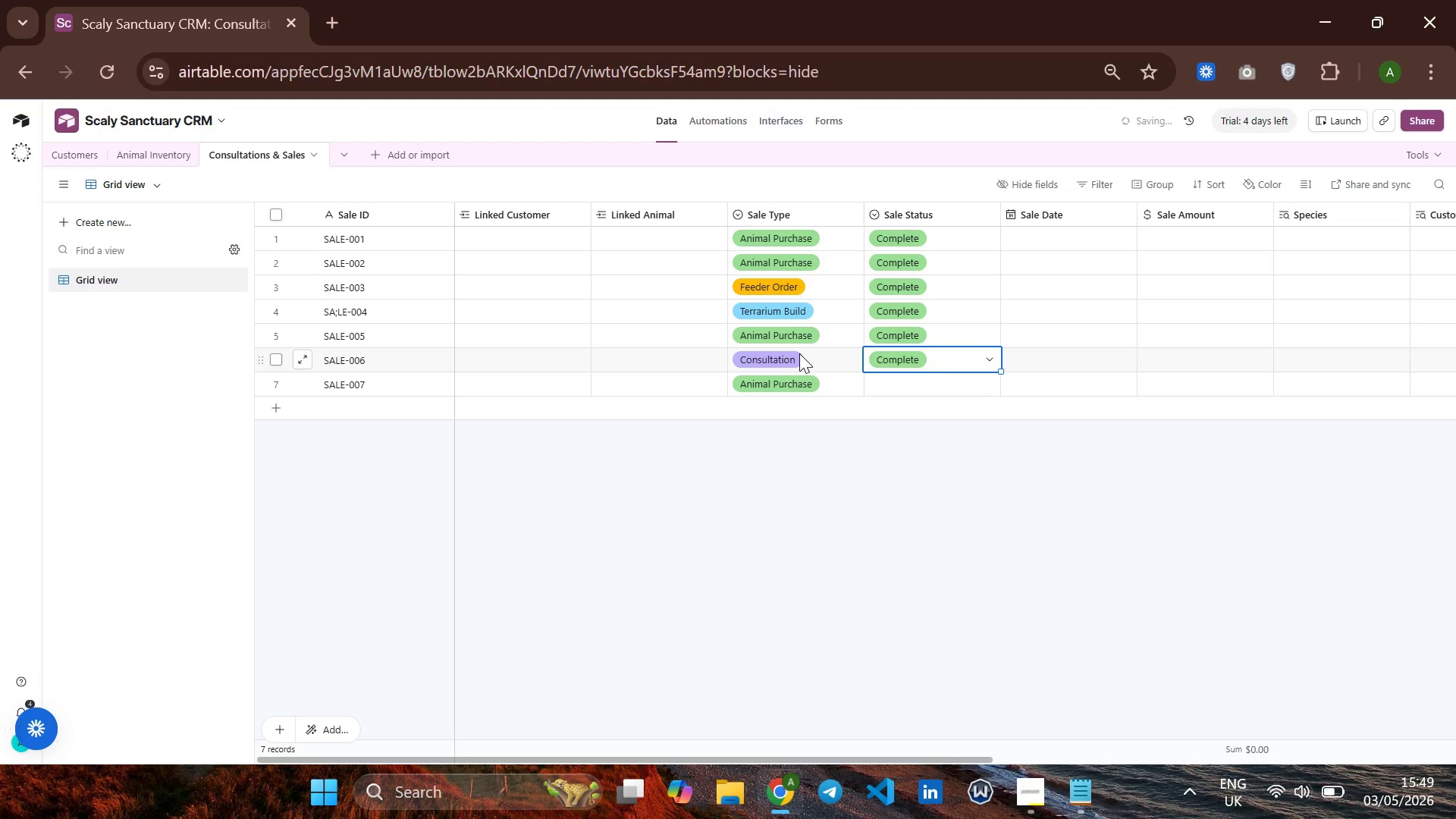 
key(ArrowDown)
 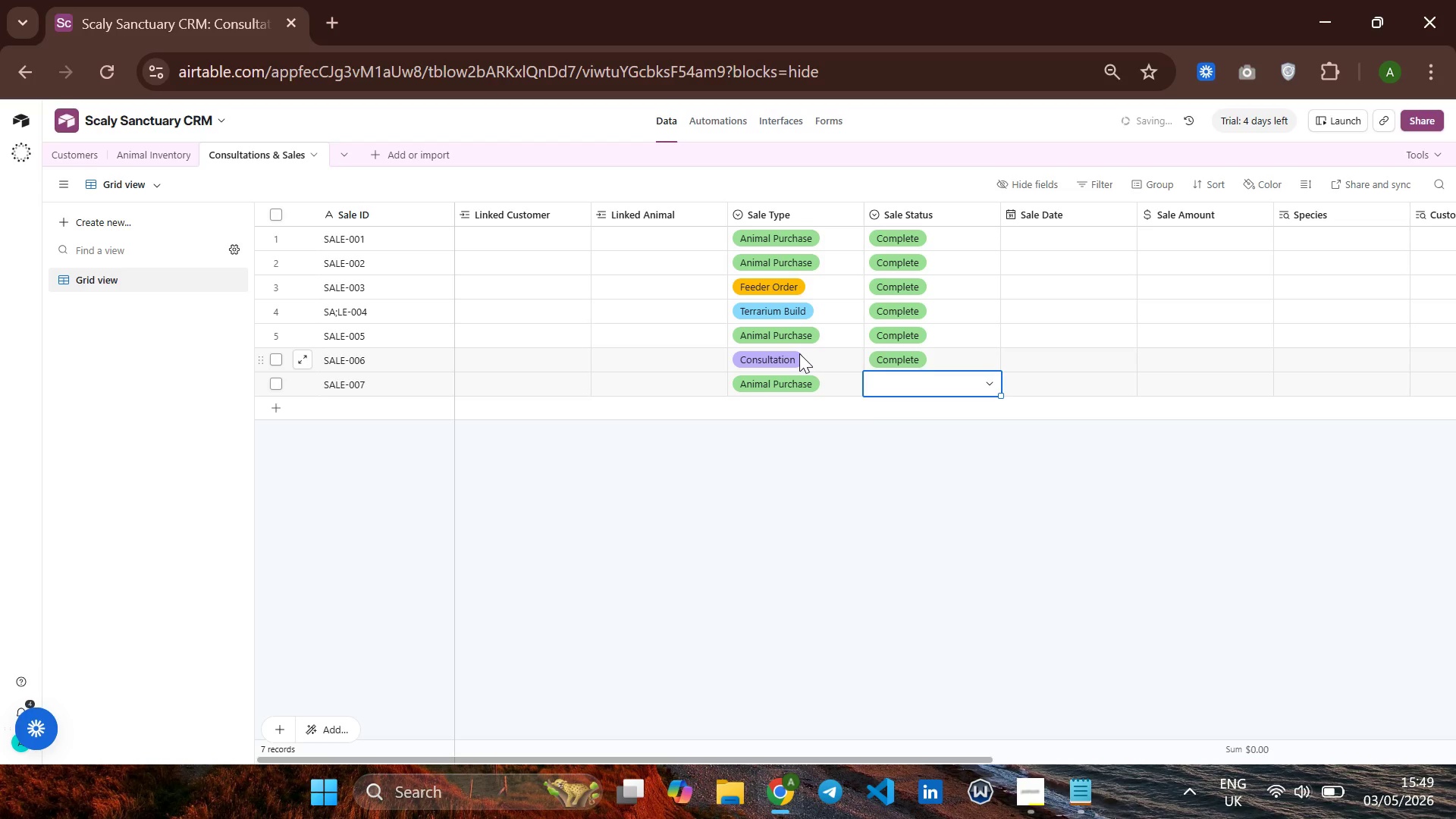 
type(co)
 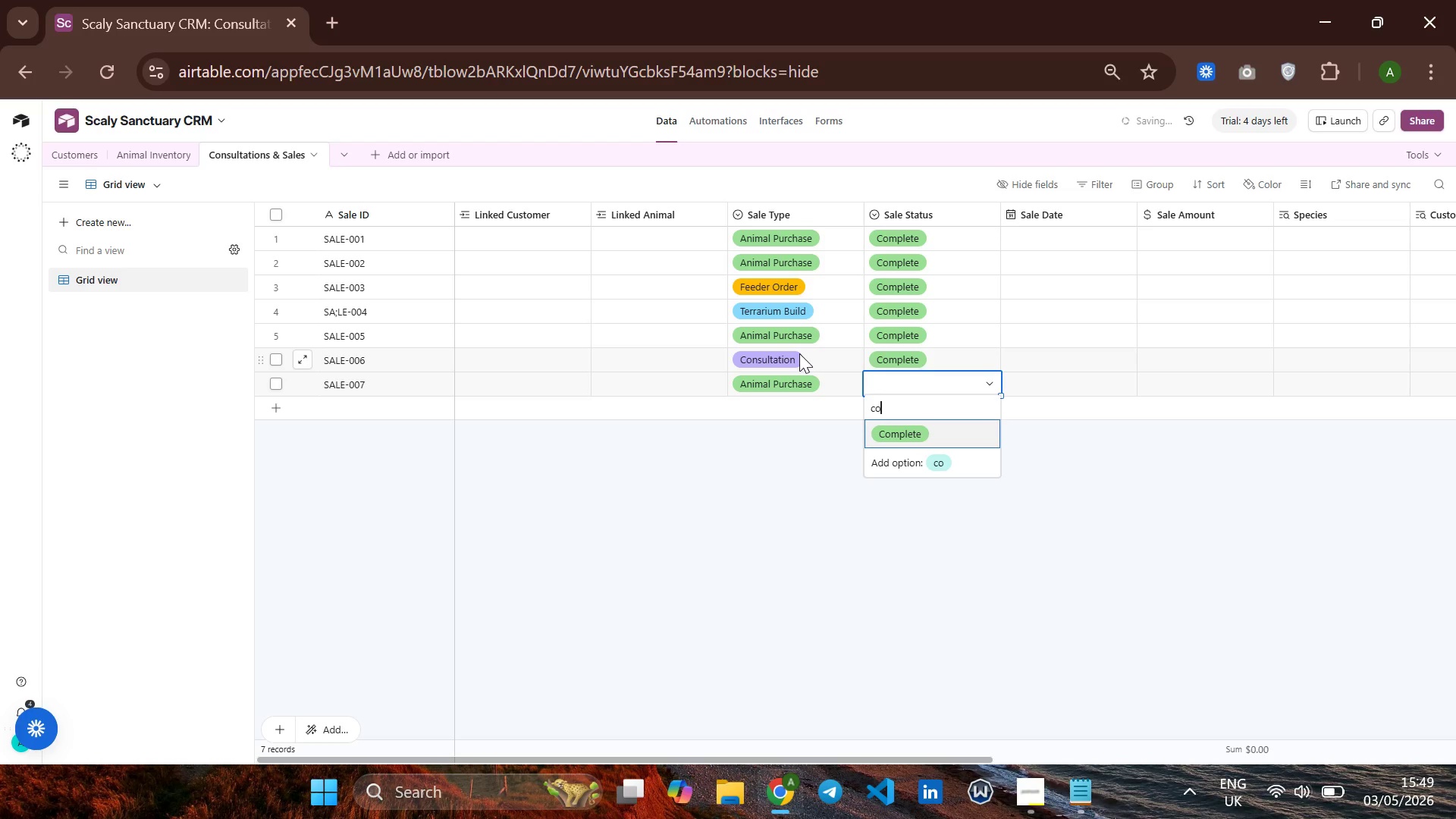 
key(Enter)
 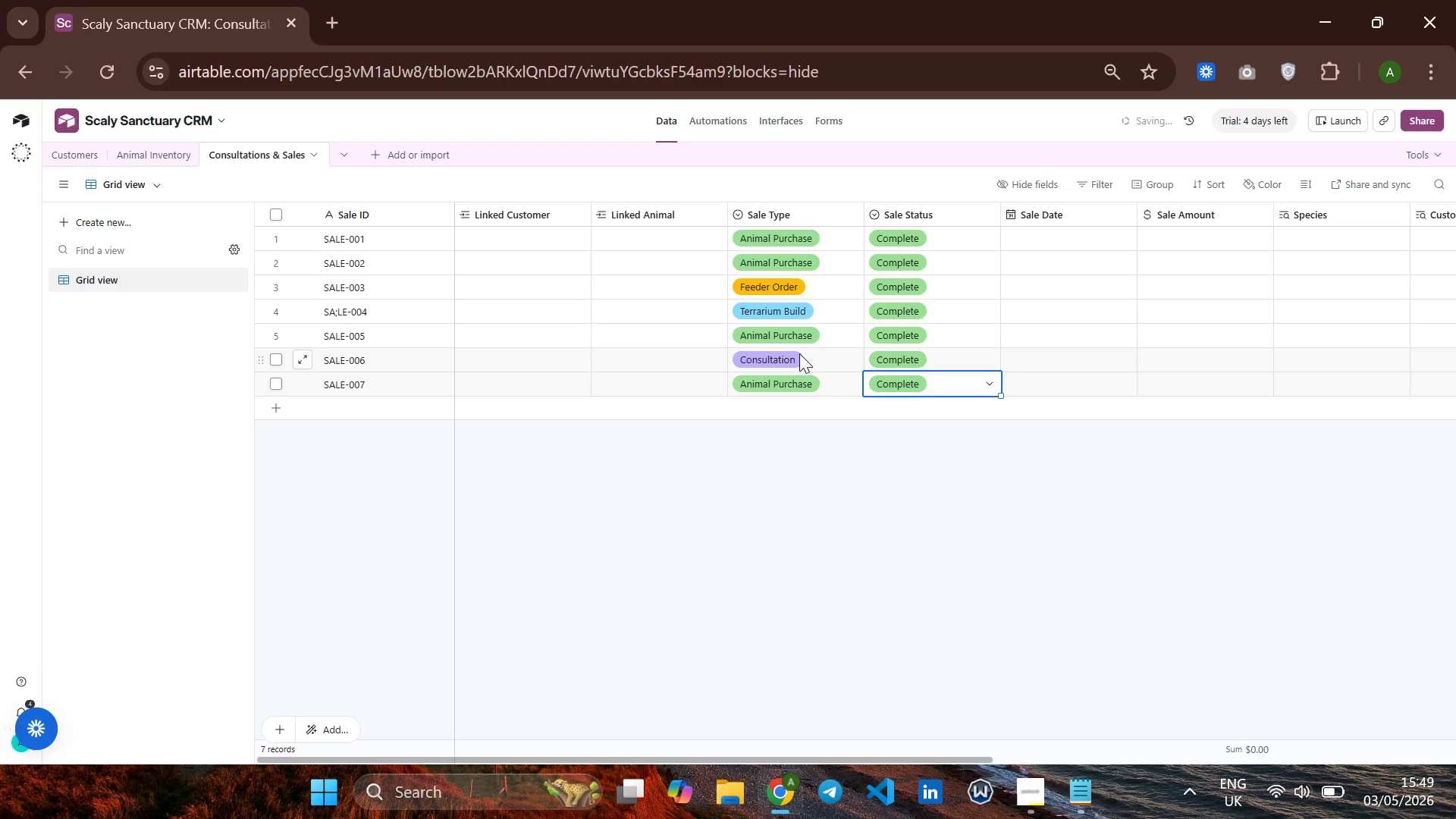 
key(ArrowRight)
 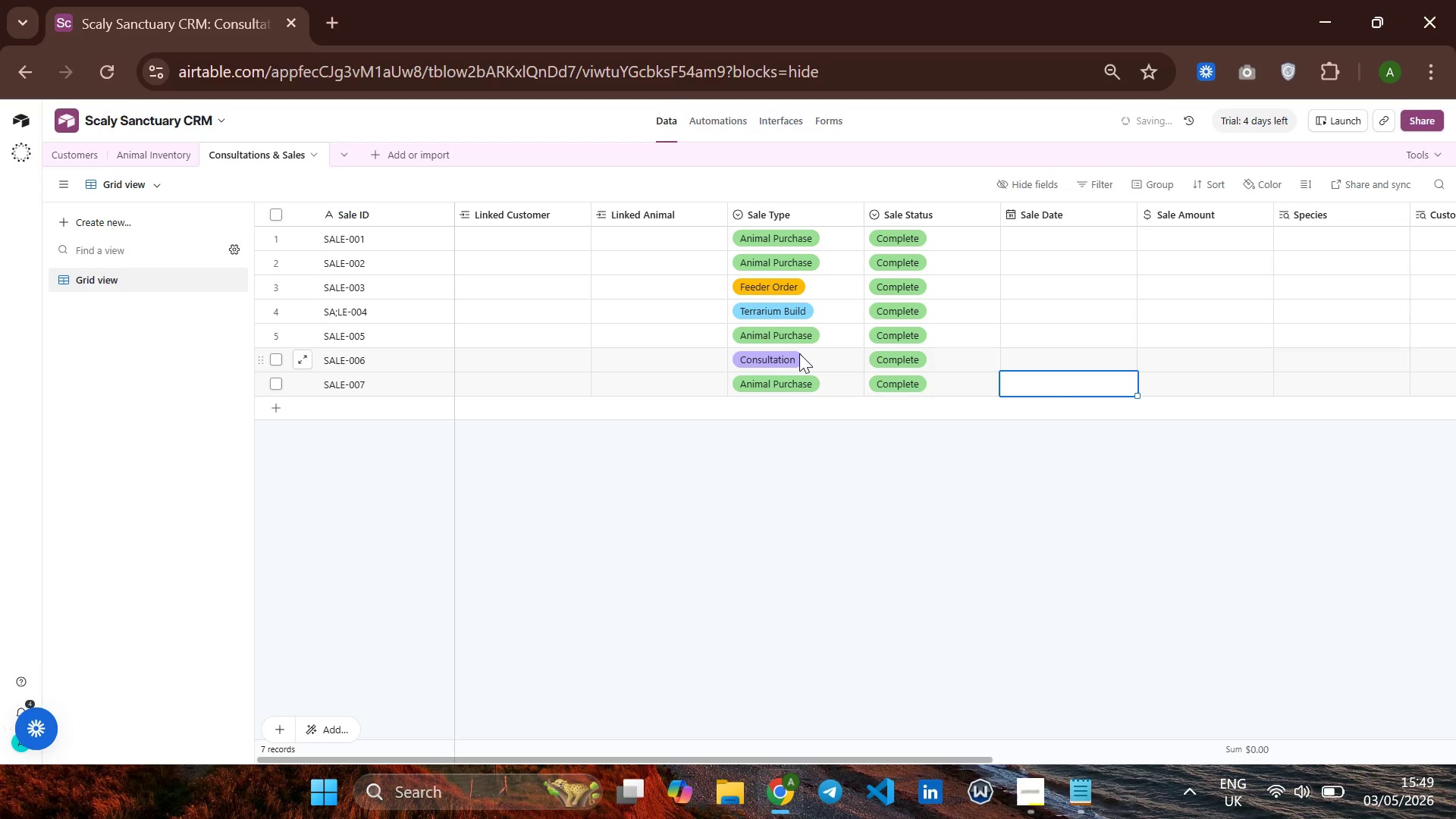 
key(ArrowRight)
 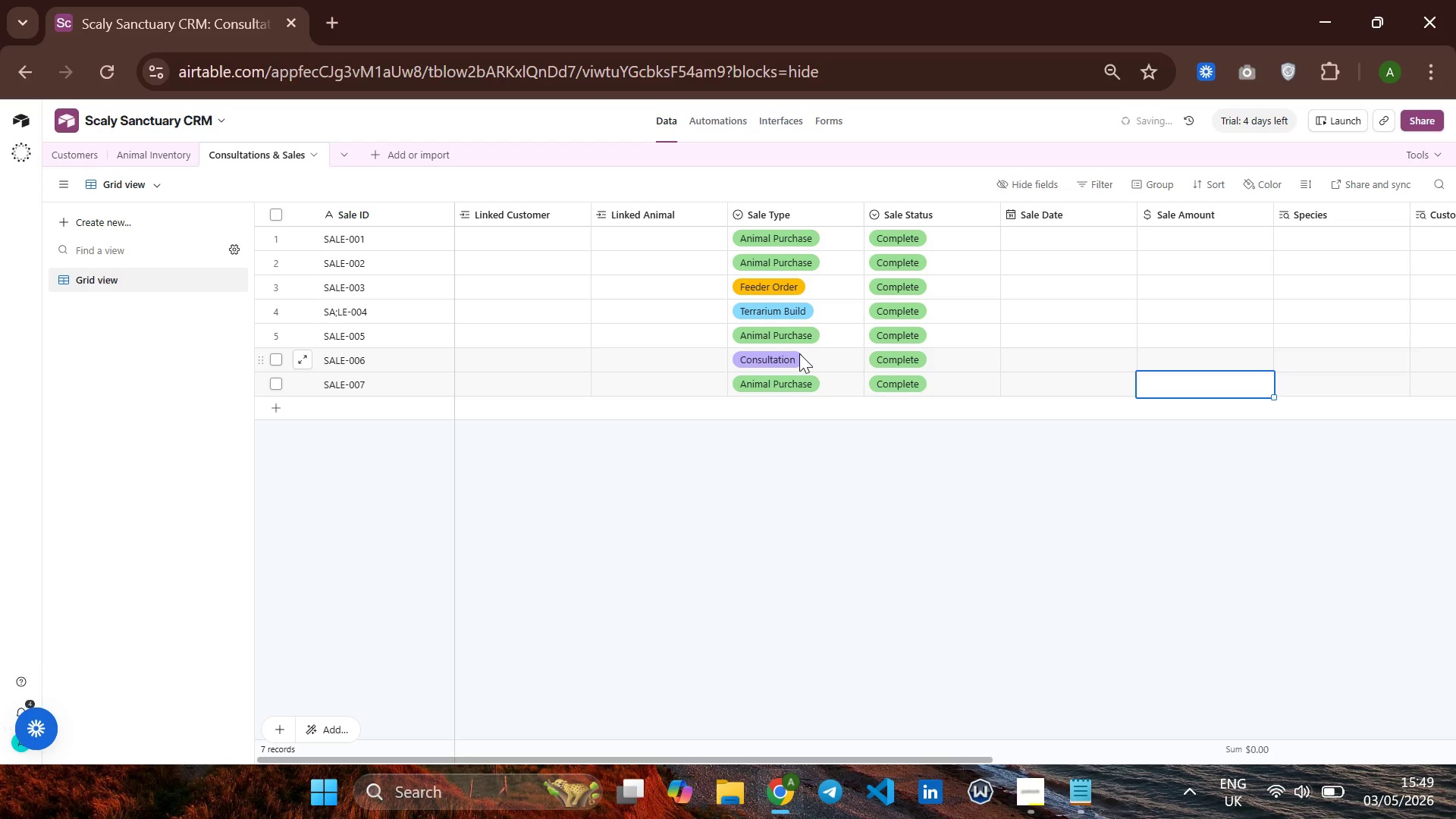 
key(ArrowUp)
 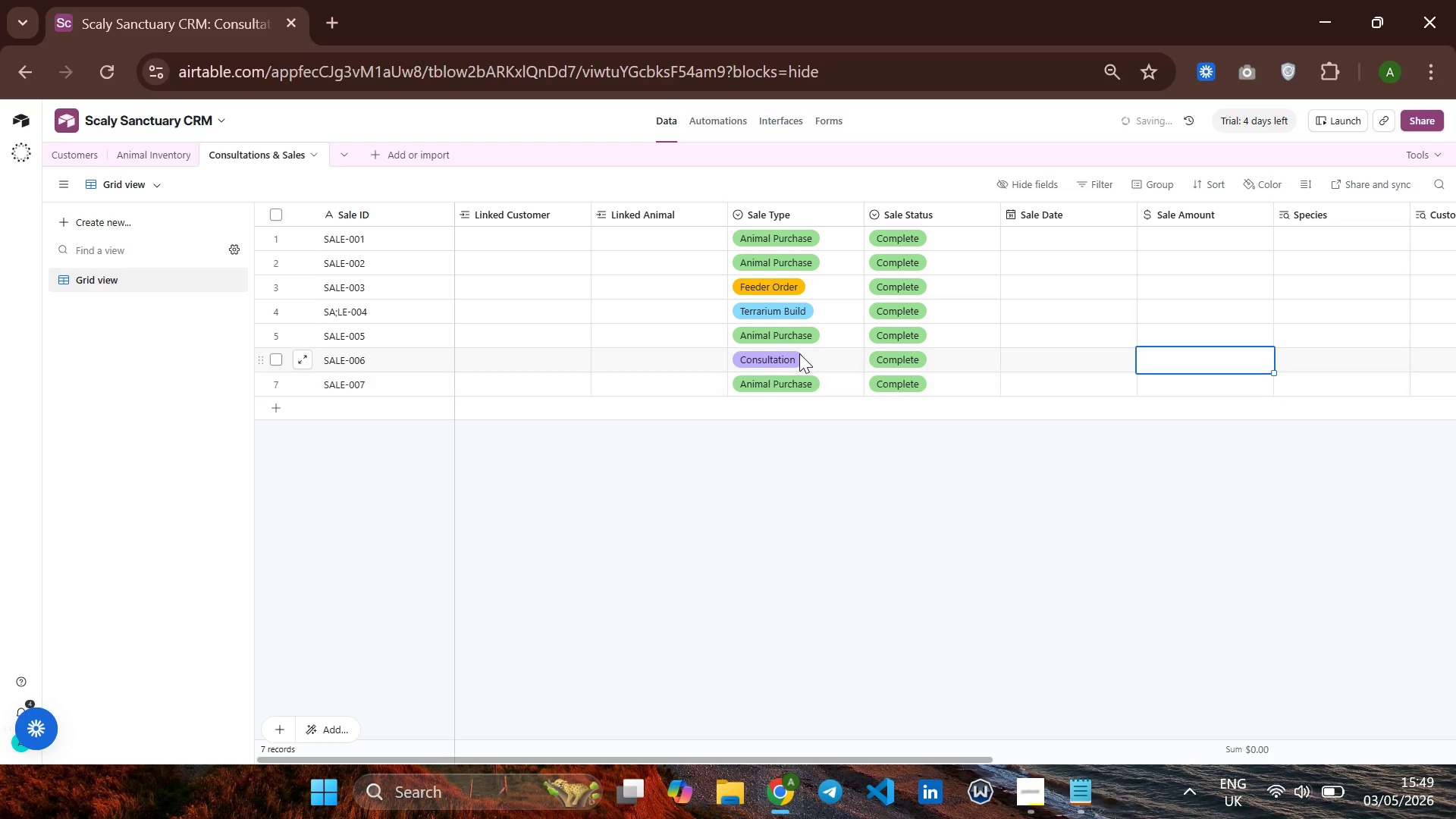 
key(ArrowUp)
 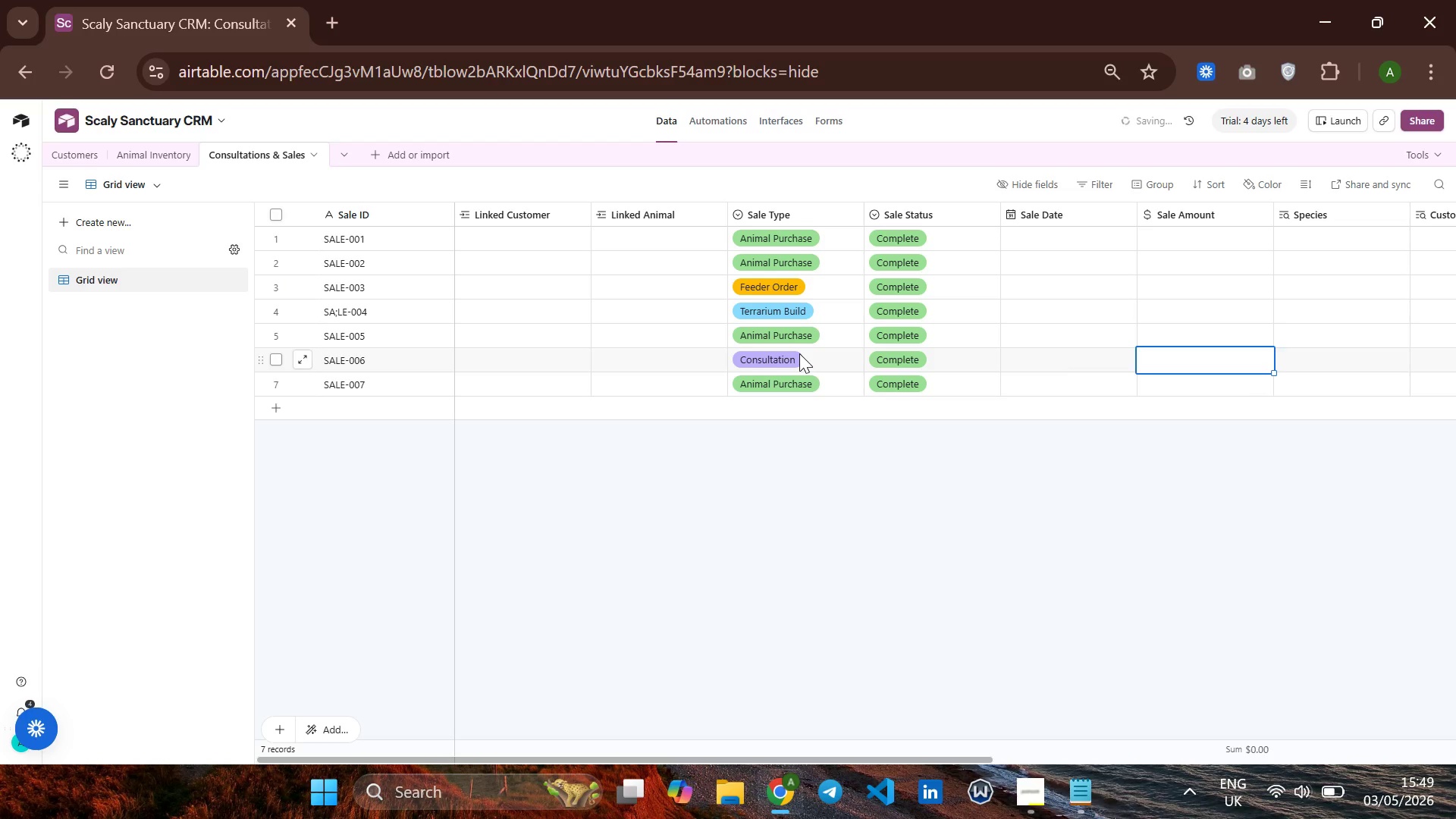 
key(ArrowUp)
 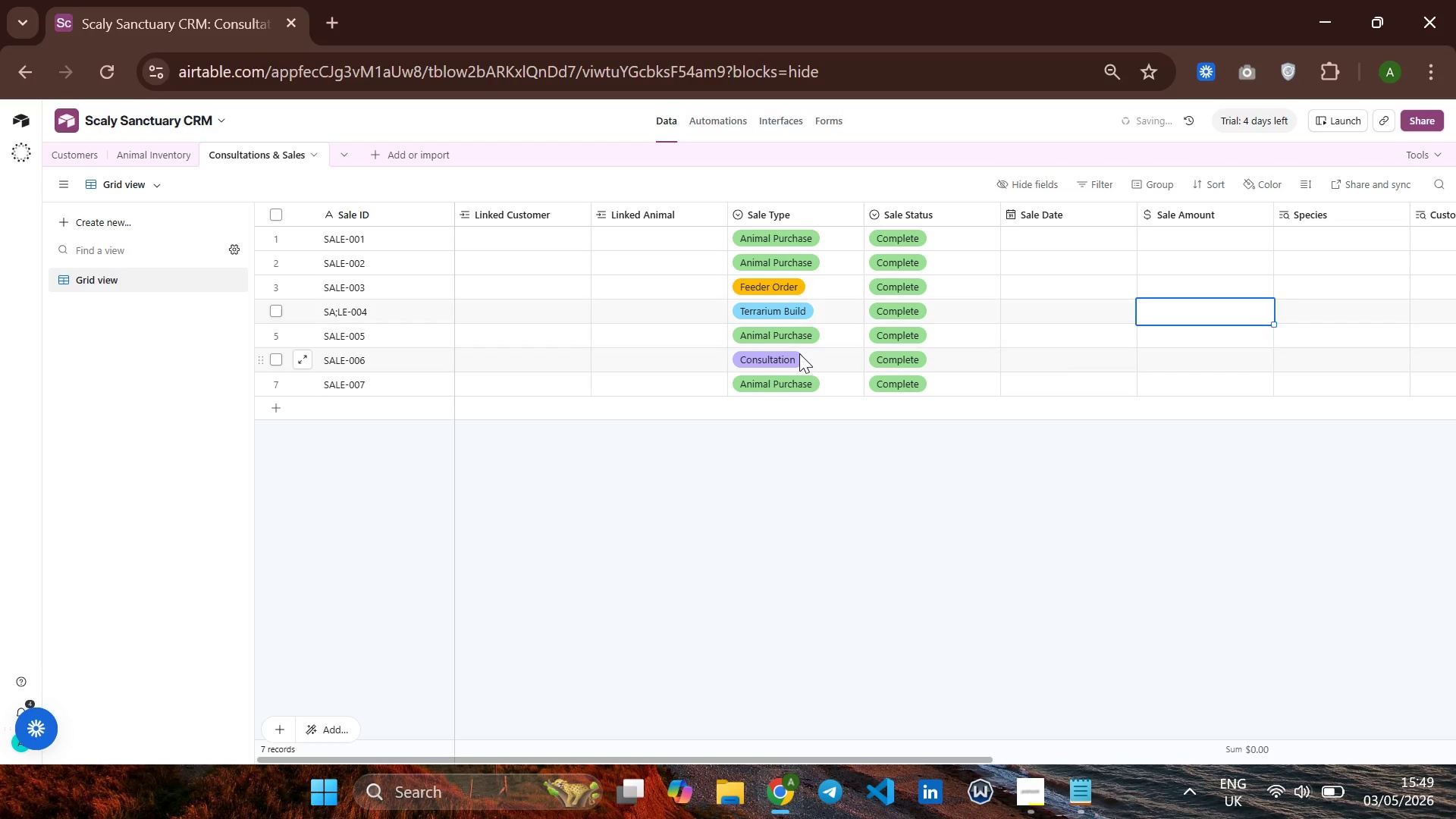 
key(ArrowUp)
 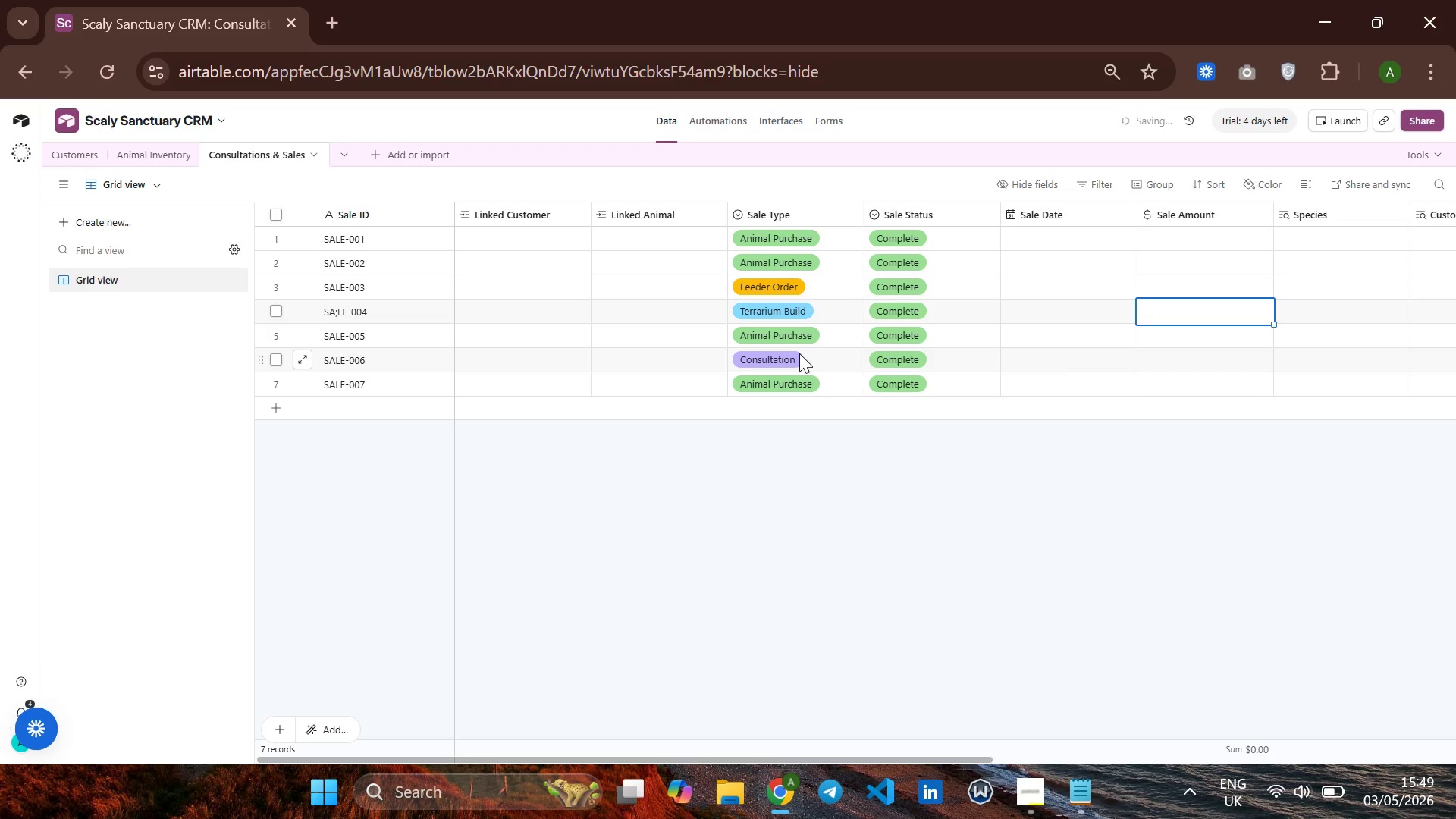 
key(ArrowUp)
 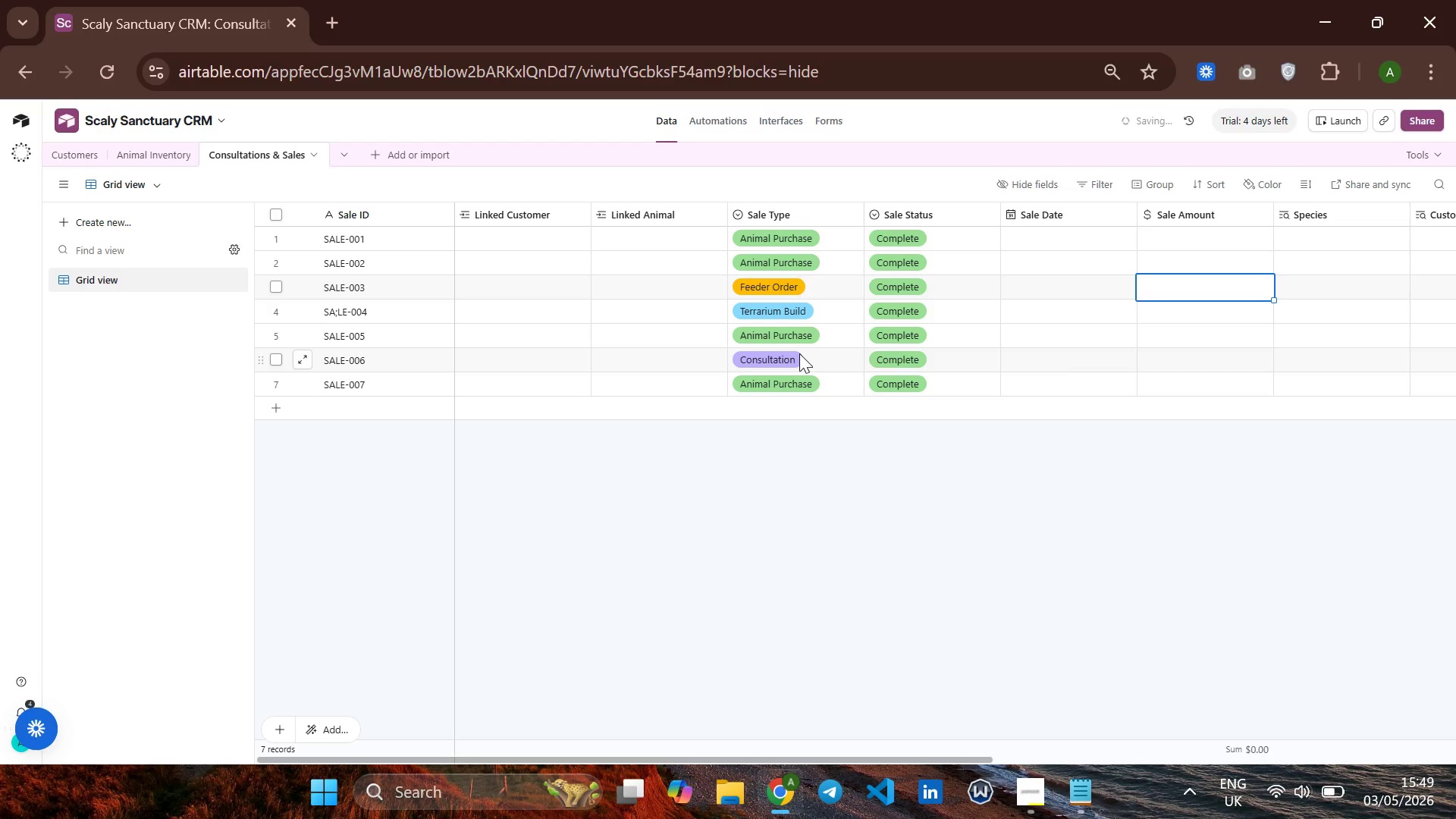 
key(ArrowUp)
 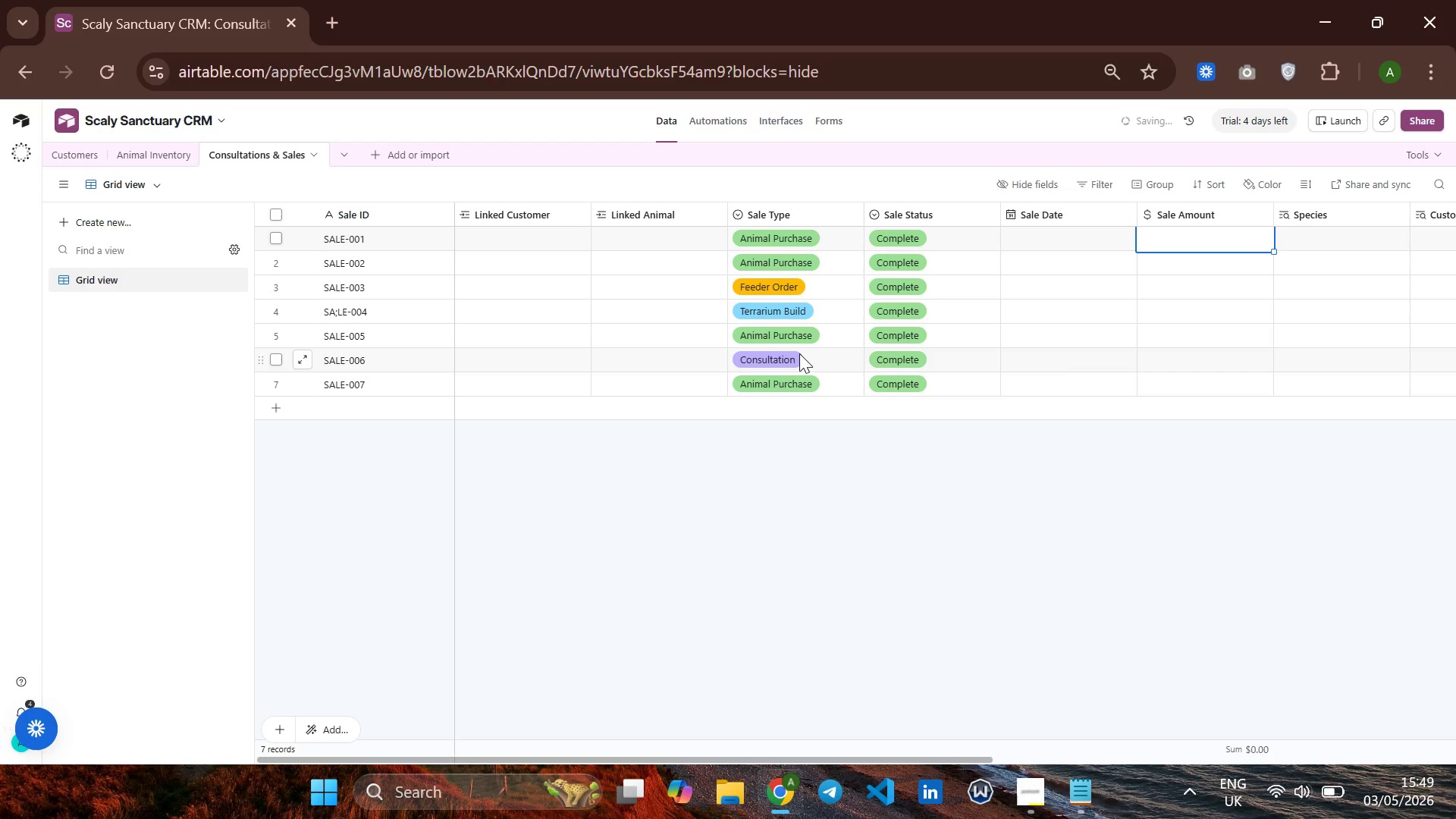 
type(1250)
 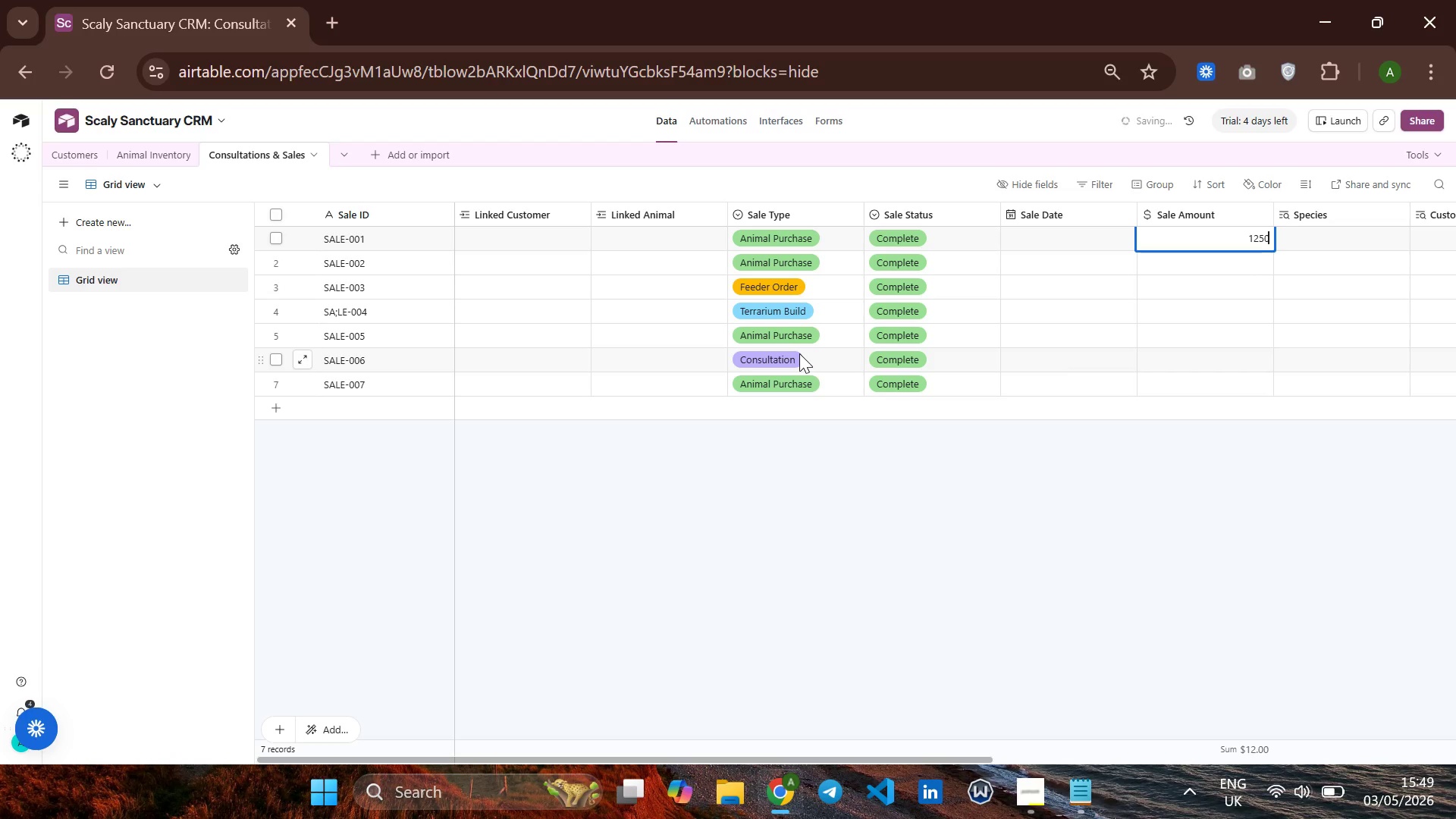 
key(Enter)
 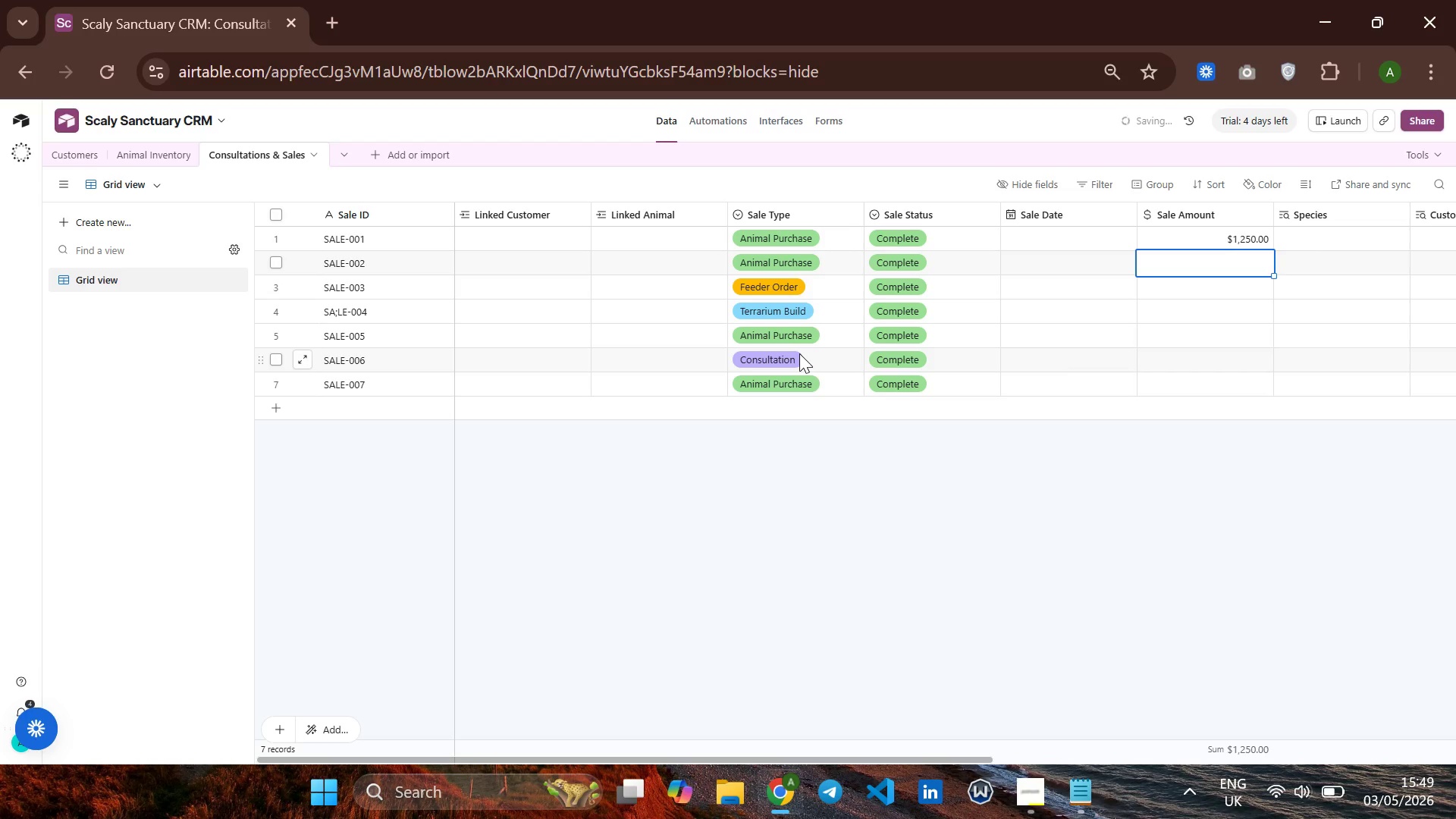 
type(340)
 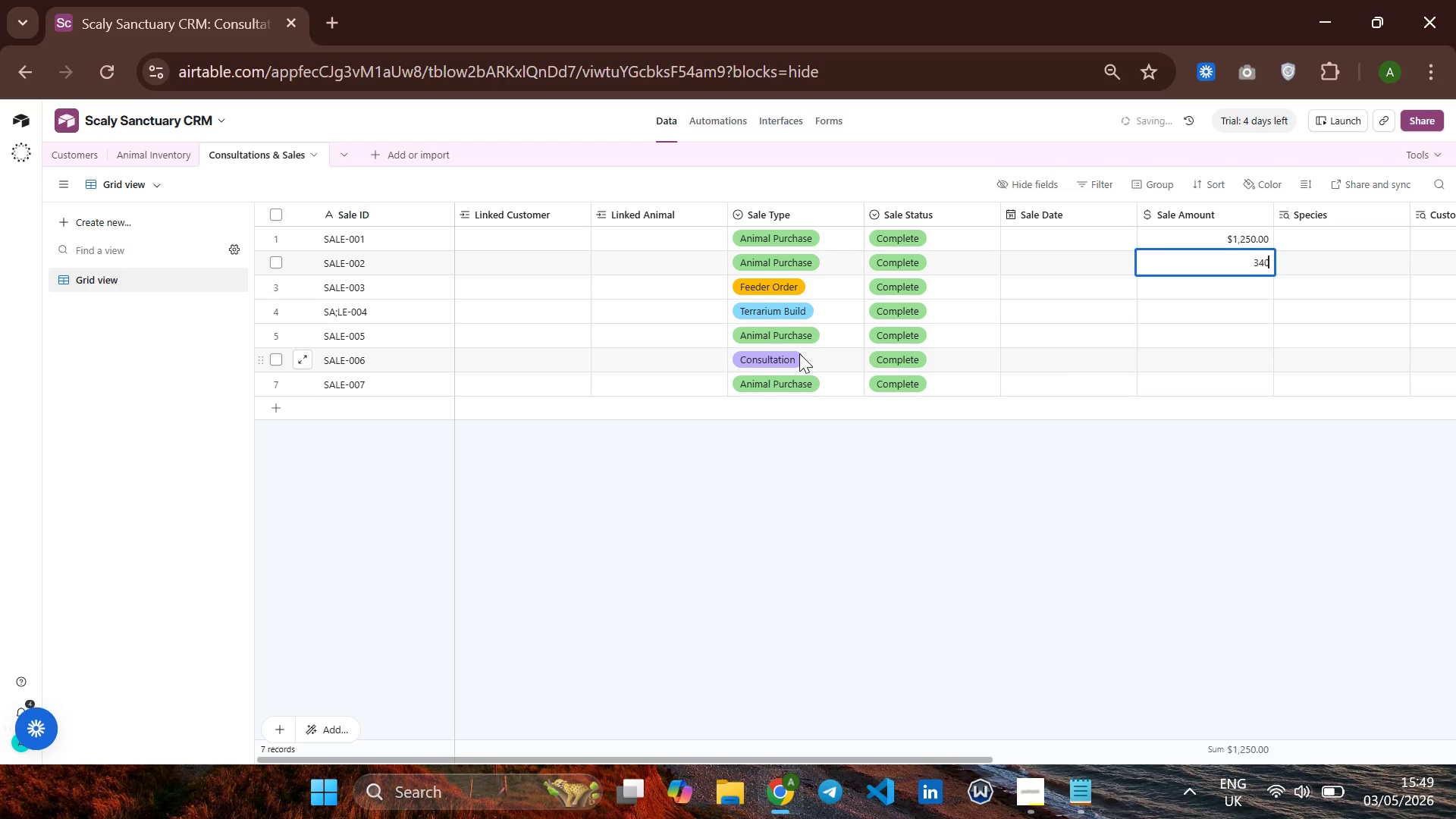 
key(Enter)
 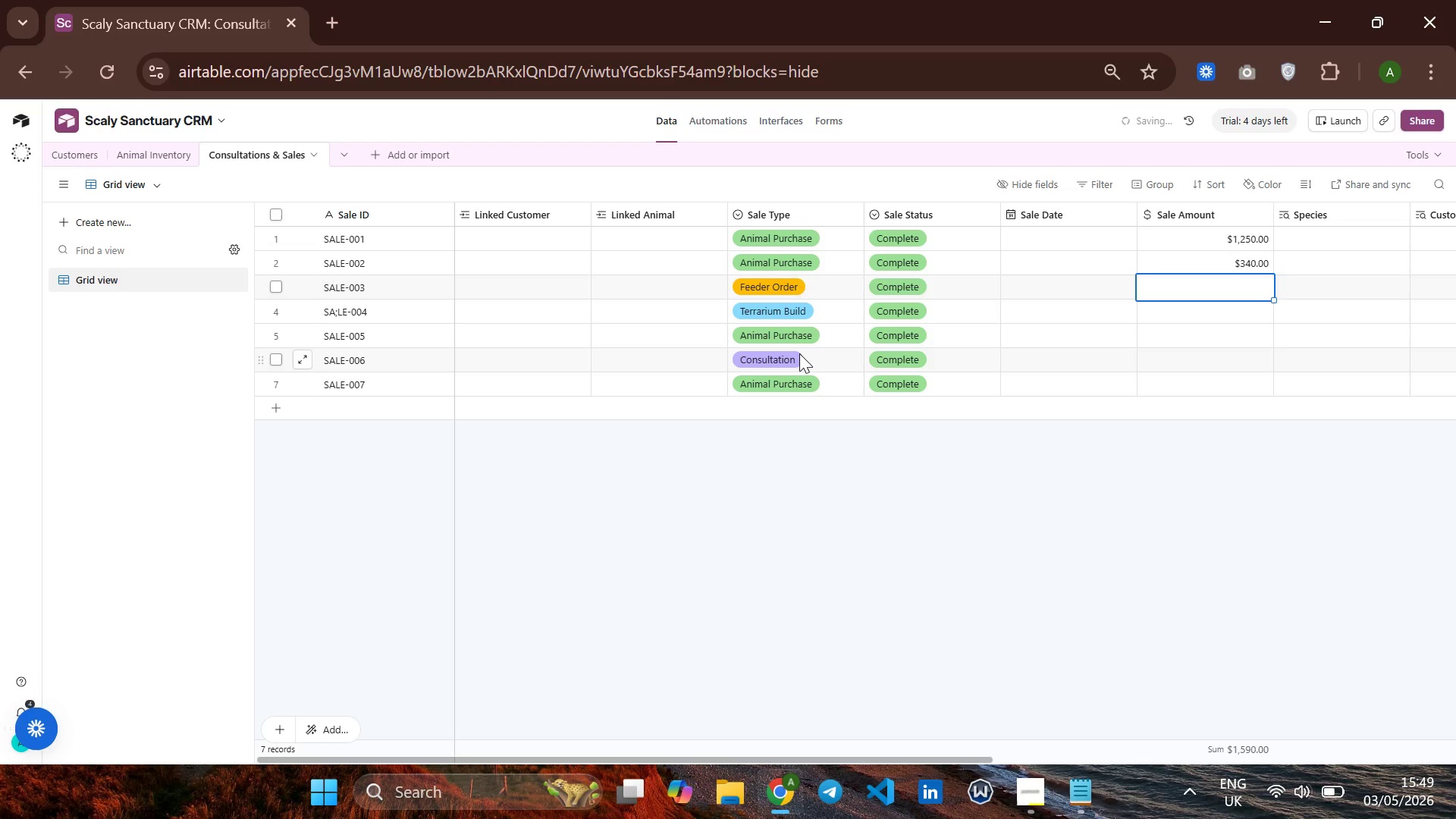 
type(520)
 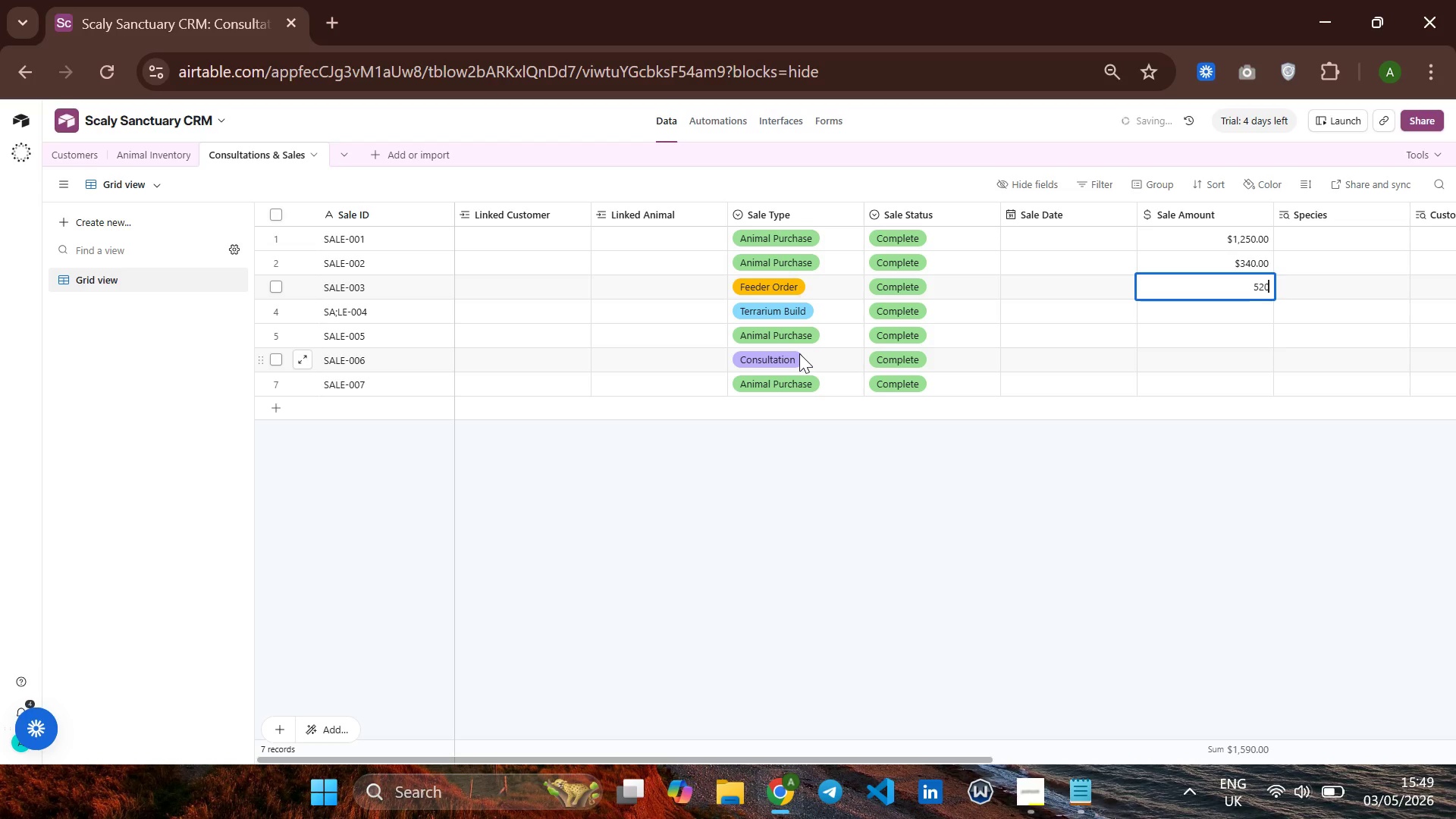 
key(Enter)
 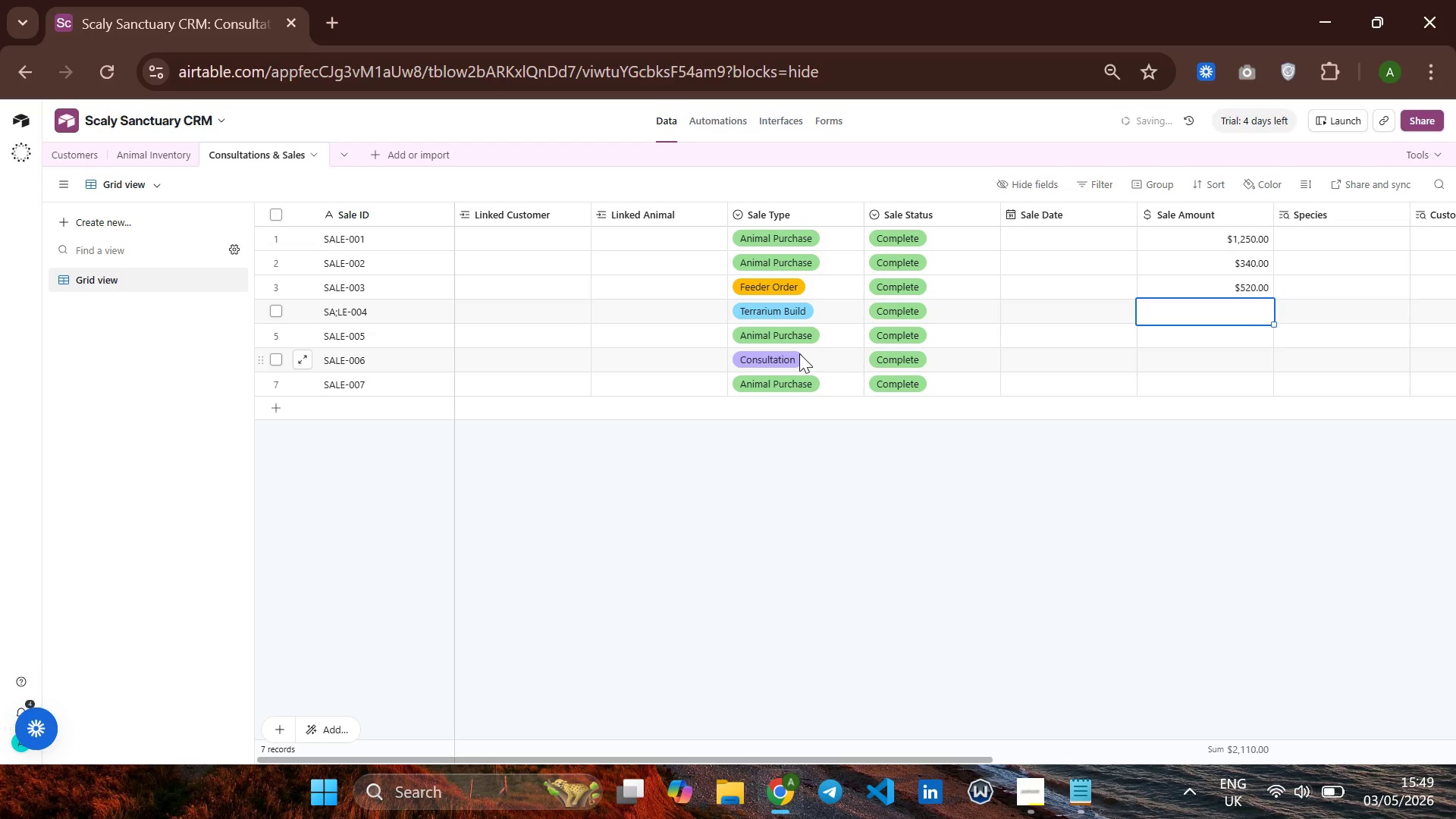 
type(1800)
 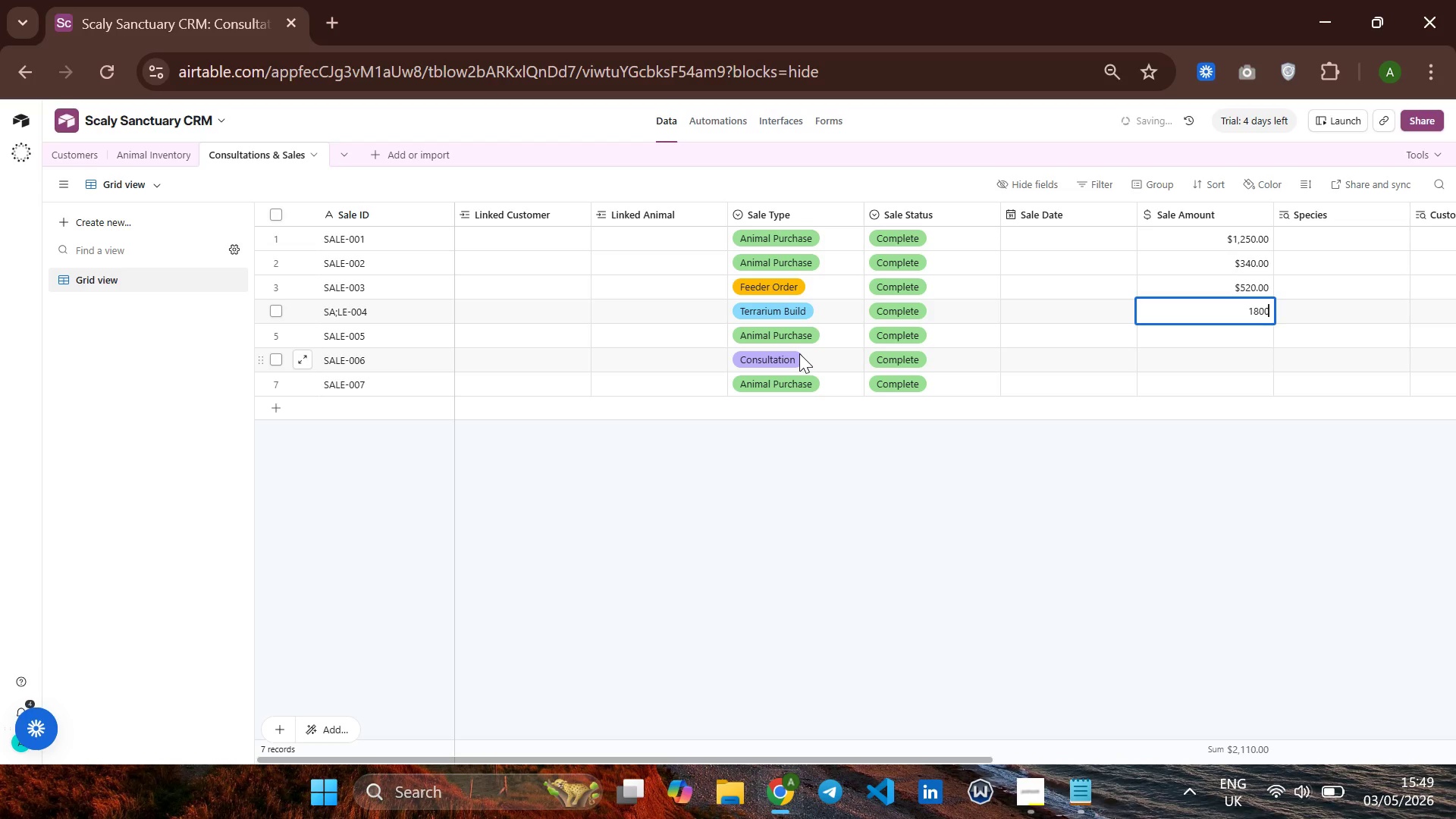 
key(Enter)
 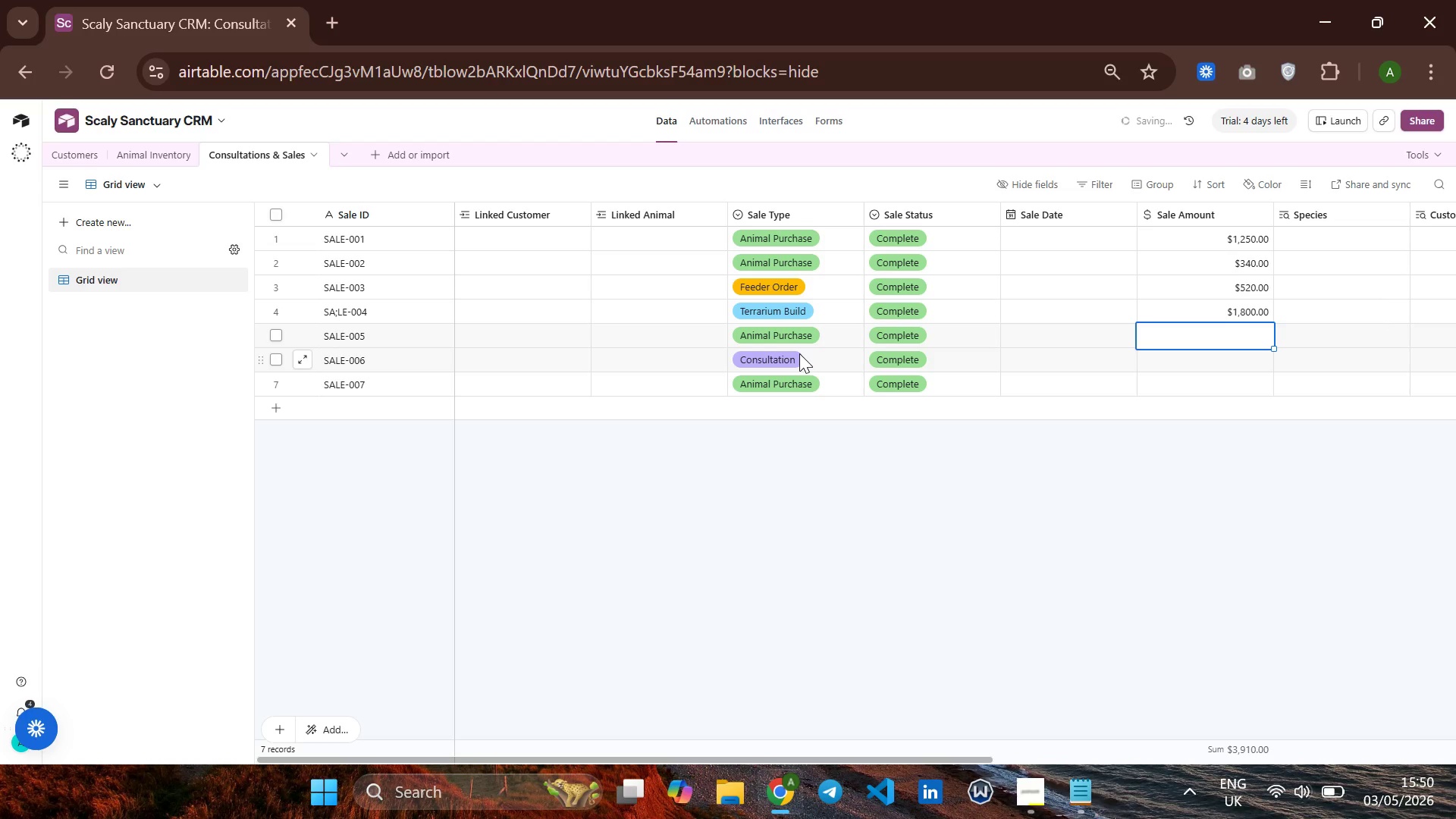 
type(450)
 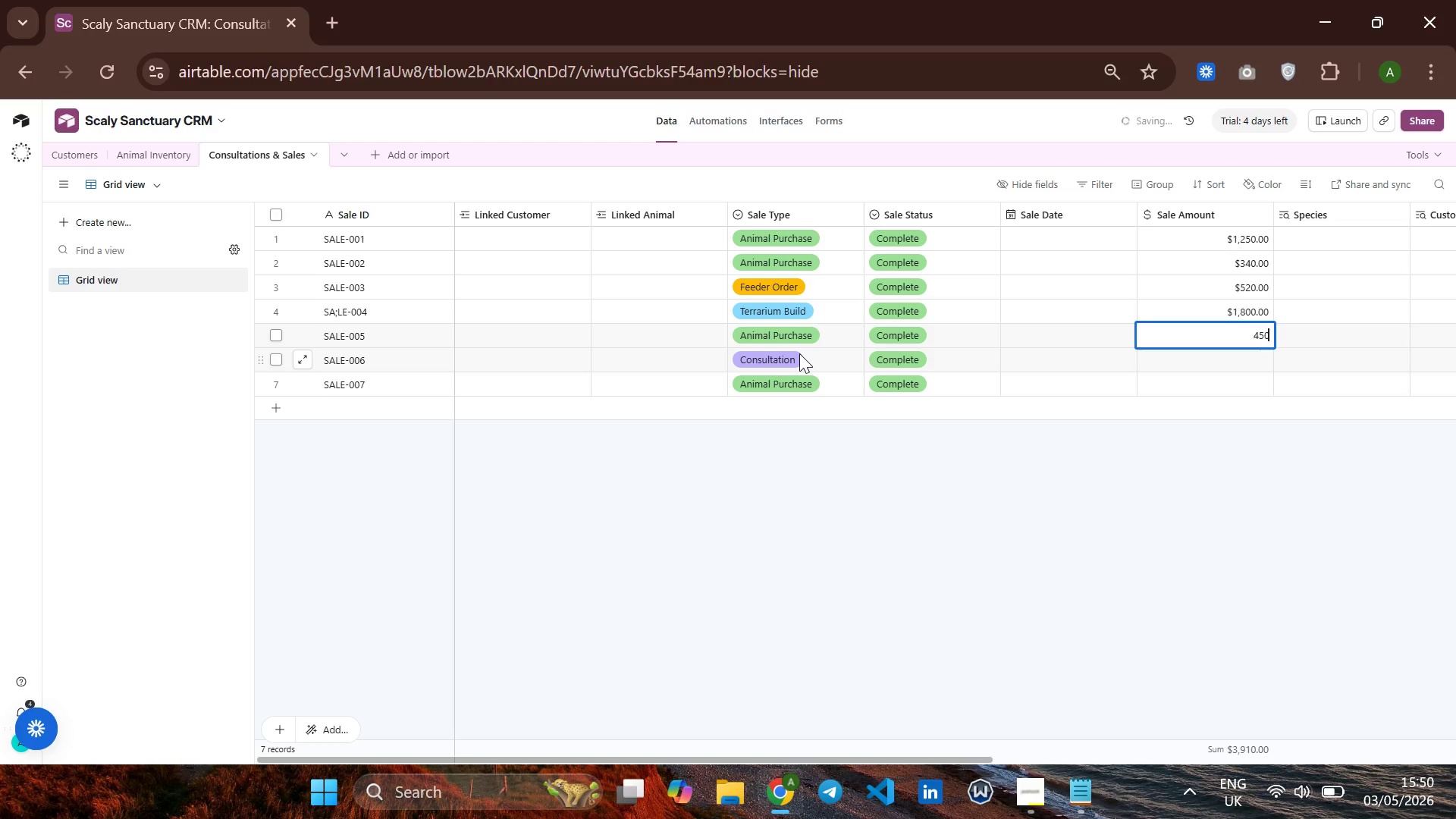 
key(Enter)
 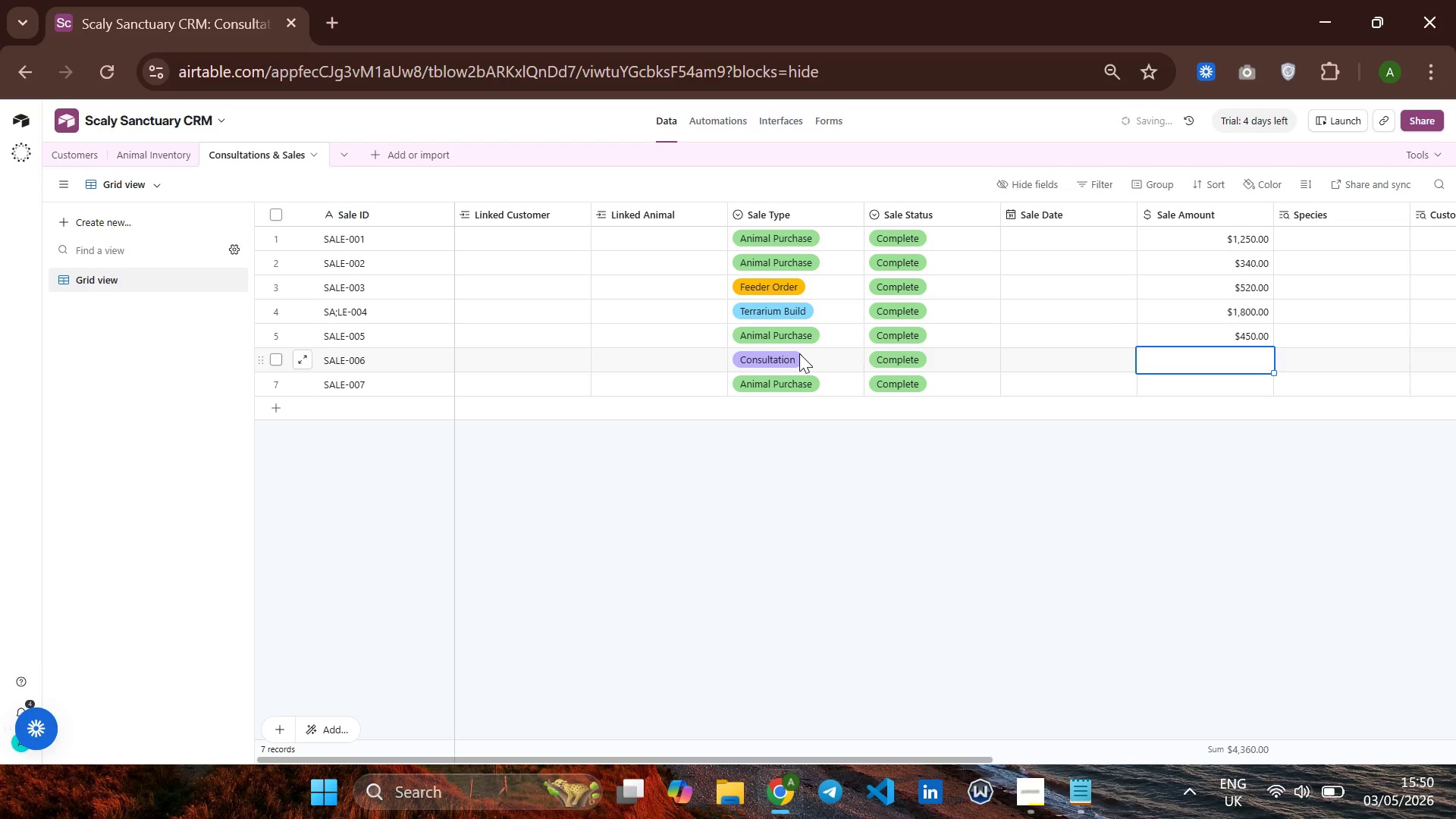 
type(1400)
 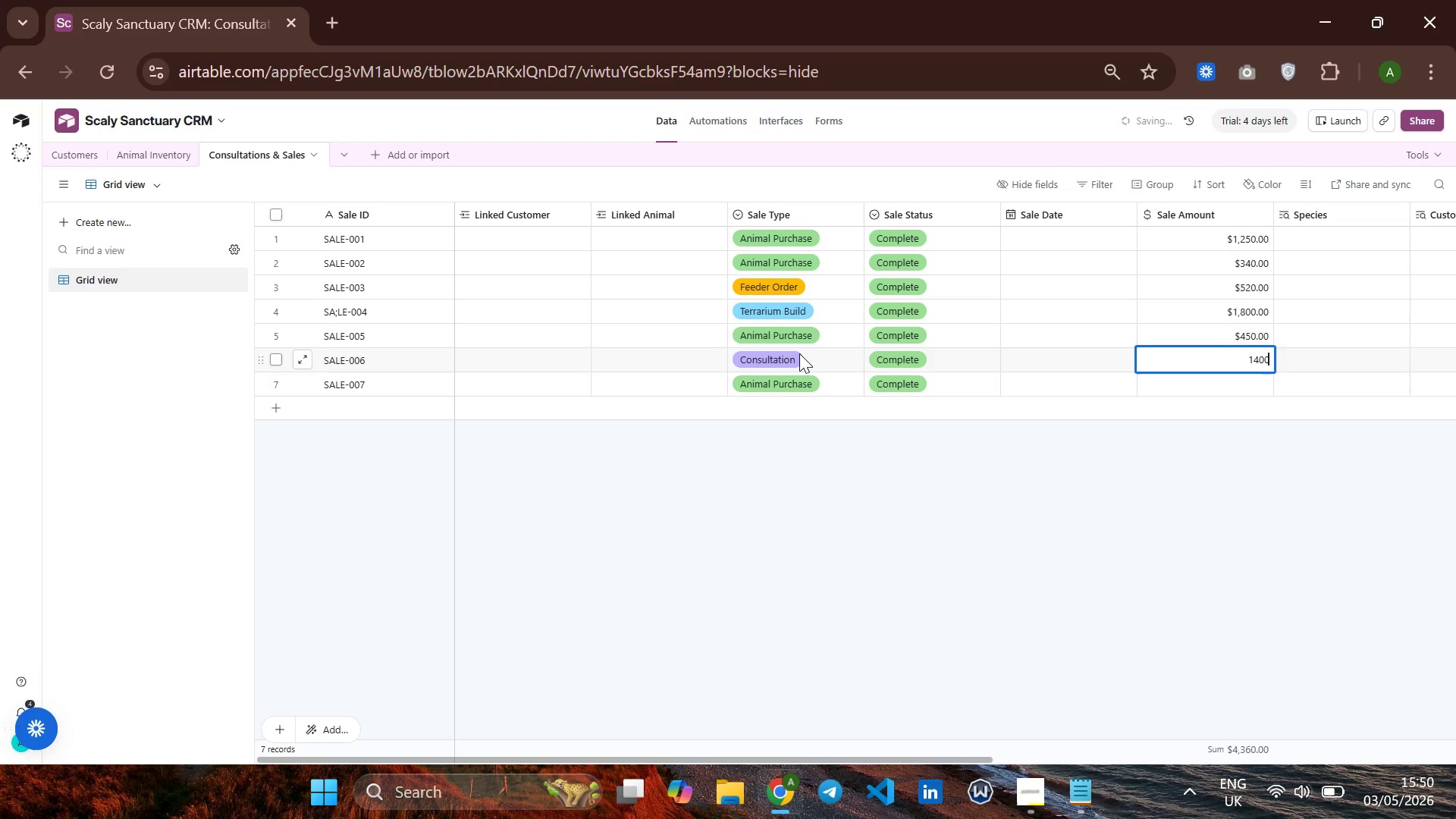 
key(Enter)
 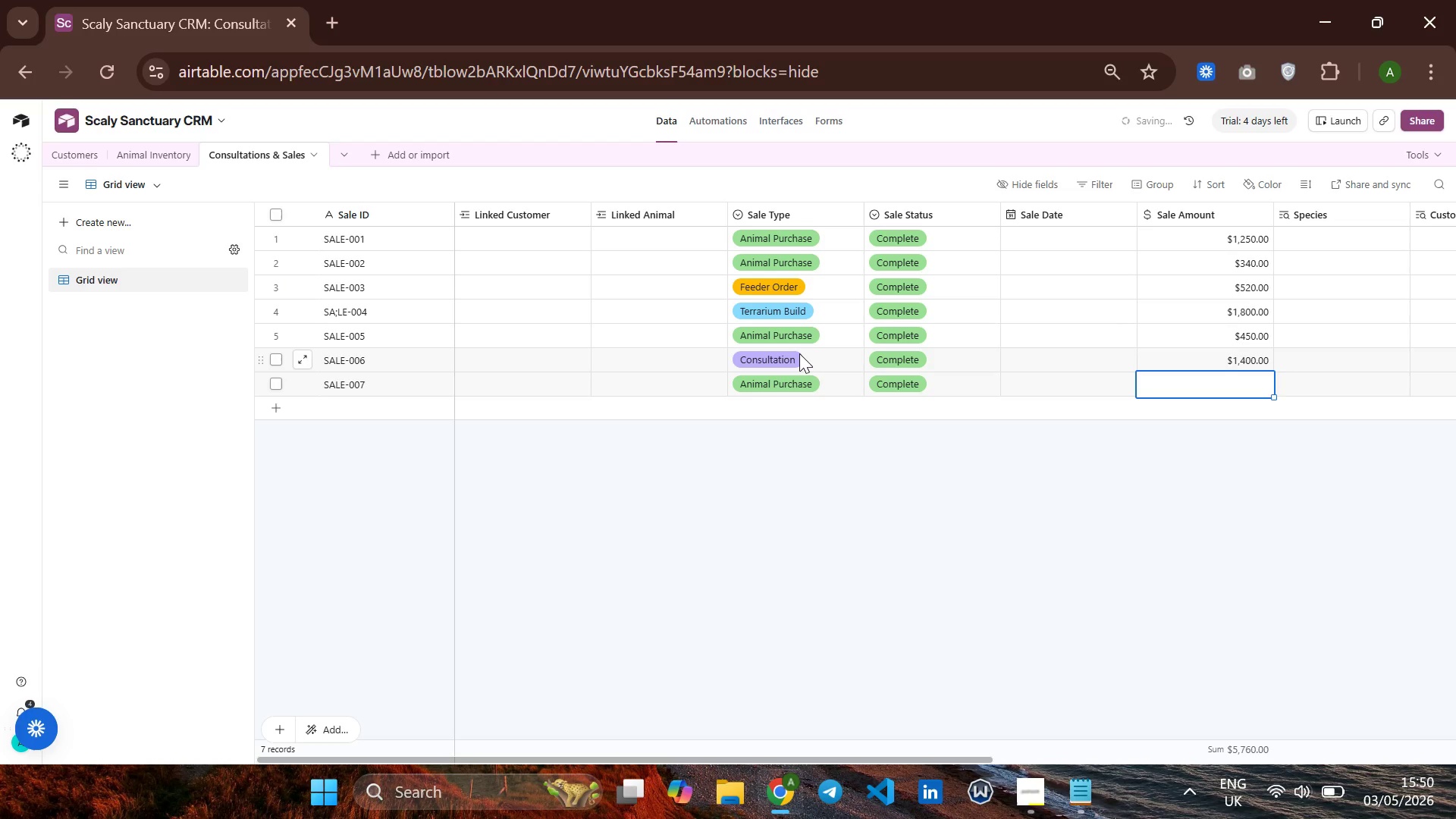 
type(210)
 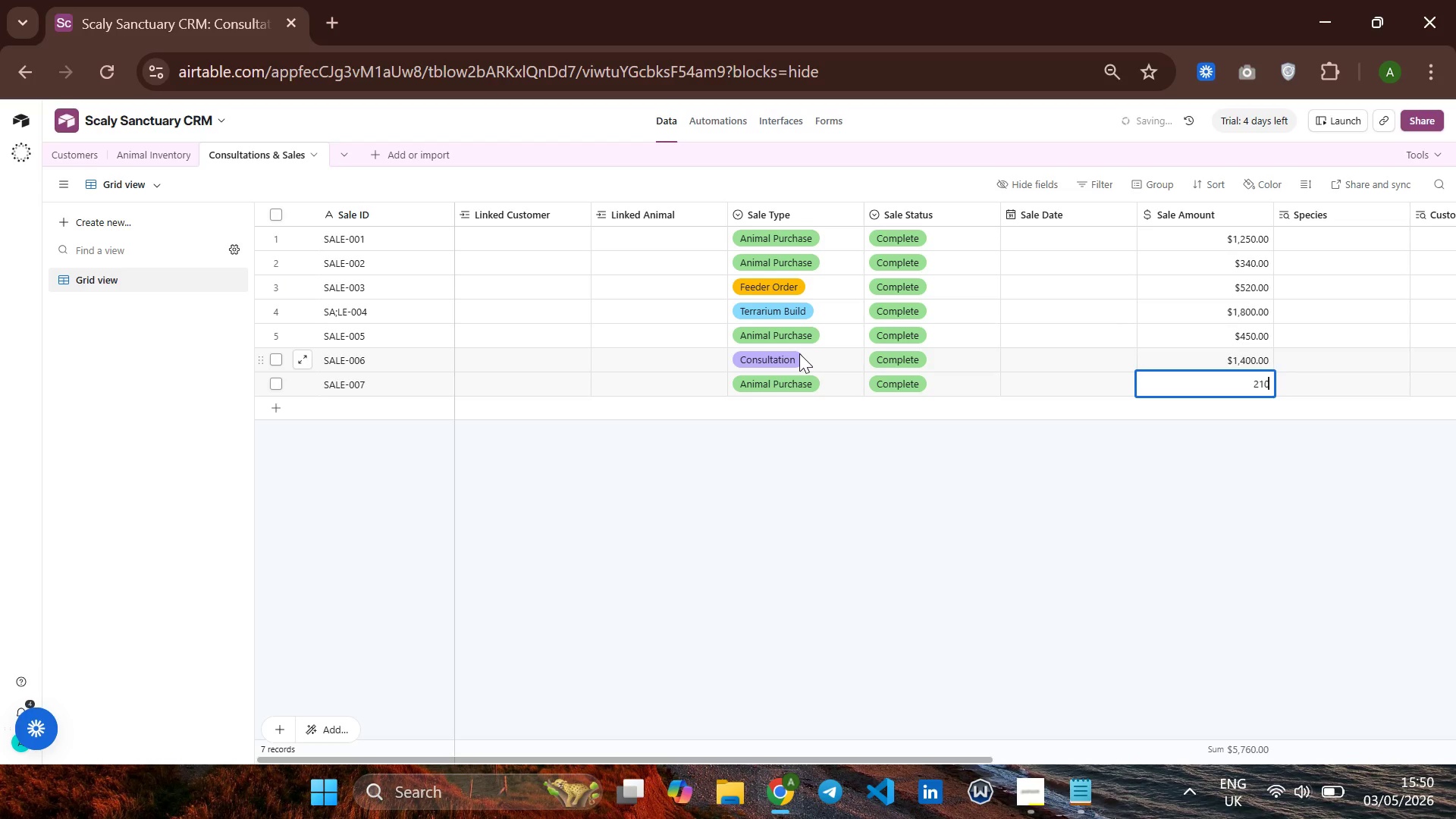 
key(Enter)
 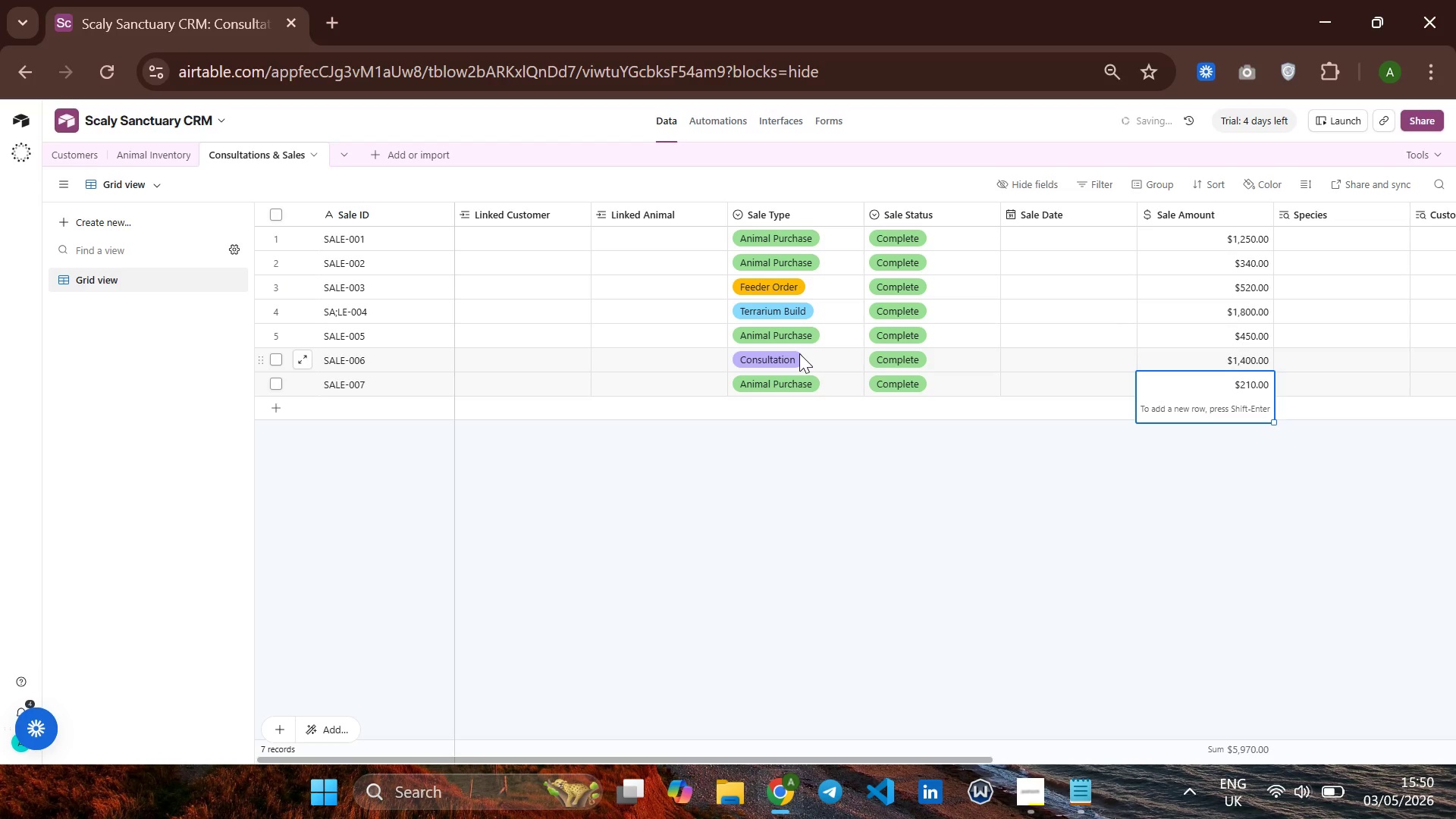 
key(ArrowRight)
 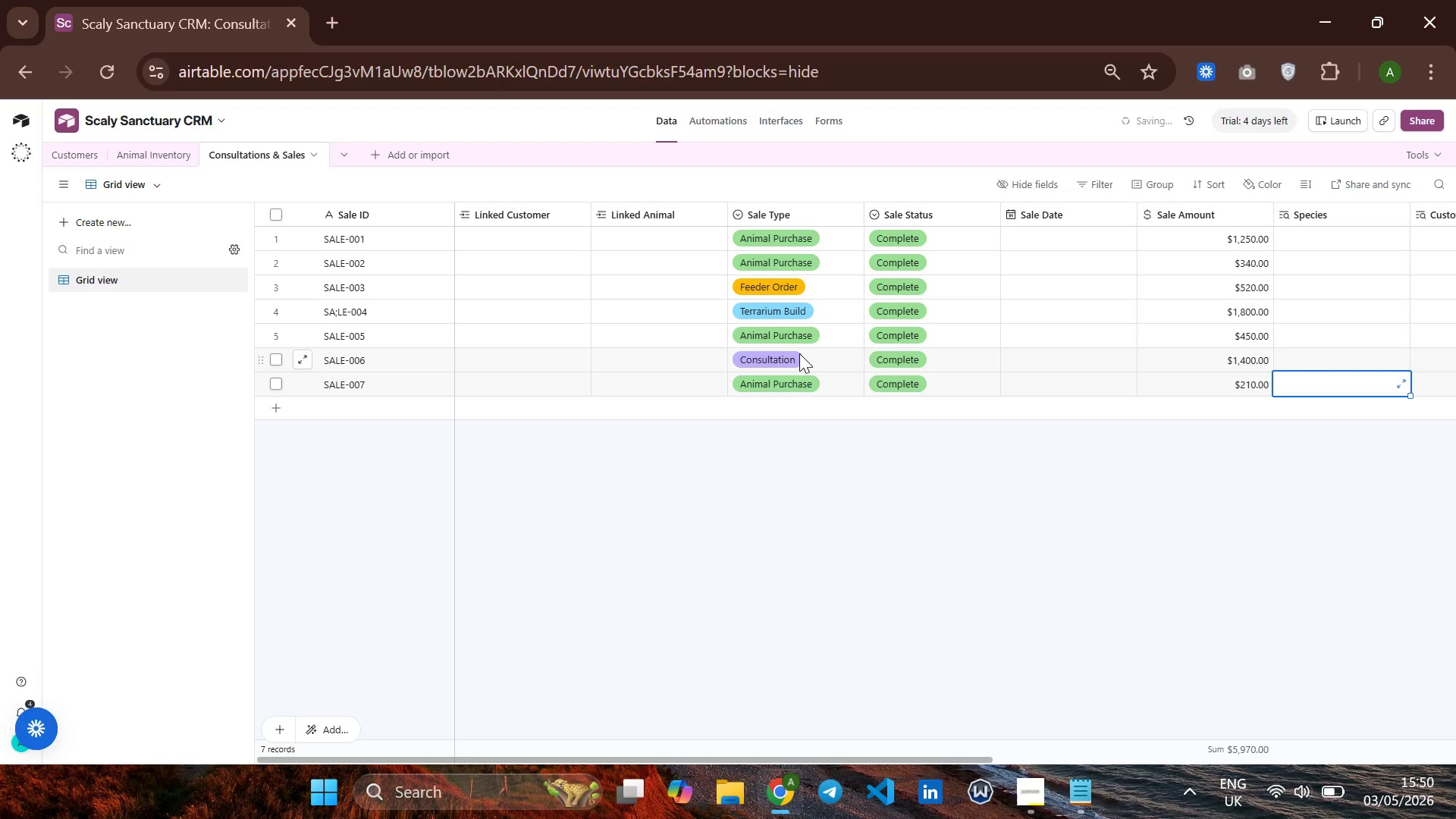 
key(ArrowUp)
 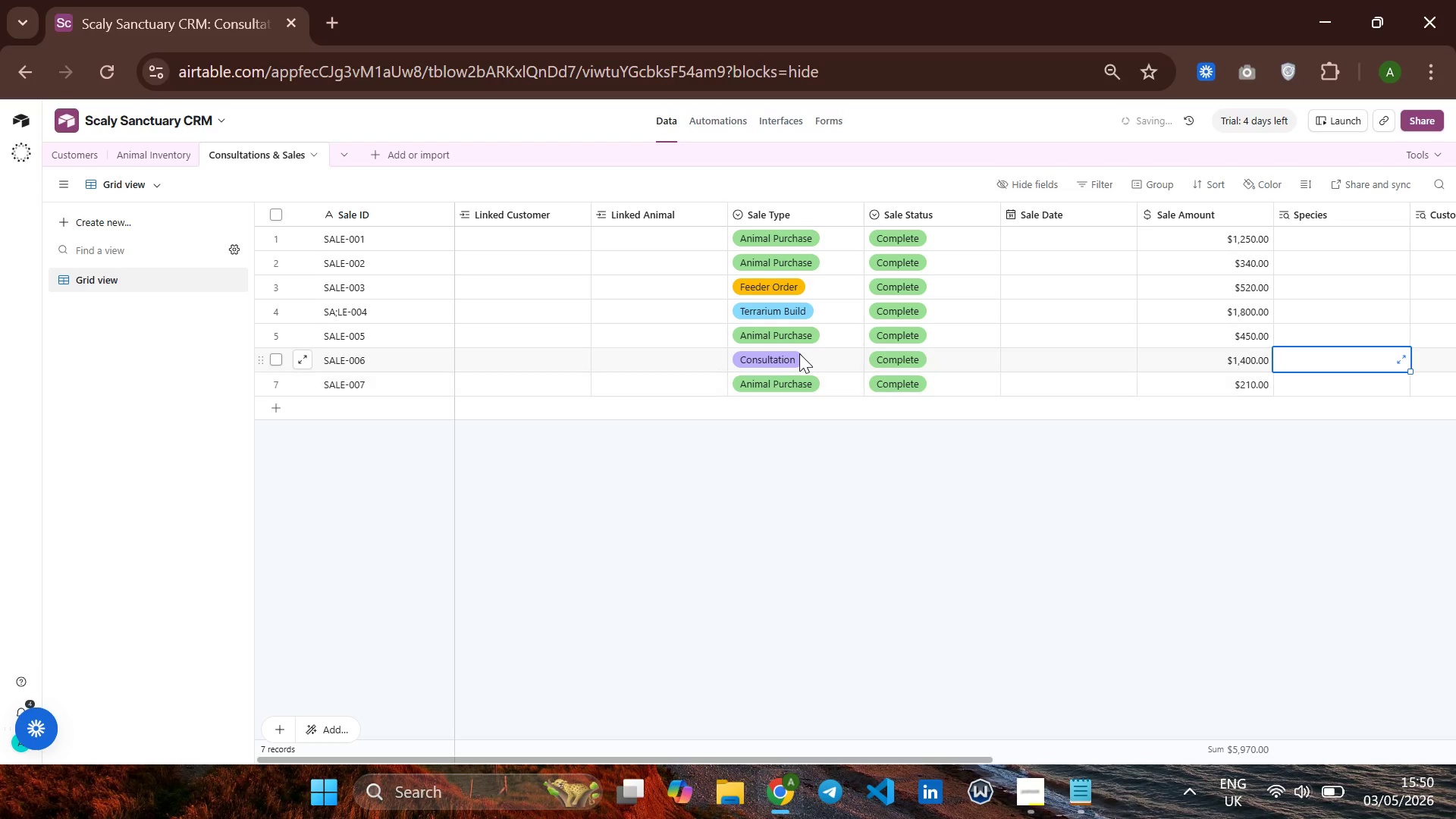 
key(ArrowUp)
 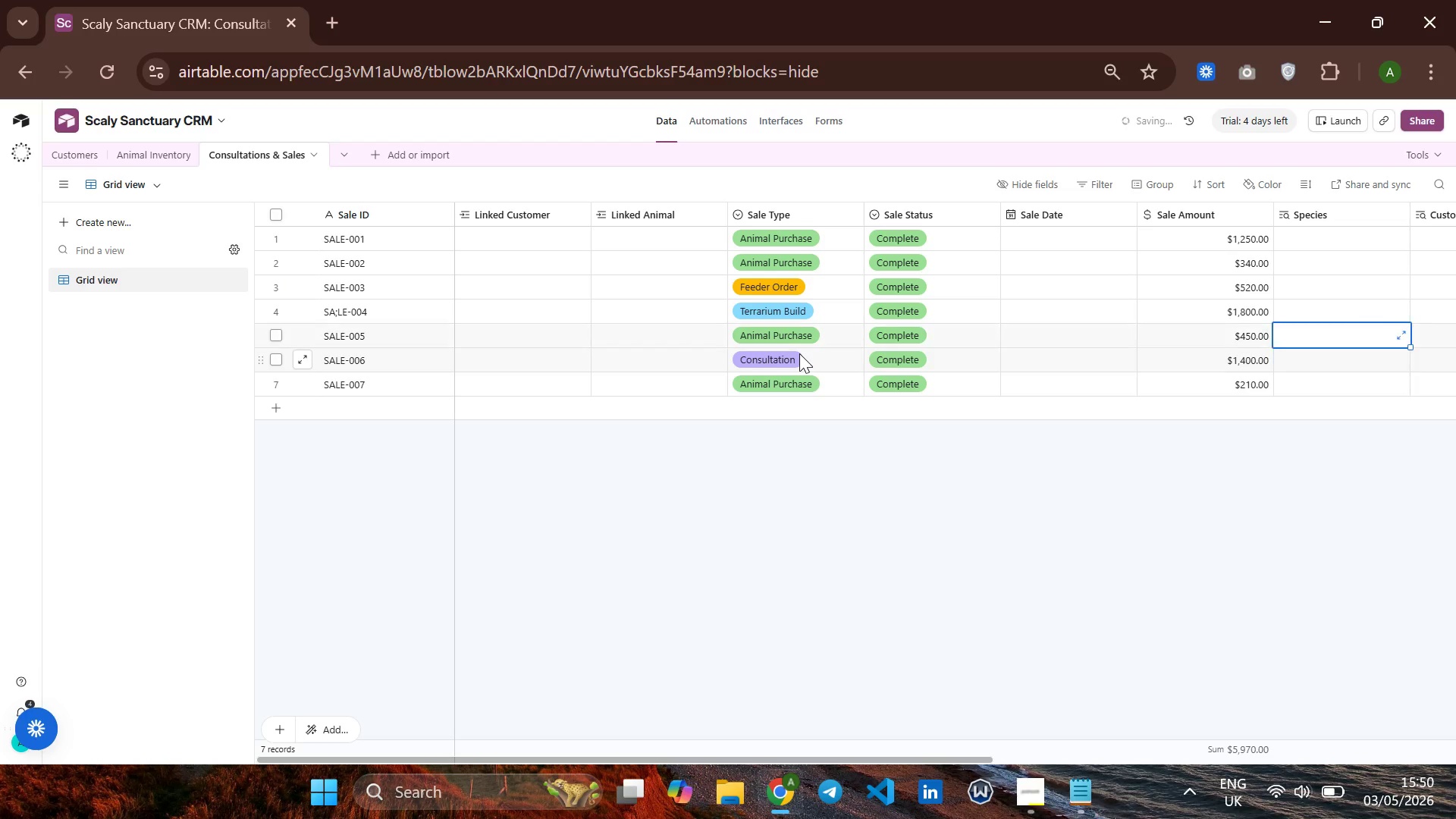 
key(ArrowUp)
 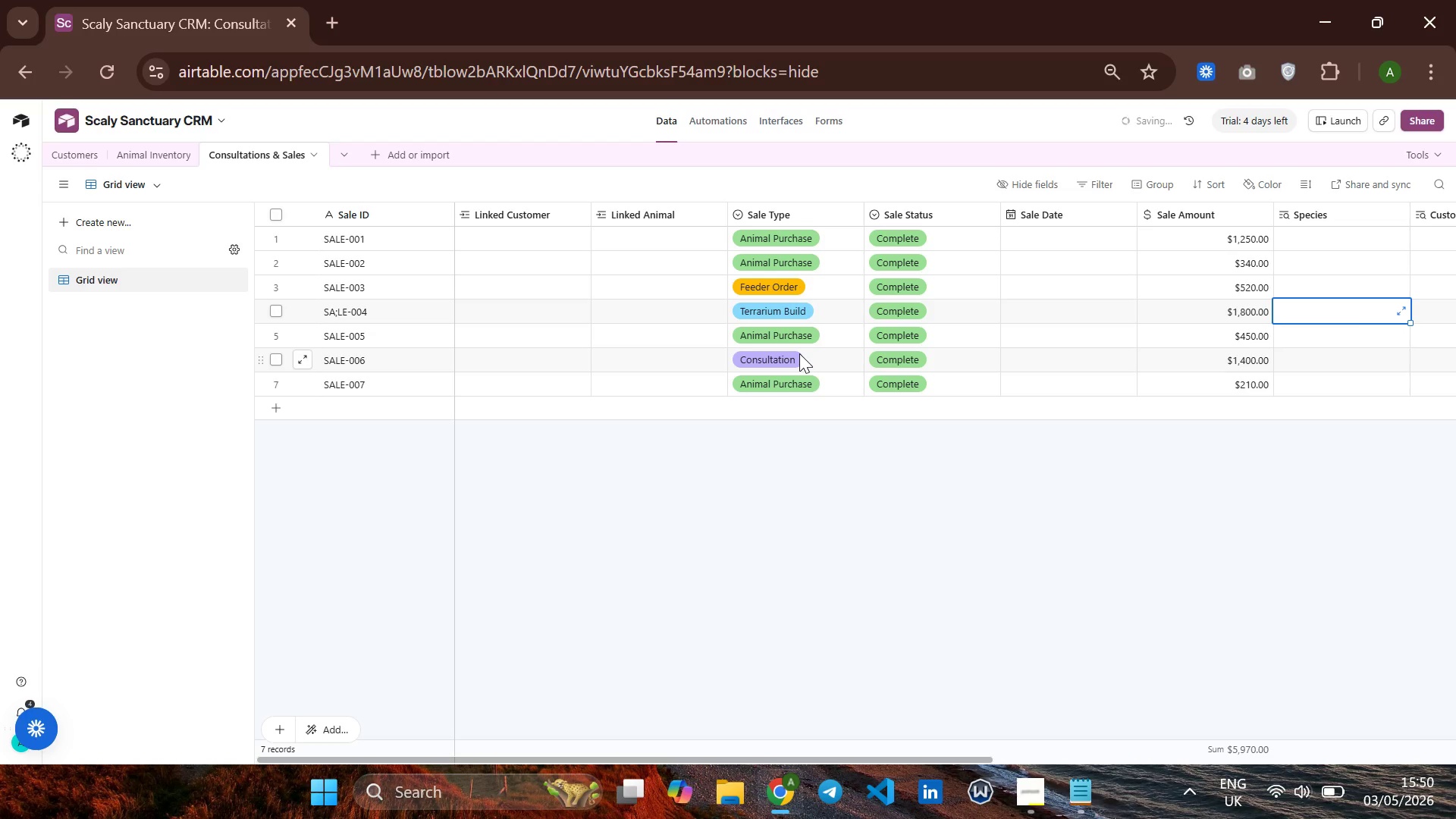 
key(ArrowUp)
 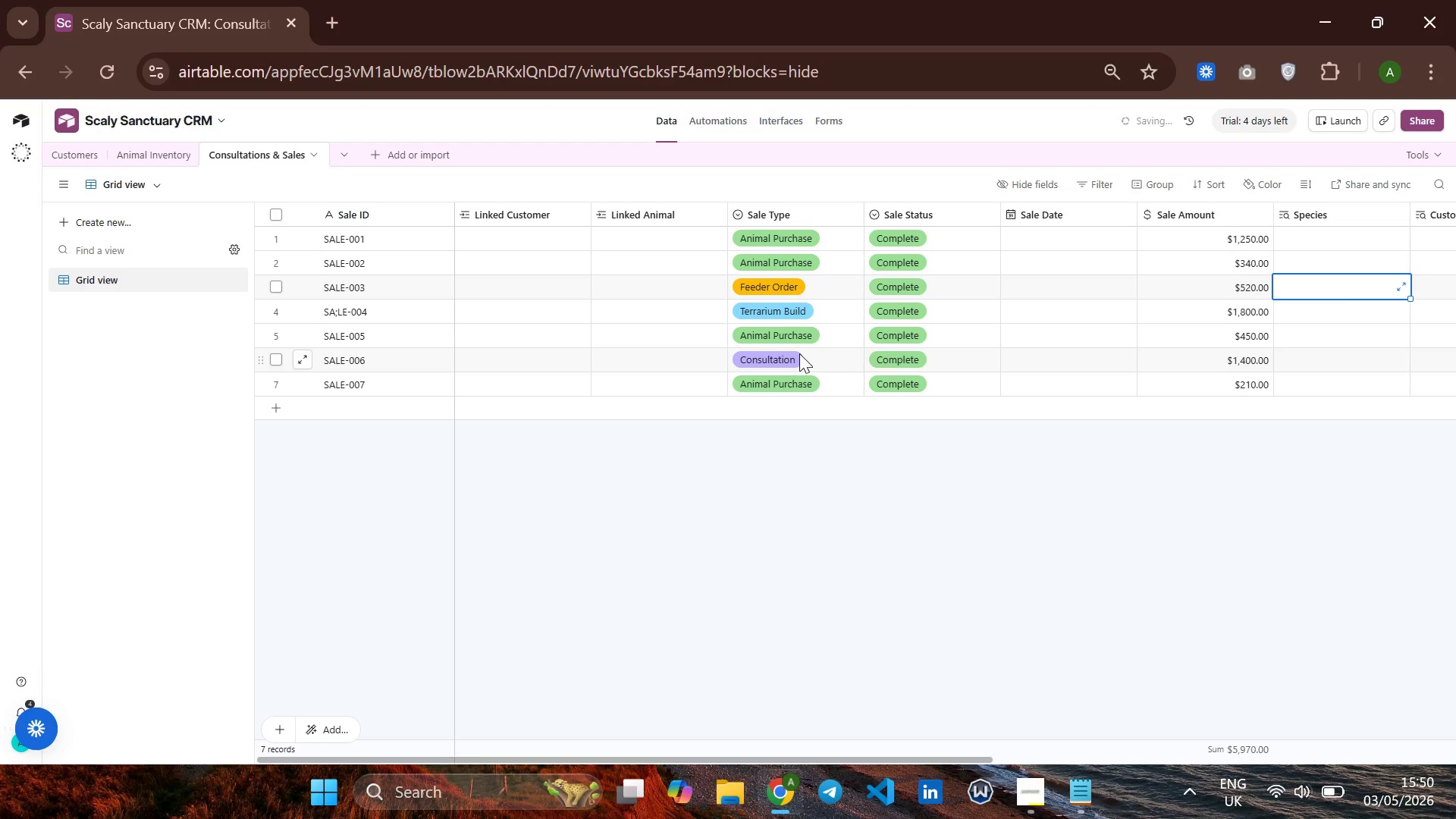 
key(ArrowUp)
 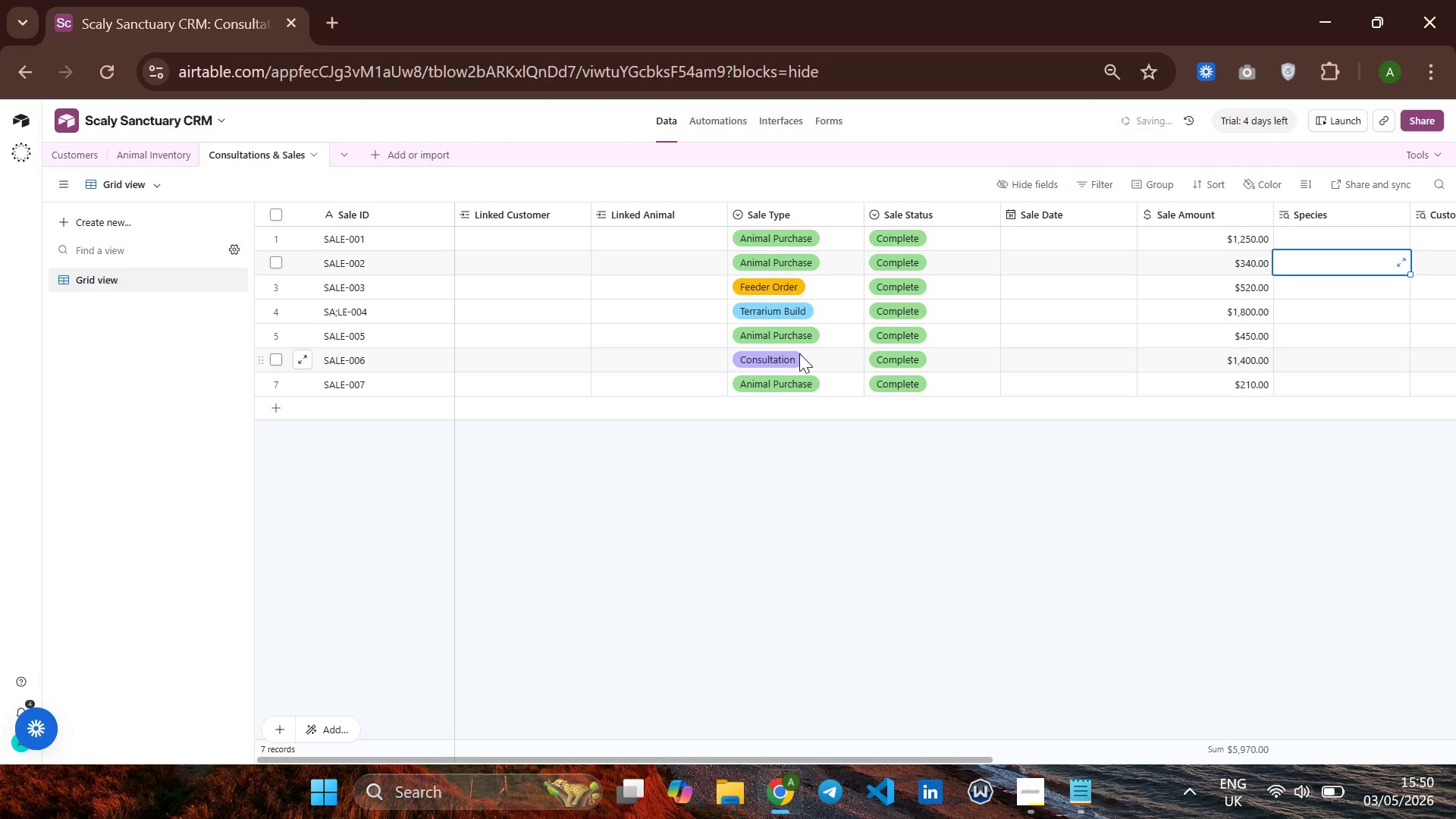 
key(ArrowUp)
 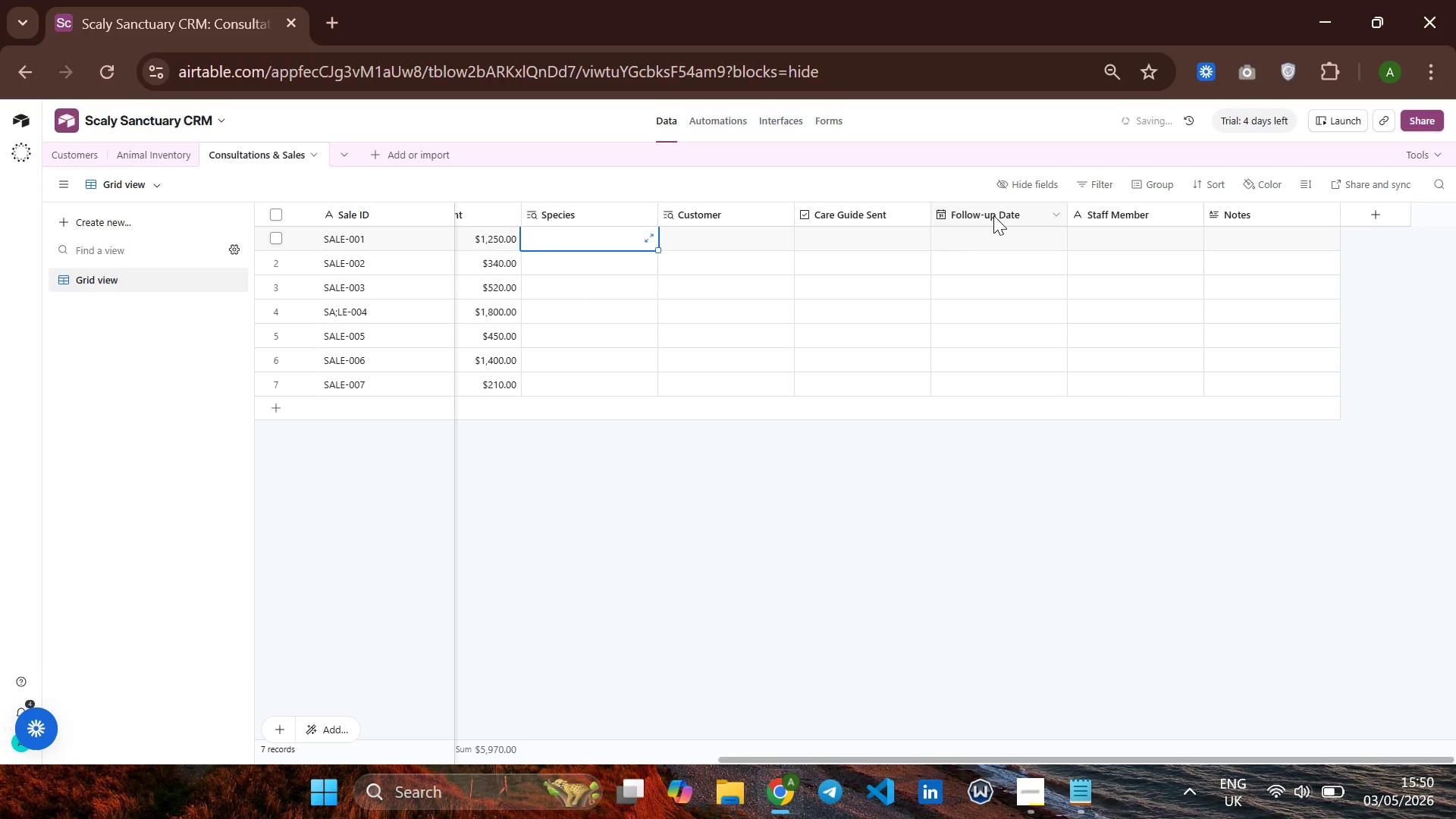 
wait(6.16)
 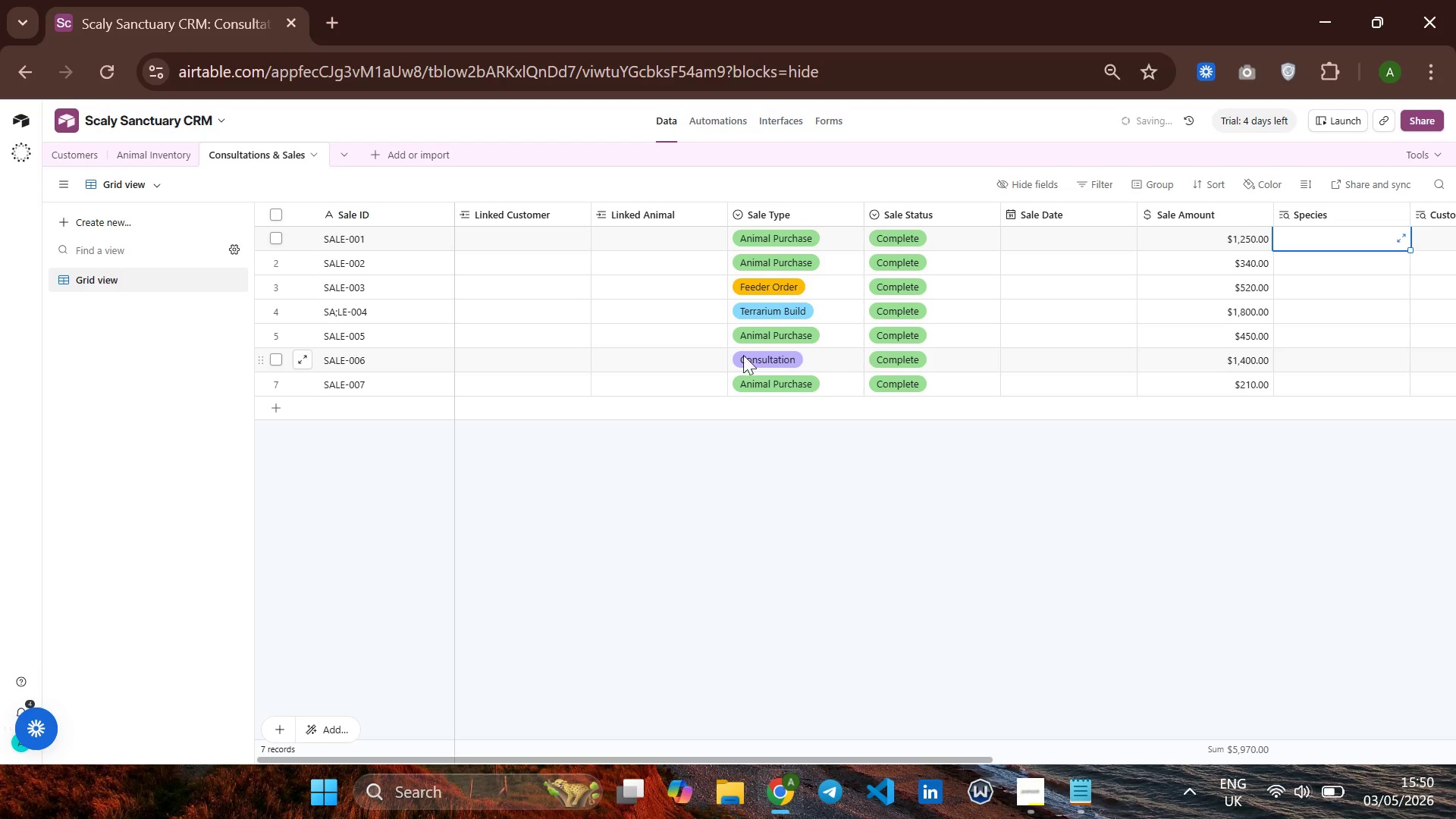 
left_click([1052, 238])
 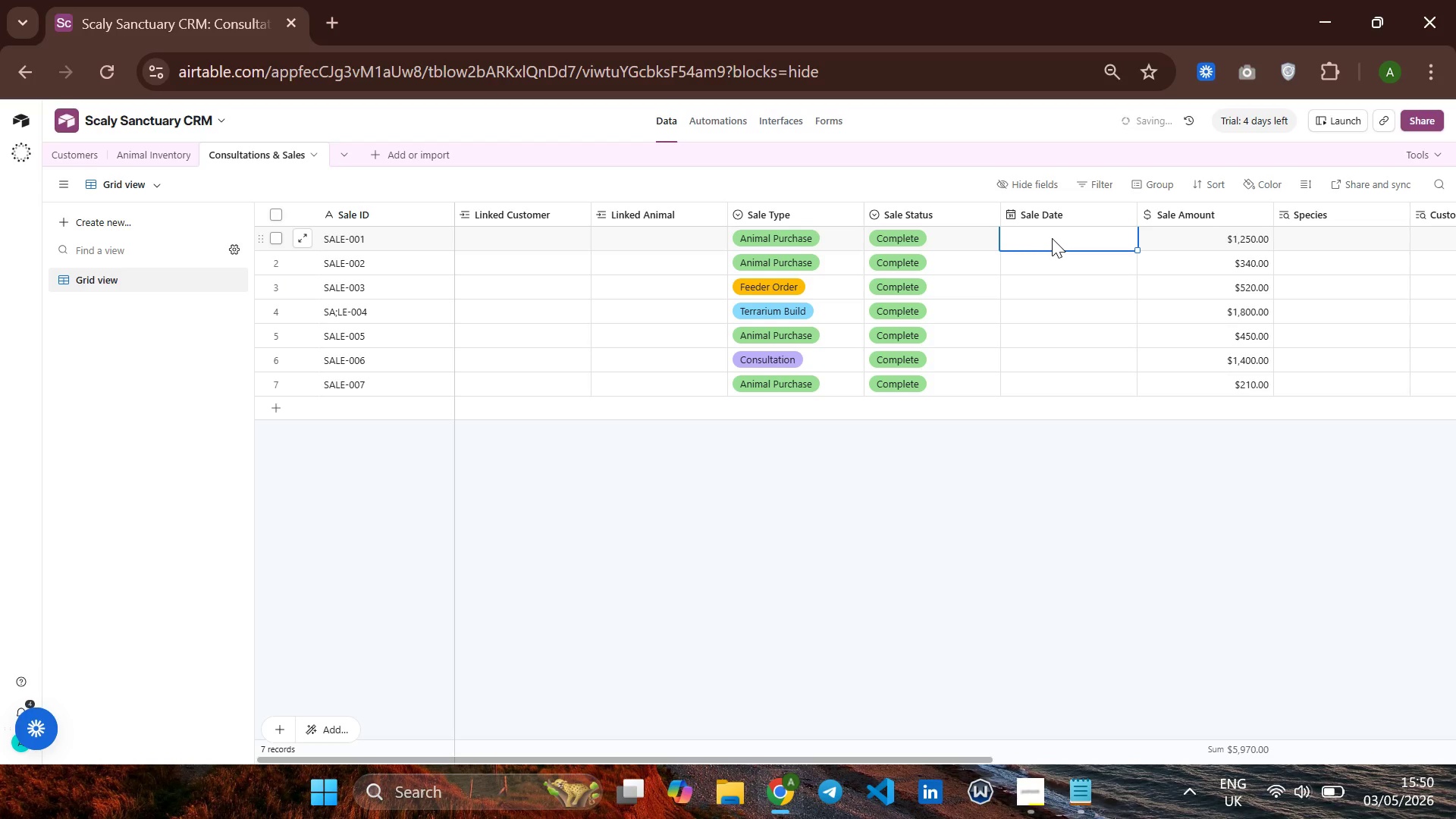 
double_click([1052, 238])
 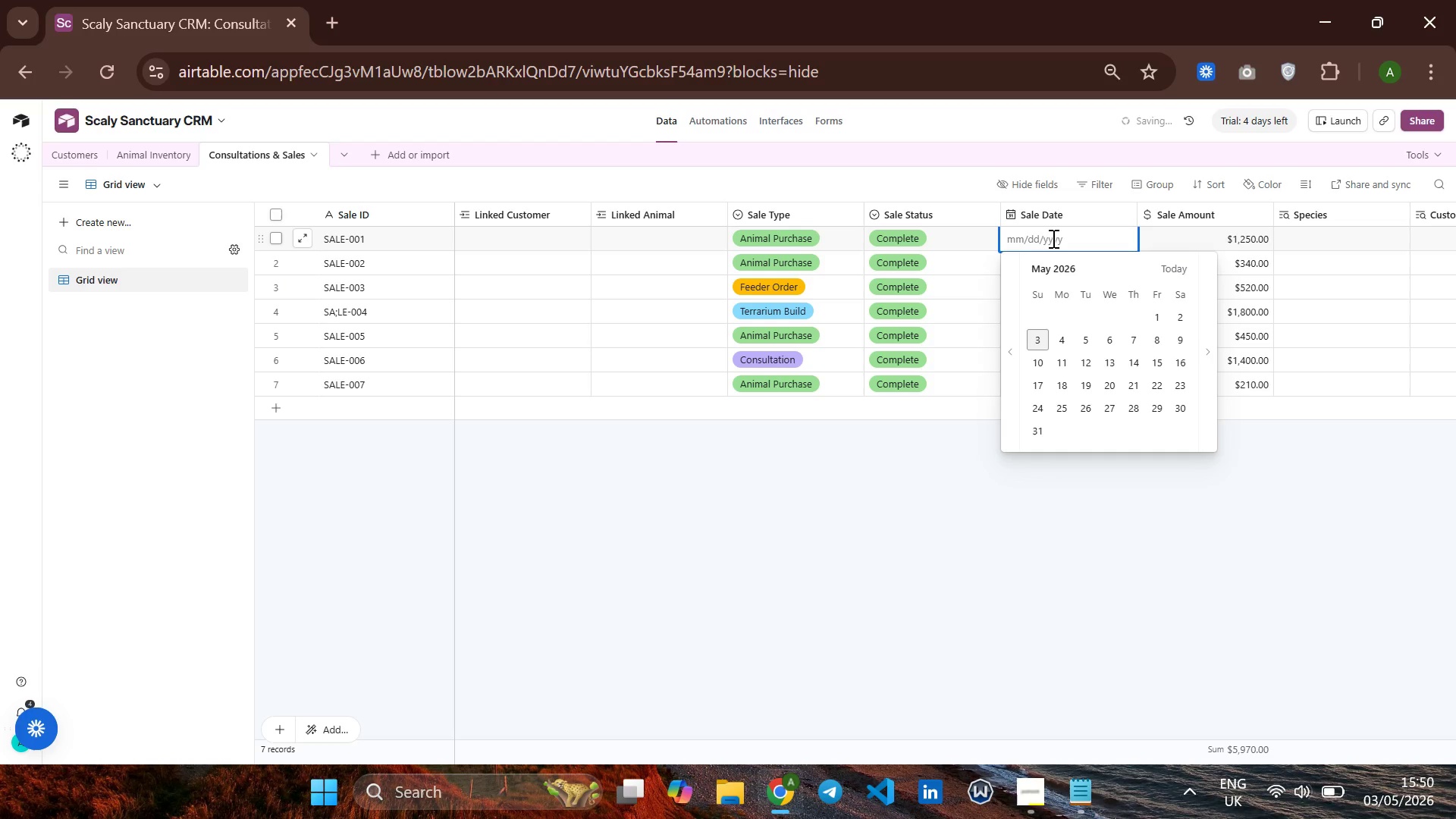 
type(02)
 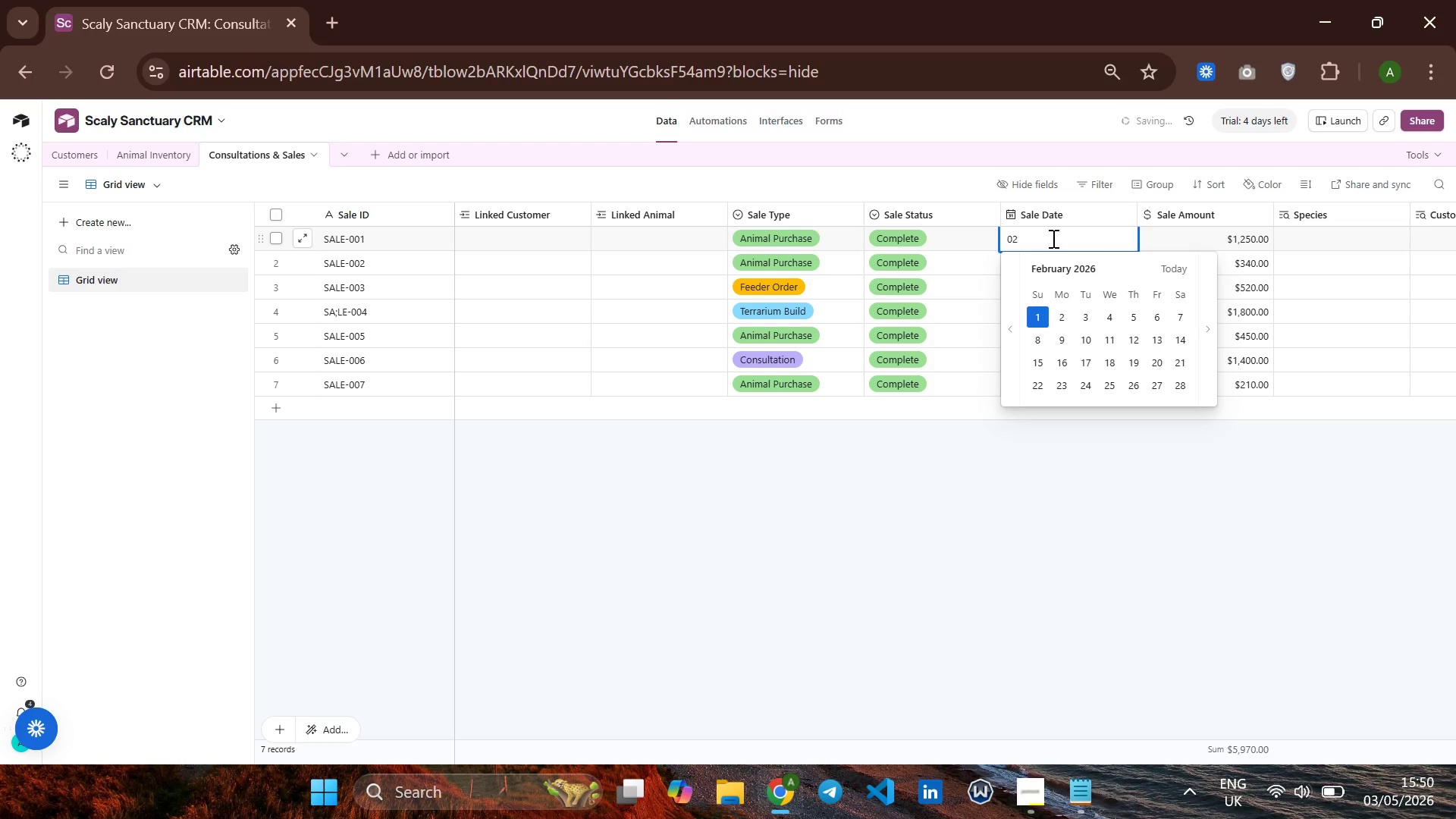 
type(/12/2024)
 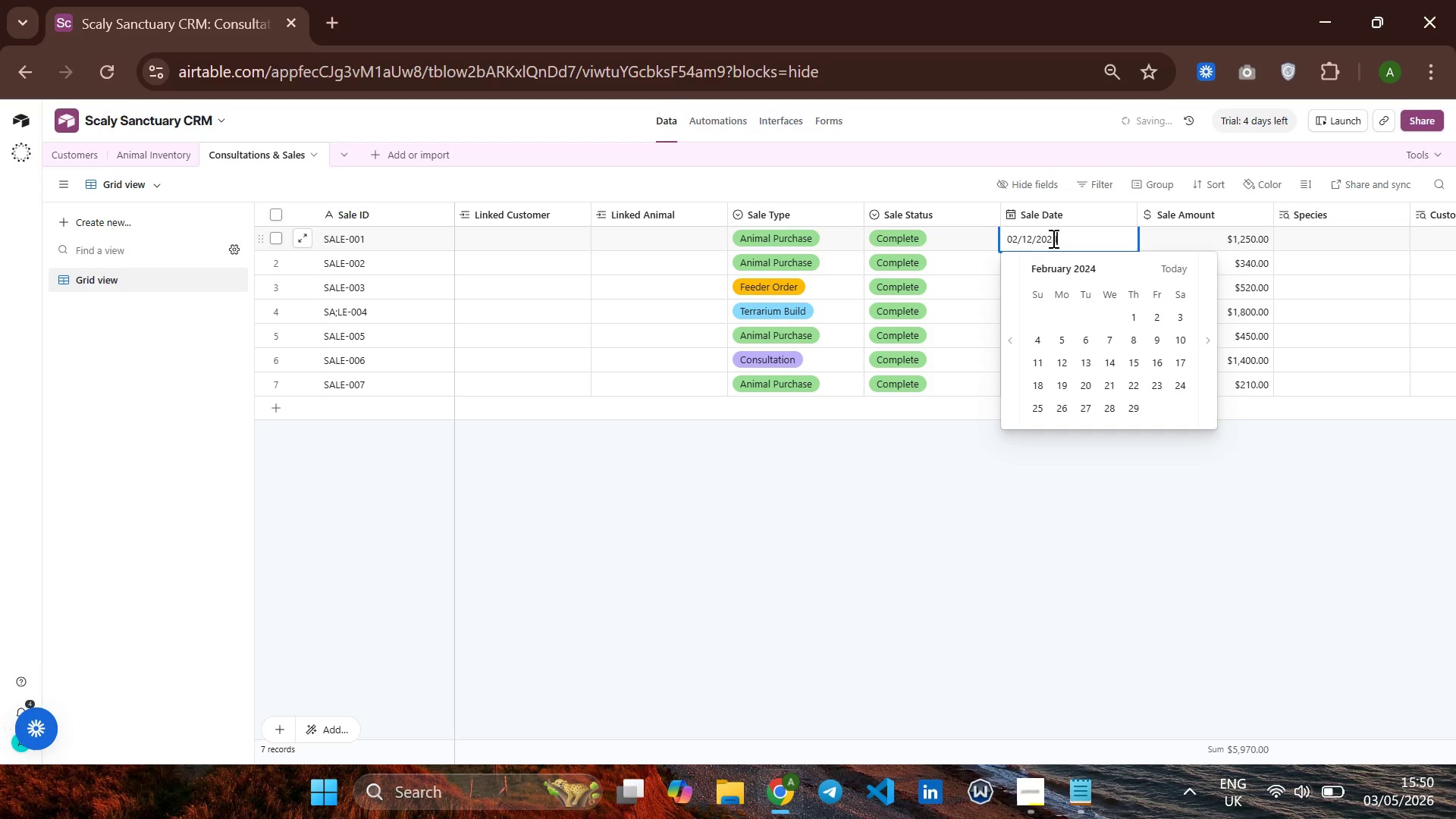 
key(Enter)
 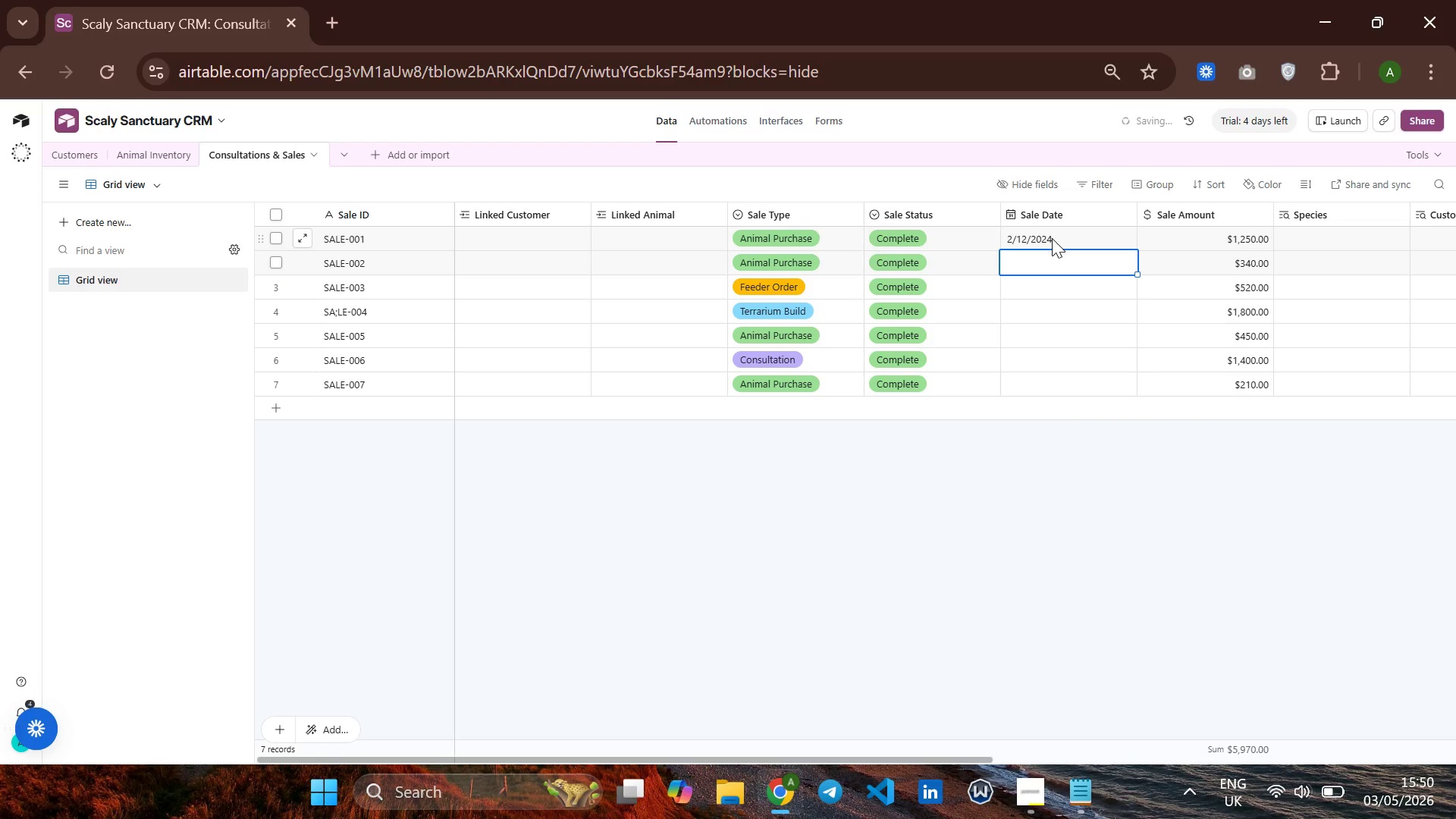 
key(ArrowUp)
 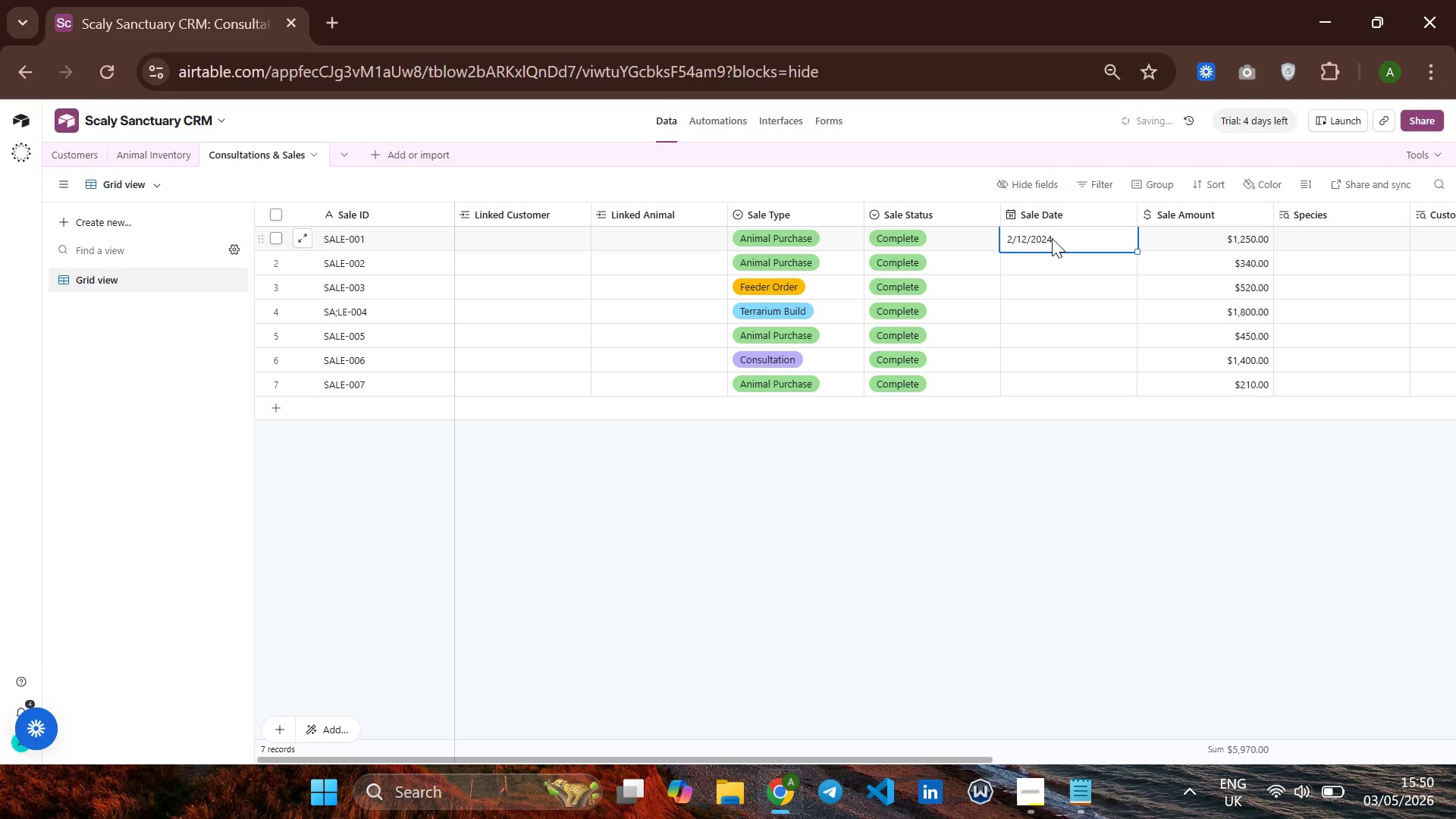 
key(Shift+ShiftRight)
 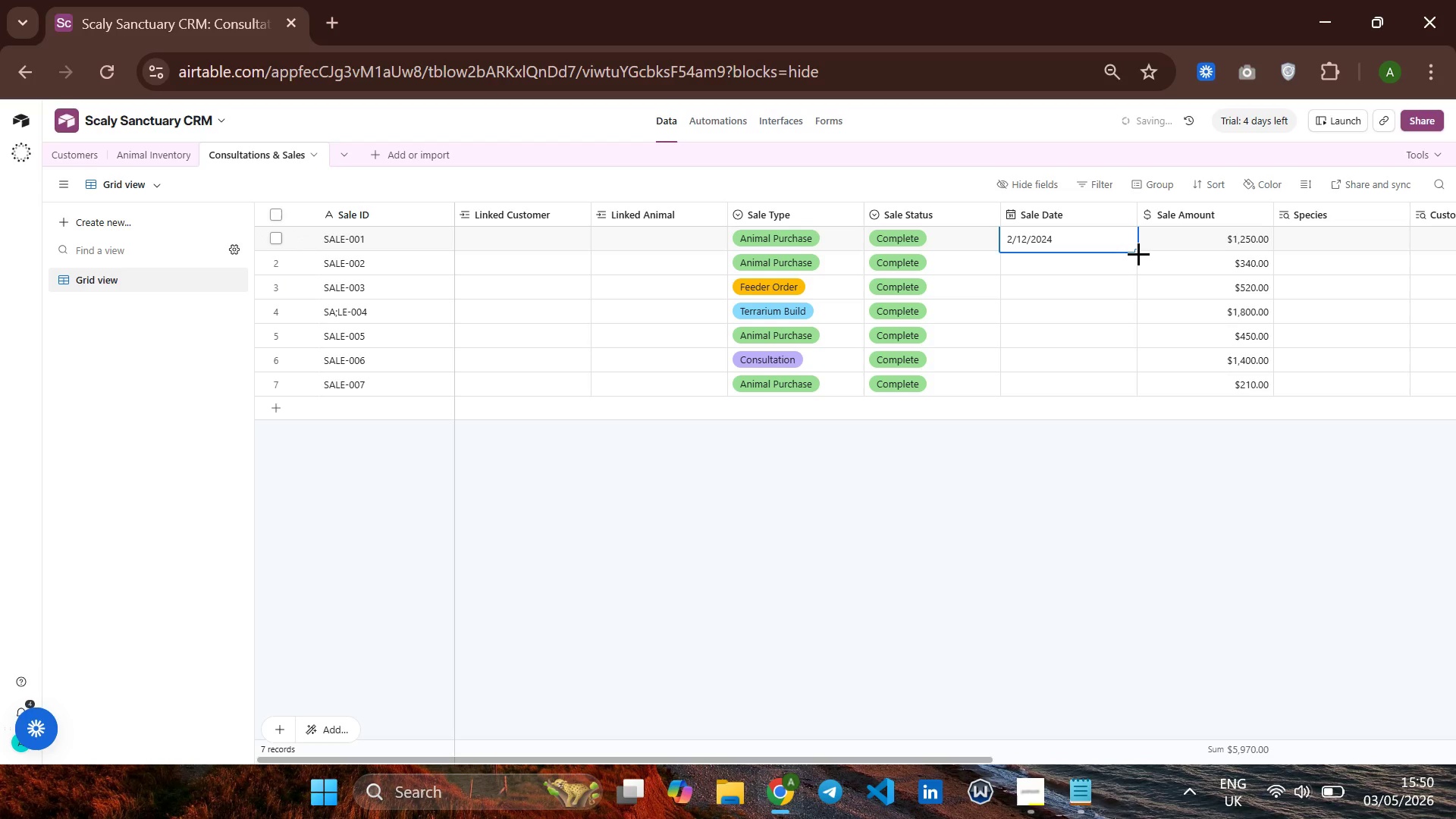 
left_click_drag(start_coordinate=[1138, 249], to_coordinate=[1129, 381])
 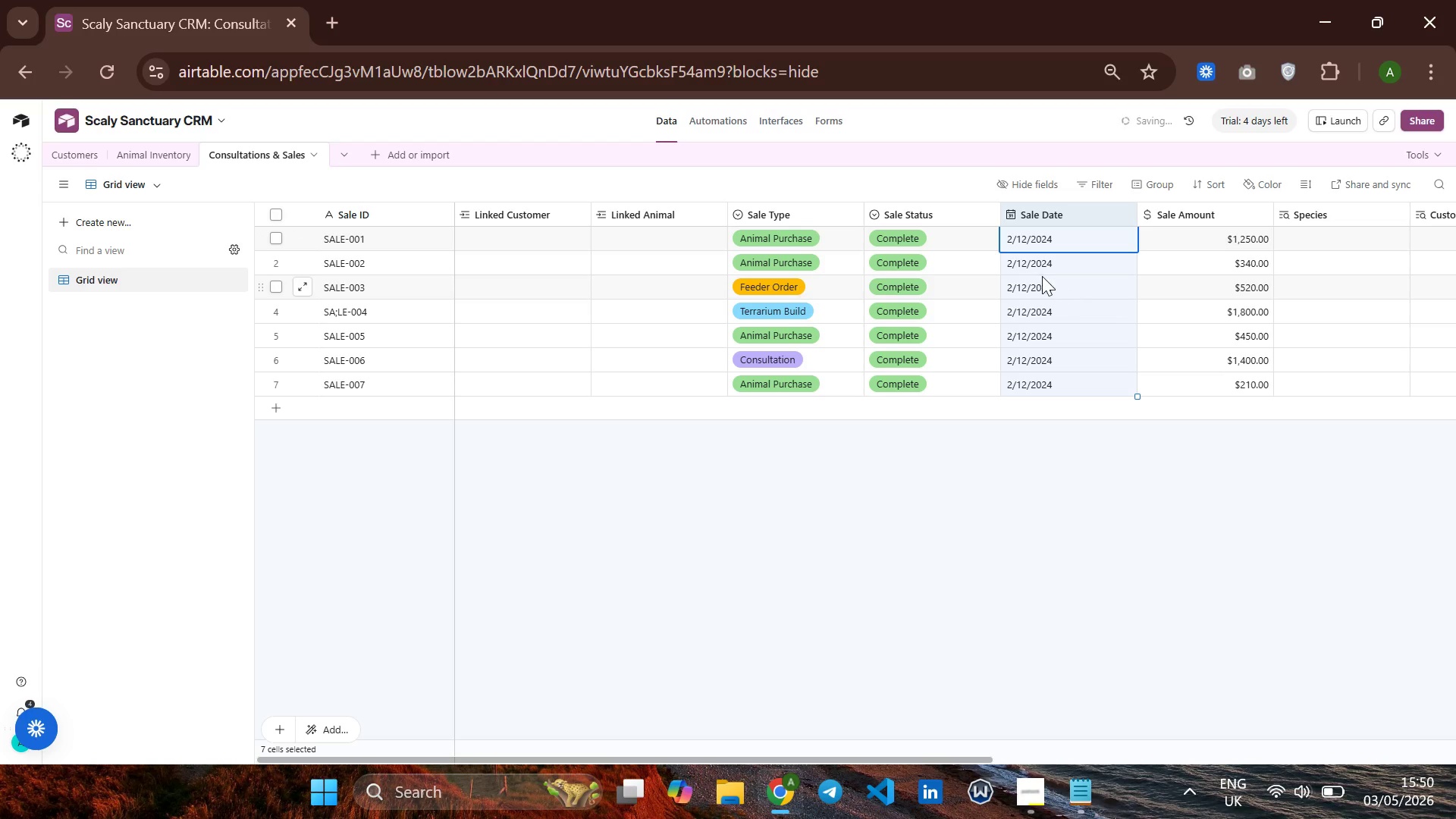 
left_click([1028, 269])
 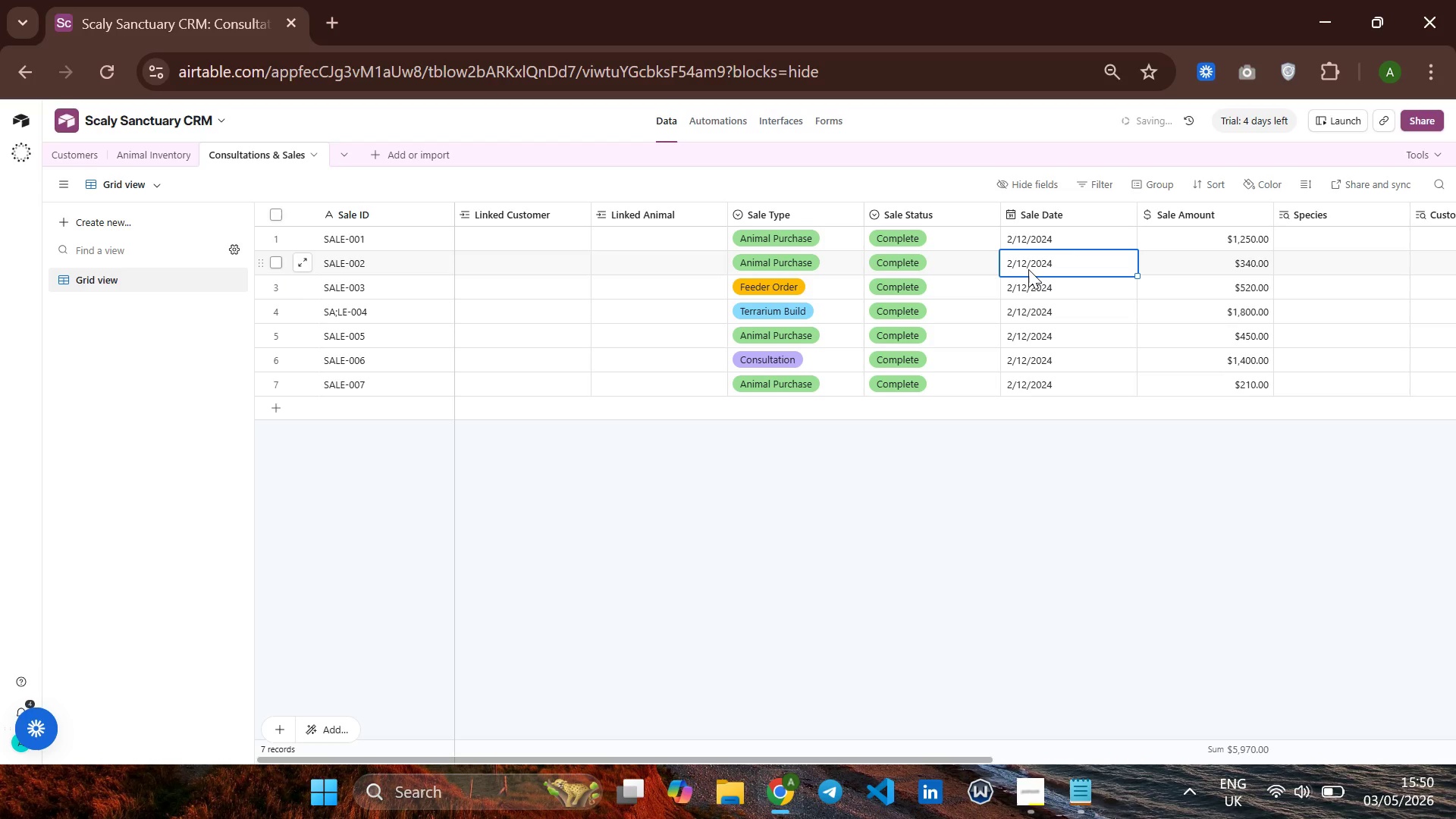 
key(Enter)
 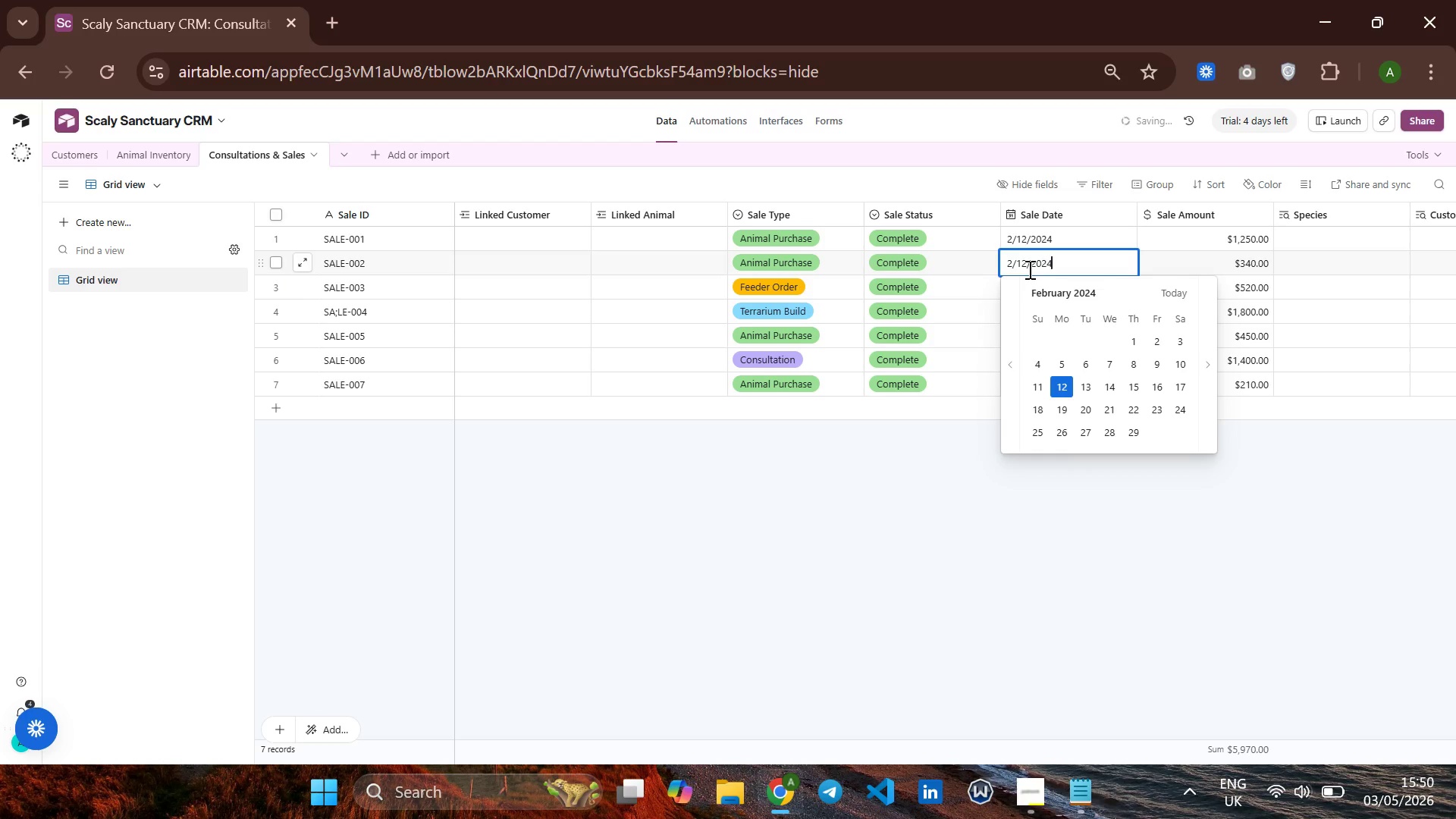 
key(ArrowRight)
 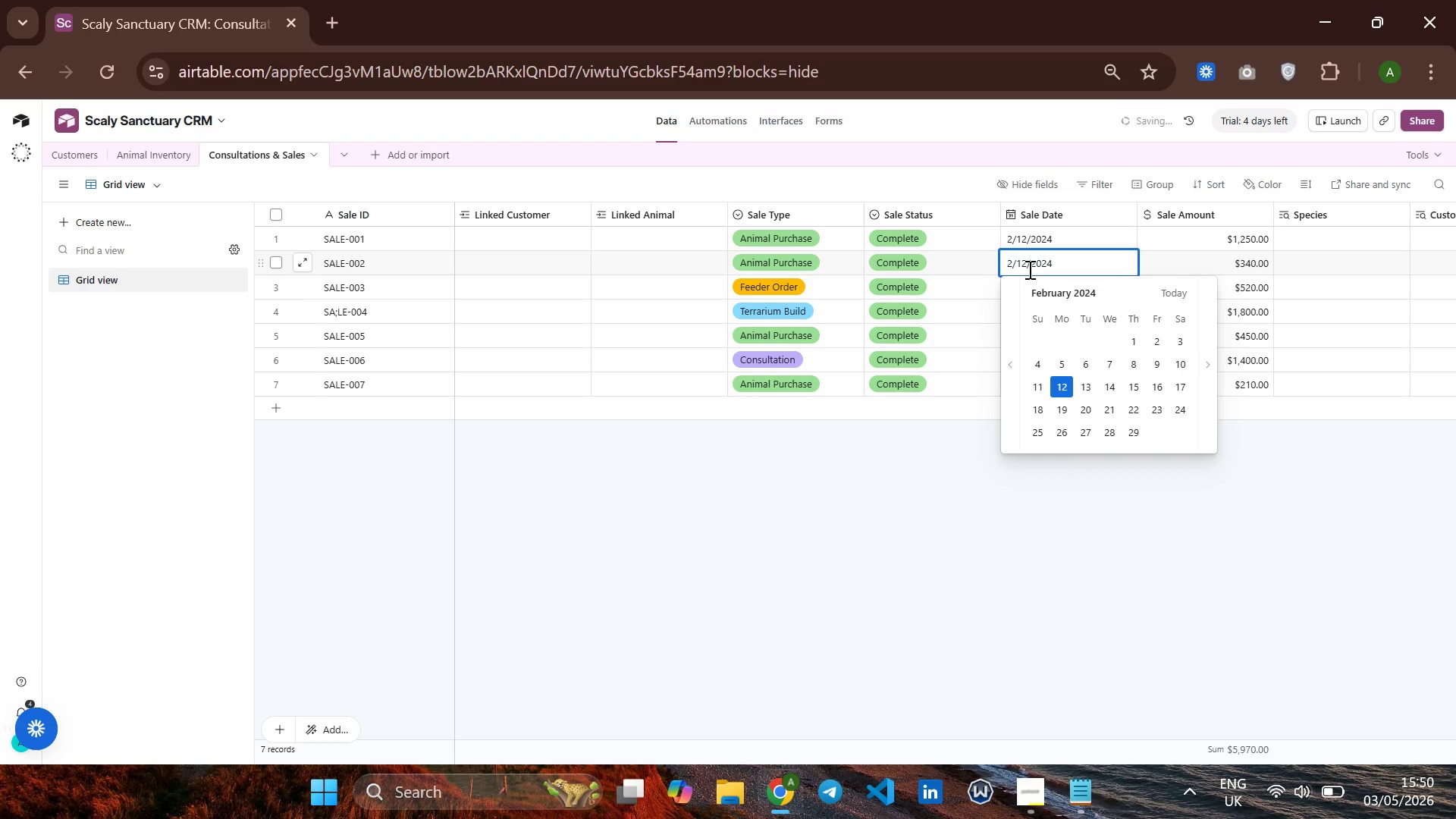 
hold_key(key=ArrowLeft, duration=0.81)
 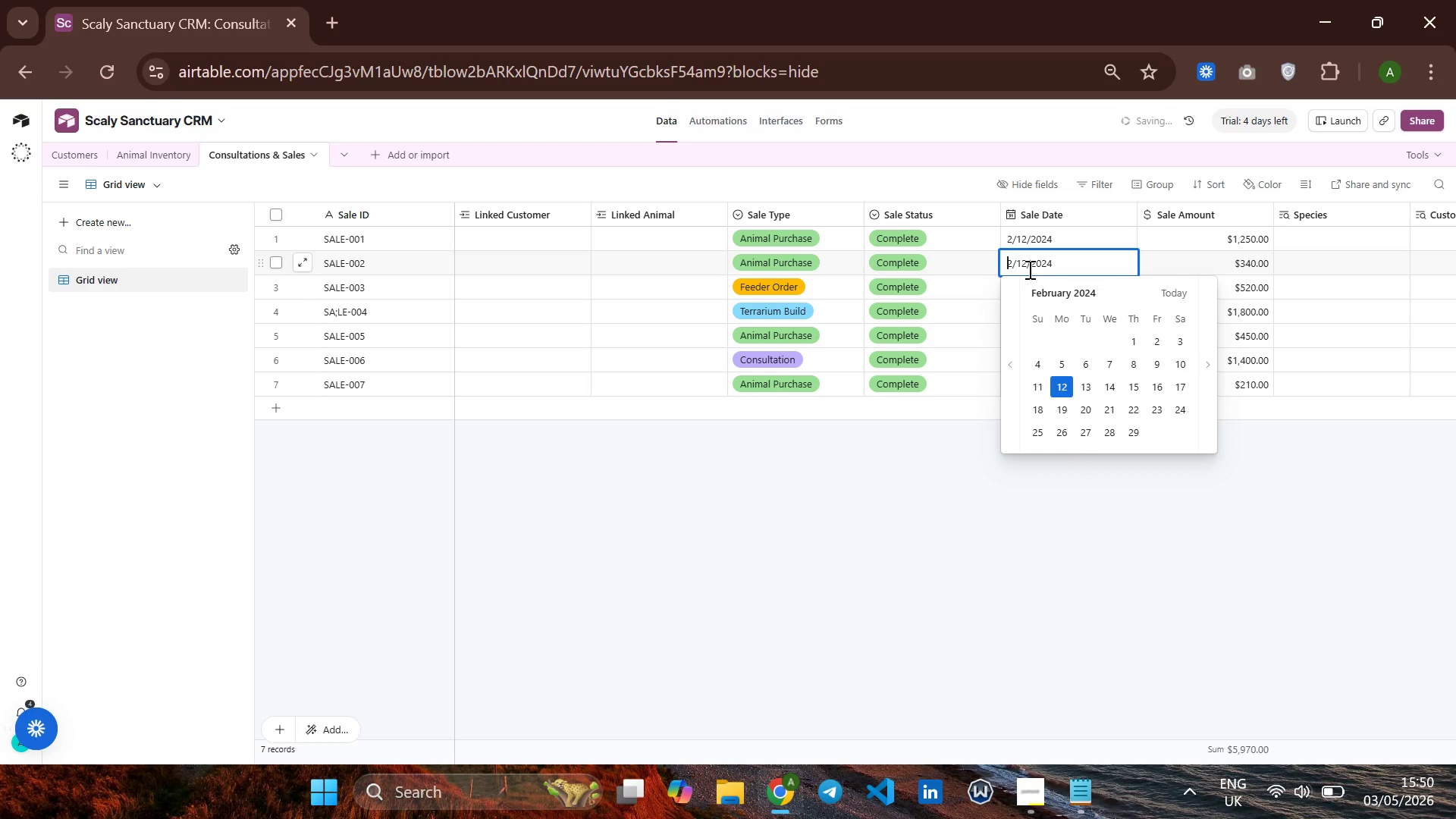 
key(ArrowRight)
 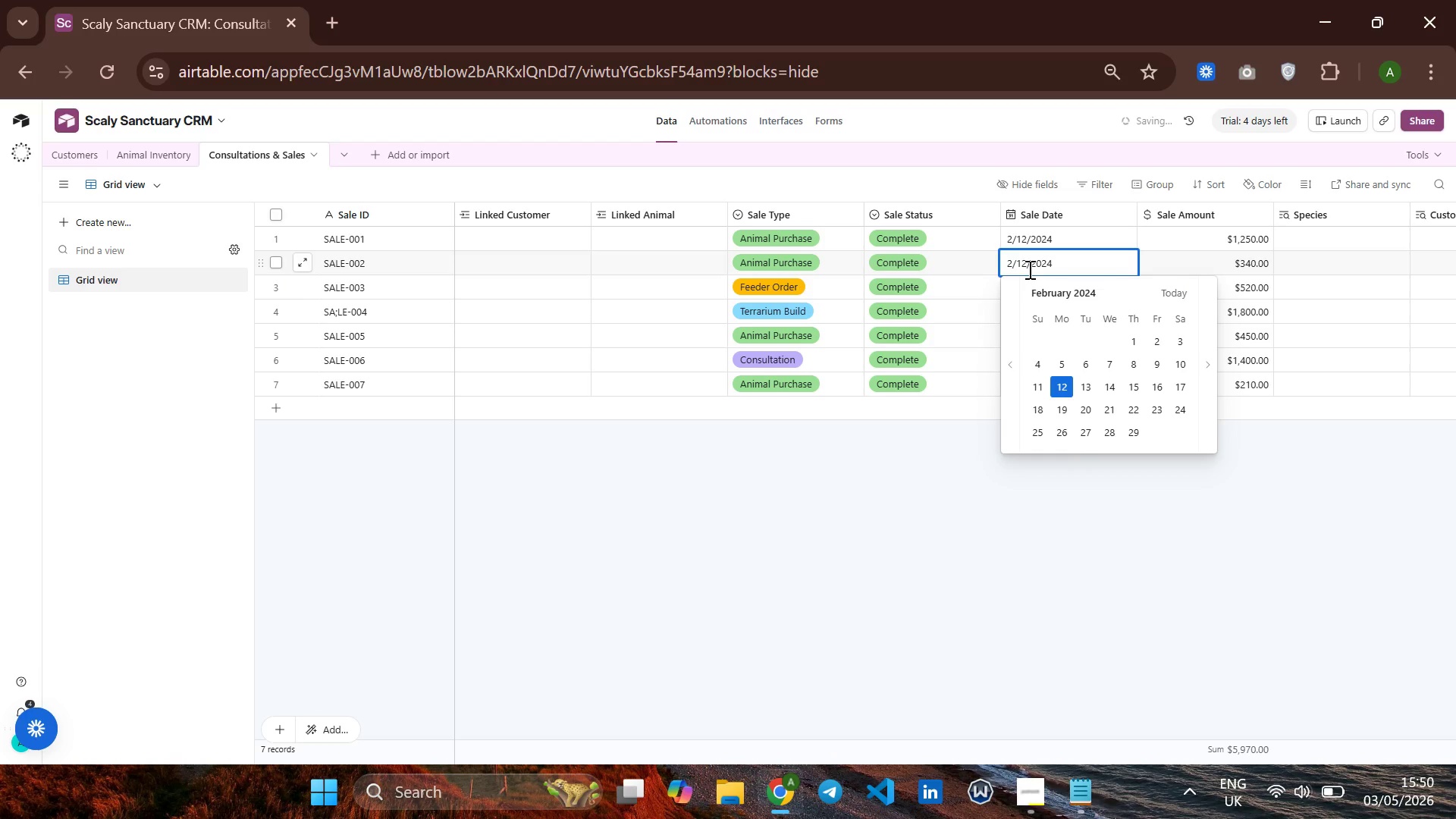 
key(Backspace)
 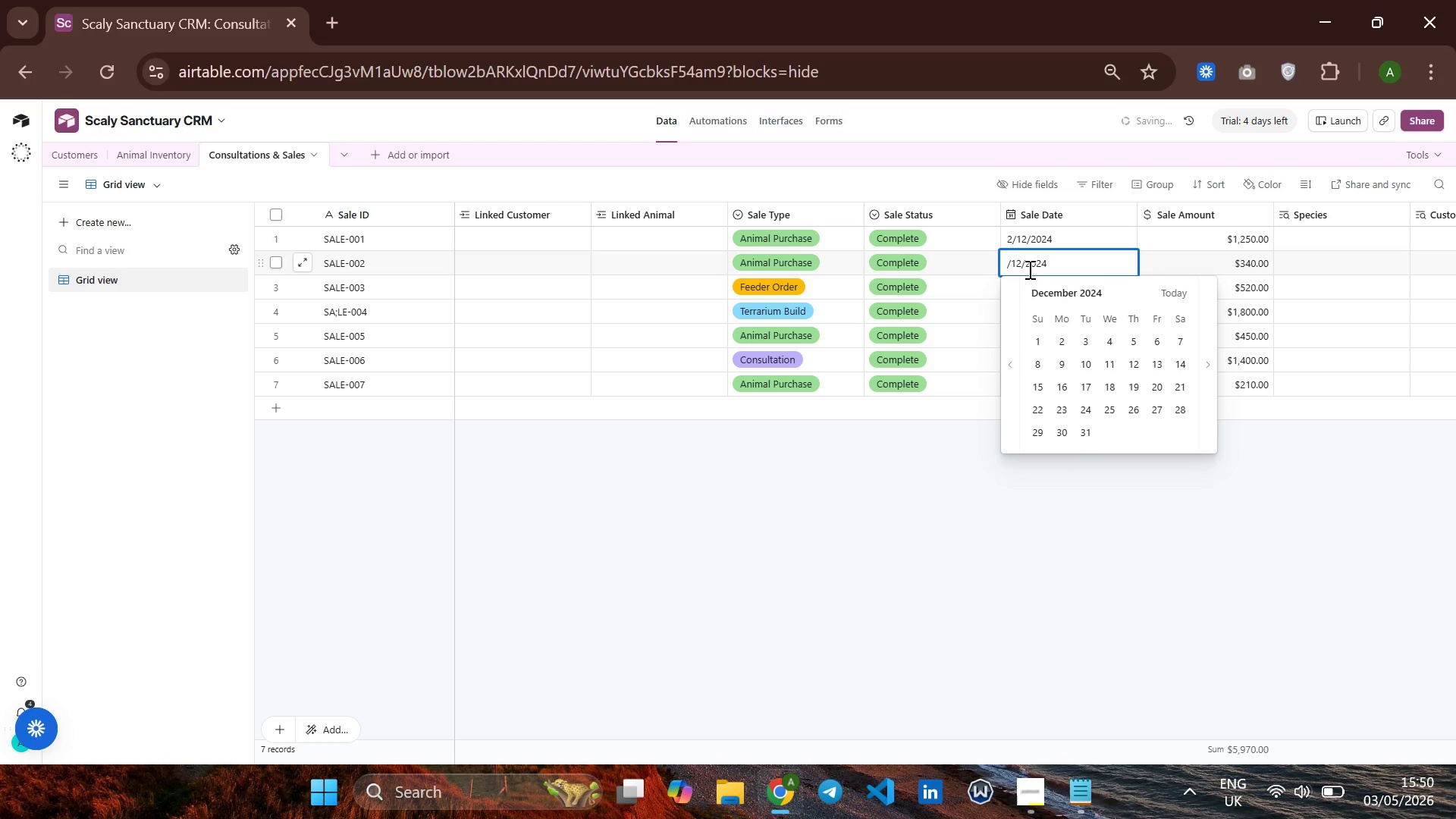 
key(3)
 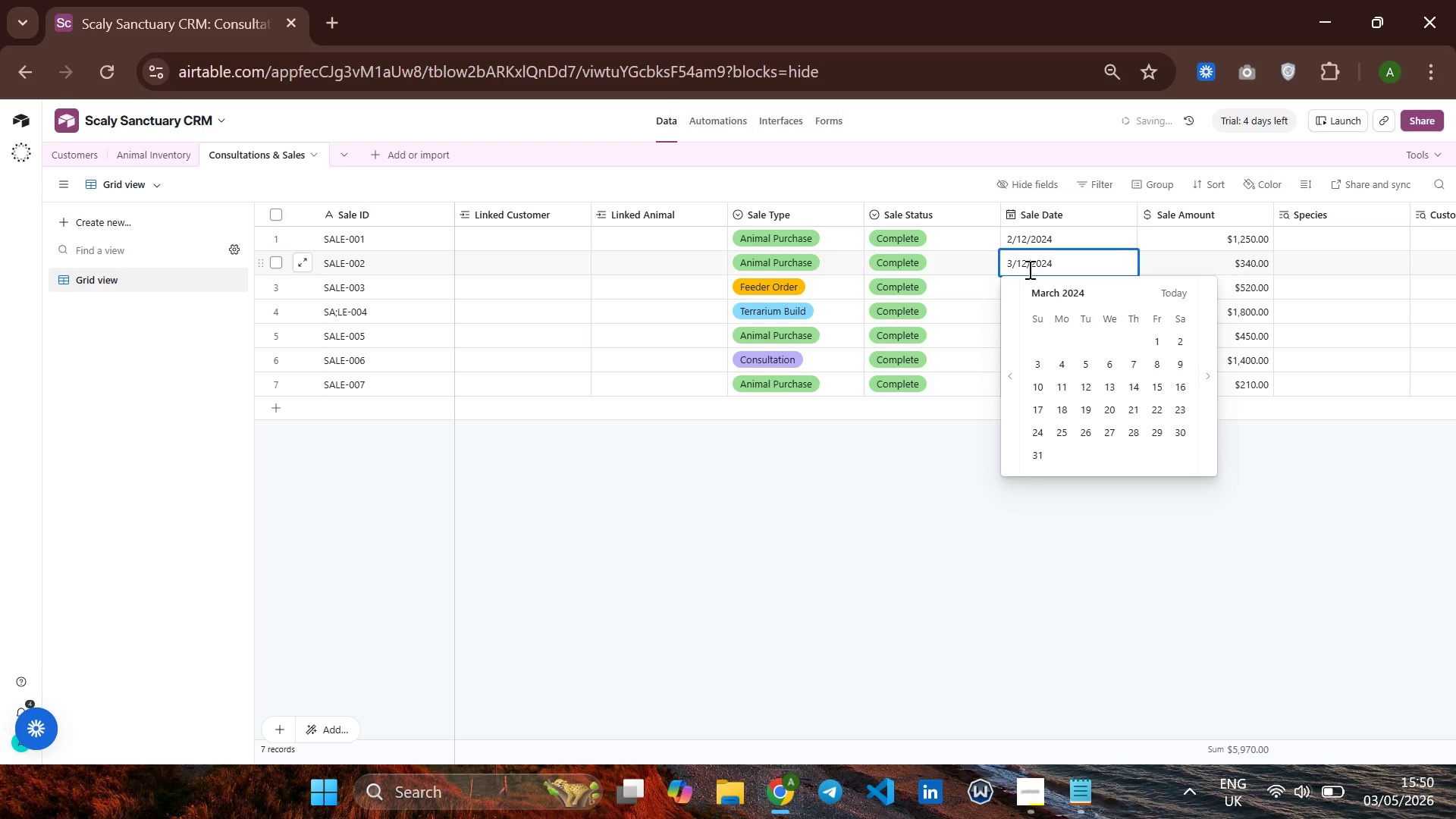 
key(Enter)
 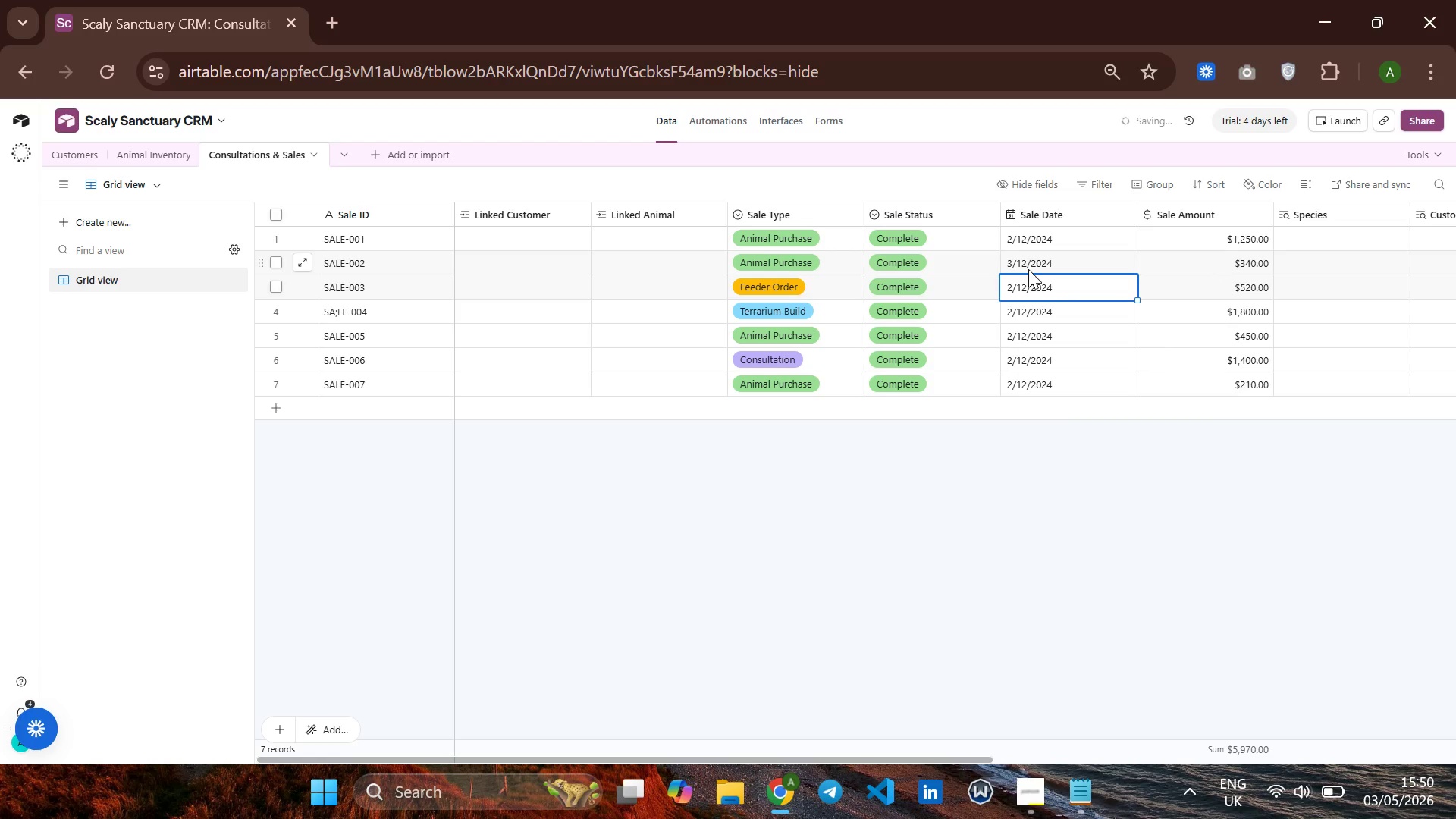 
key(ArrowDown)
 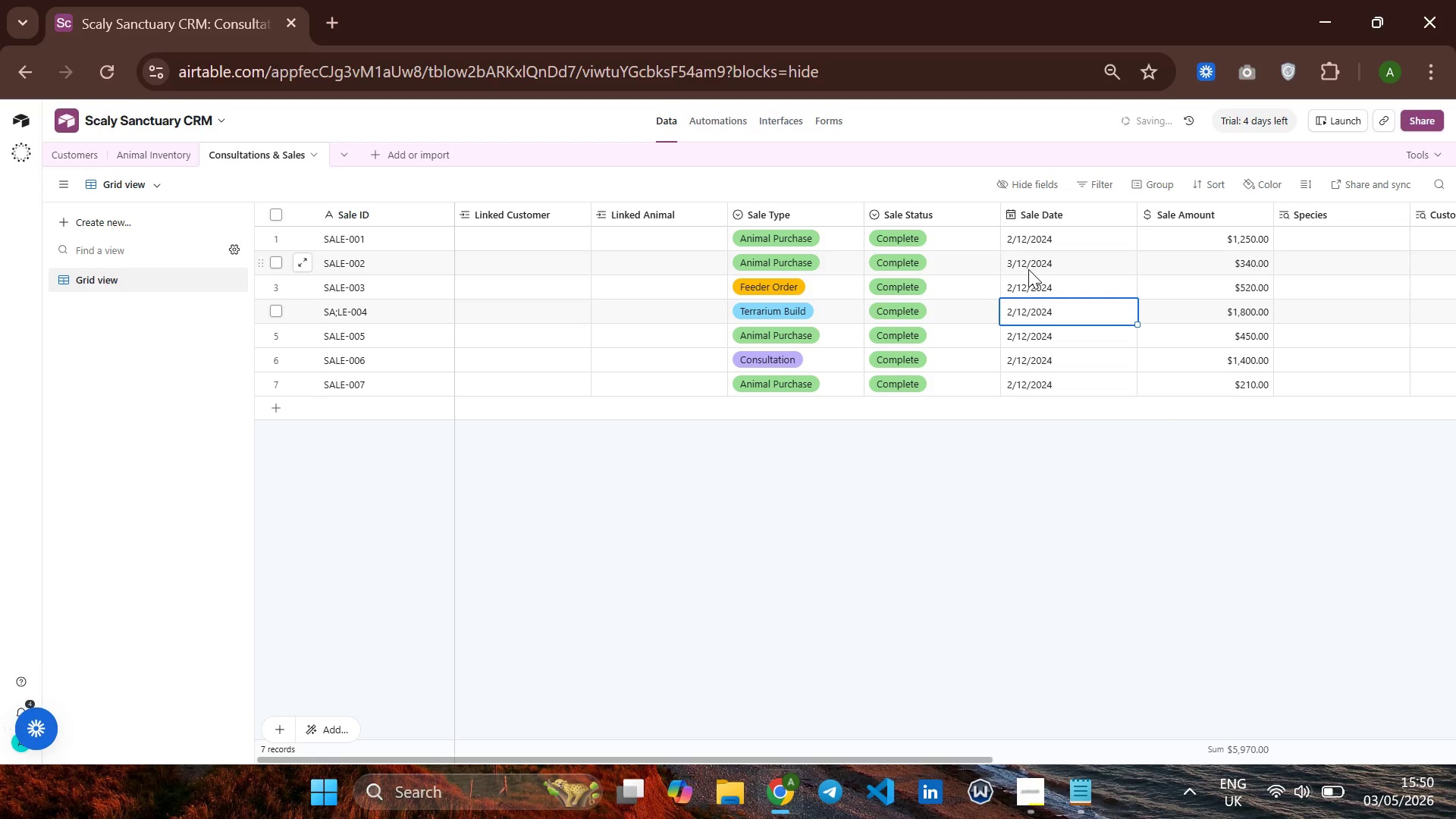 
key(ArrowUp)
 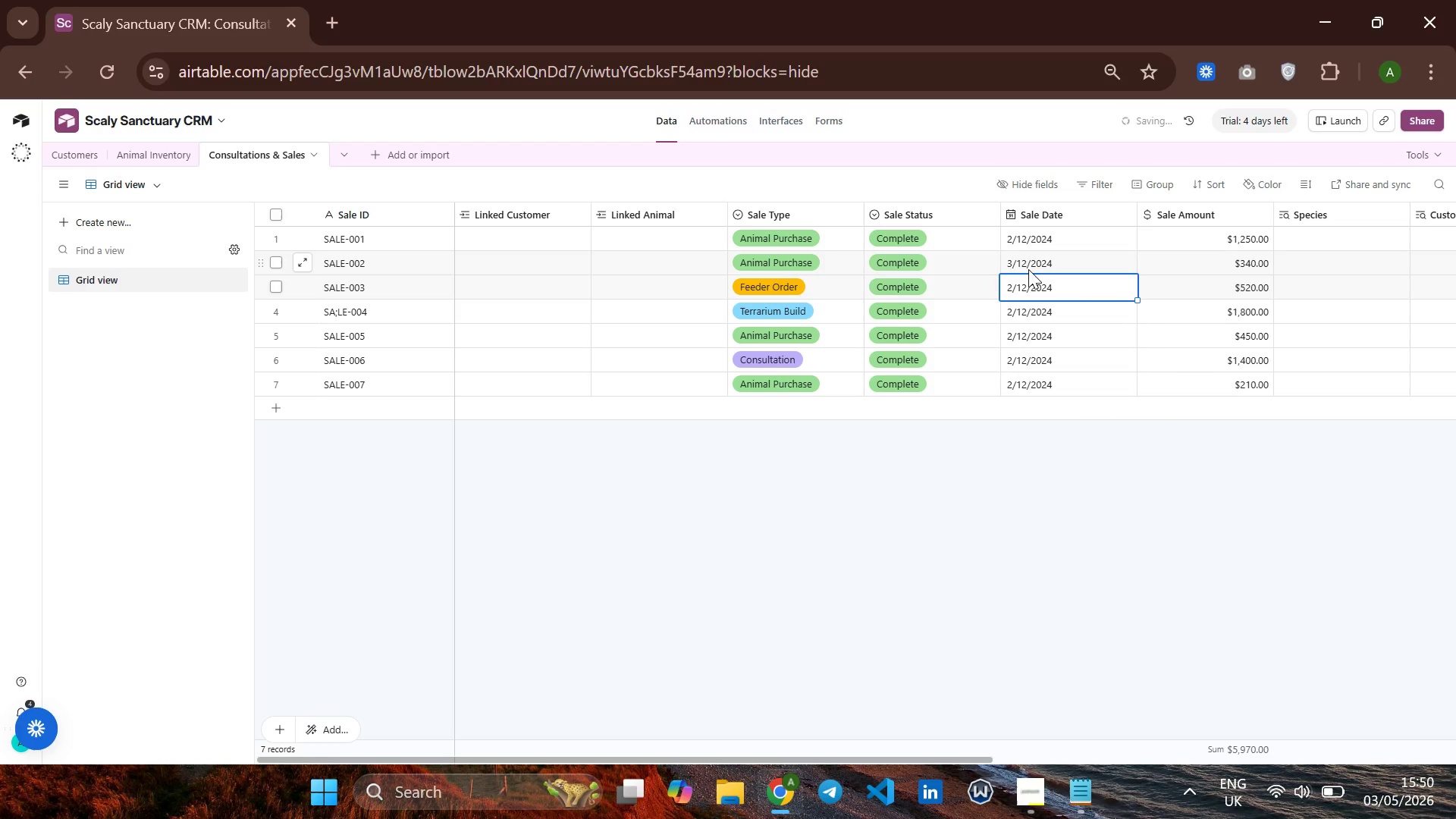 
key(Enter)
 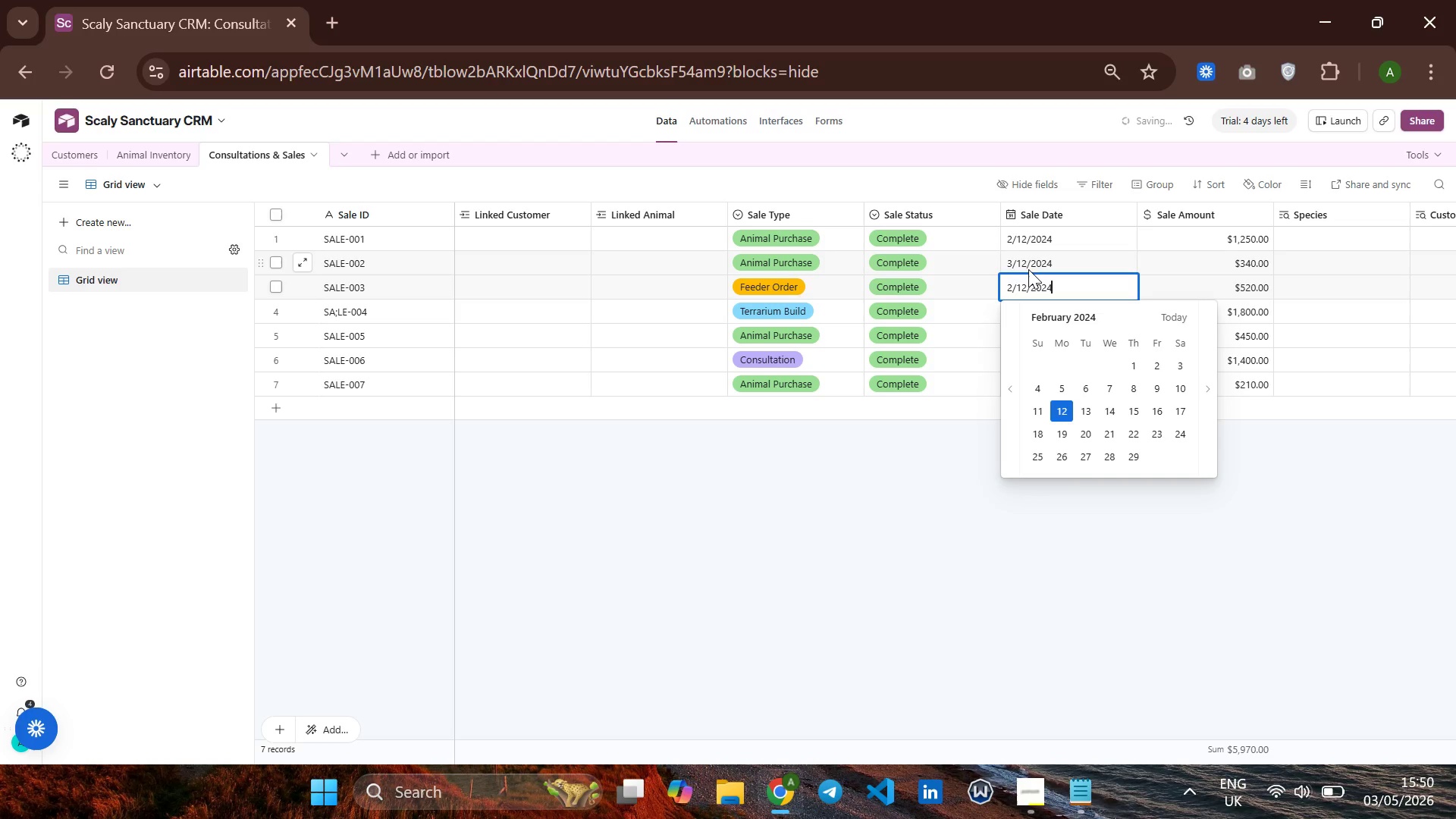 
hold_key(key=ArrowLeft, duration=0.86)
 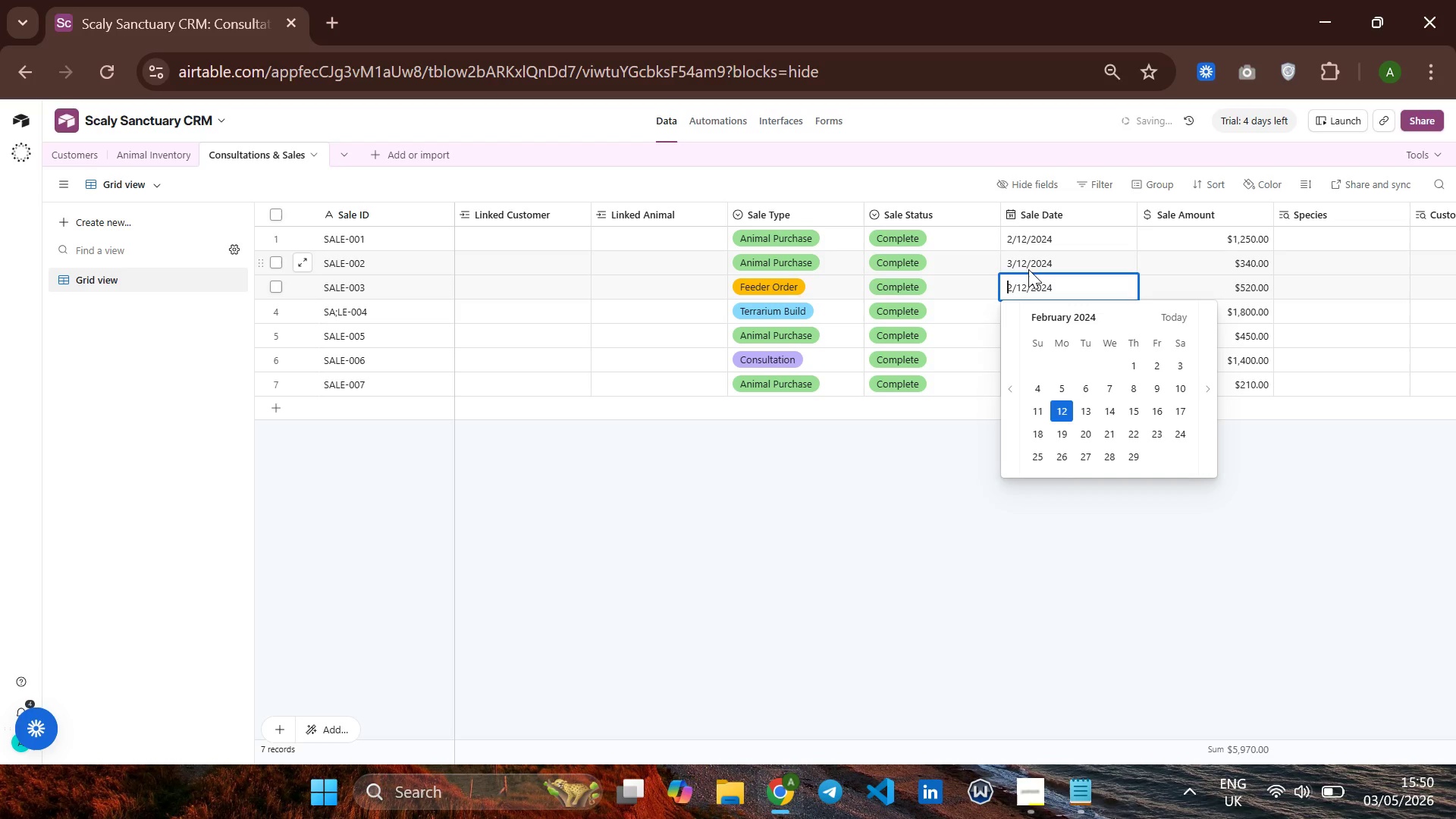 
key(ArrowRight)
 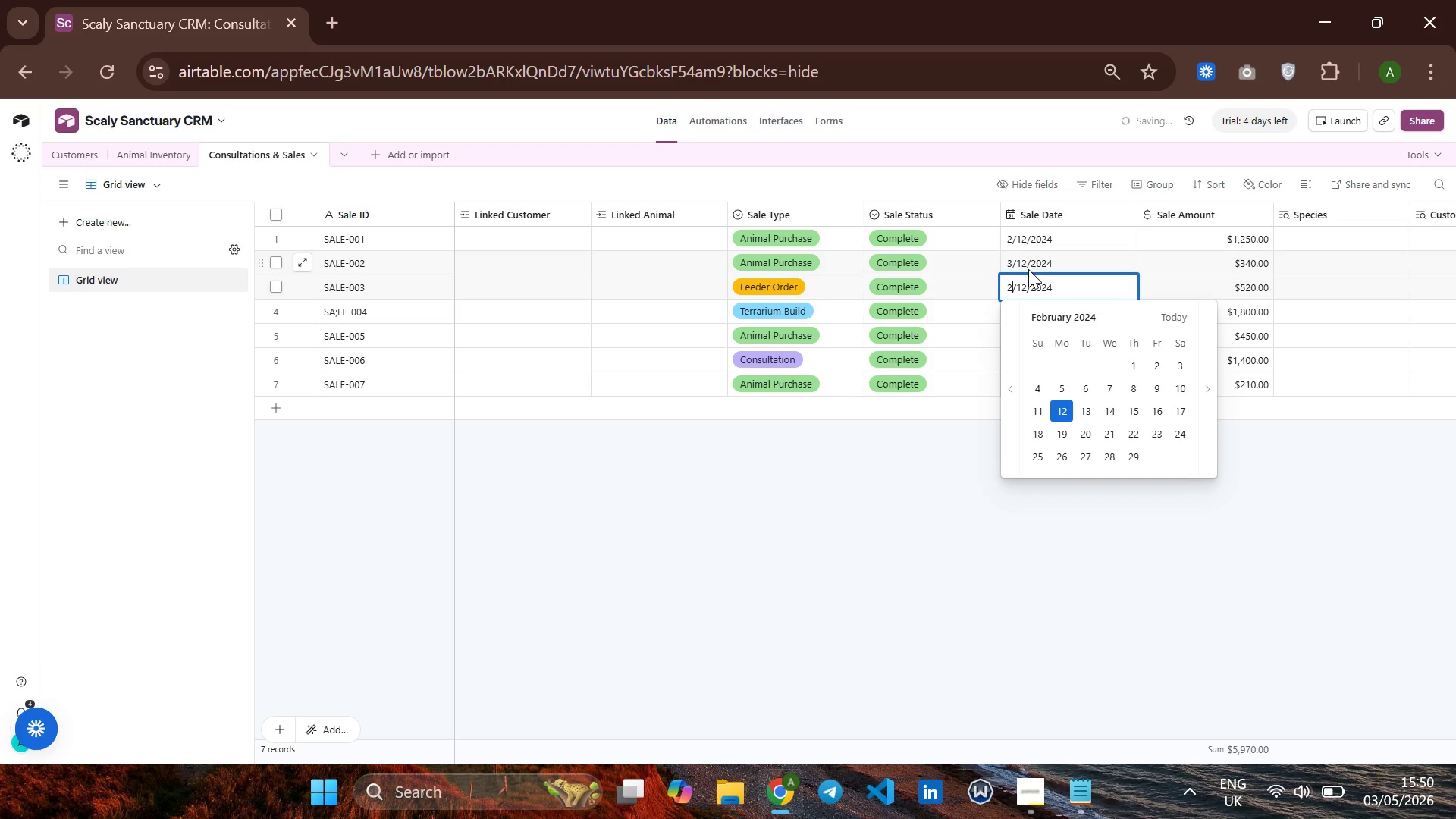 
key(4)
 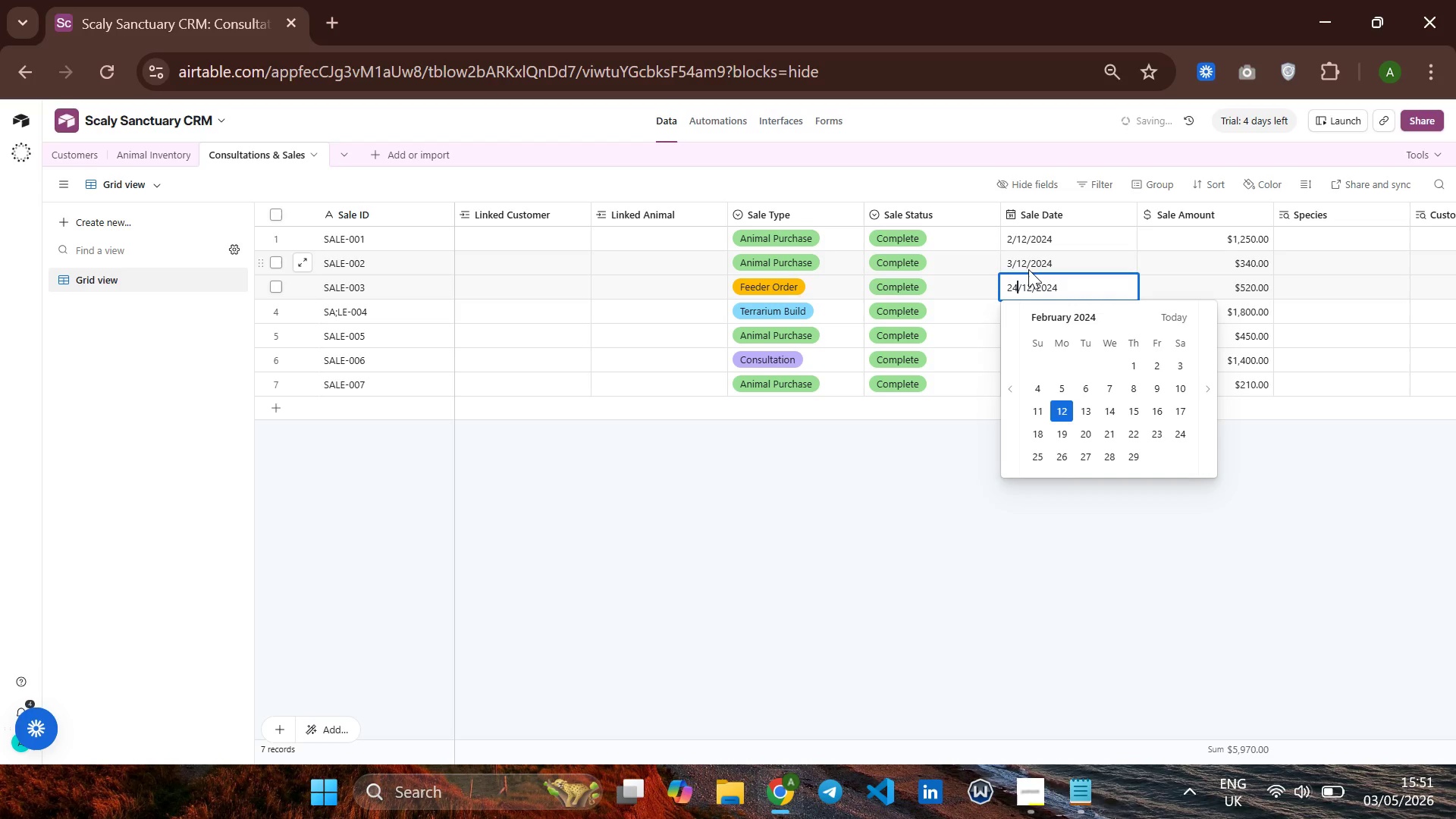 
key(Enter)
 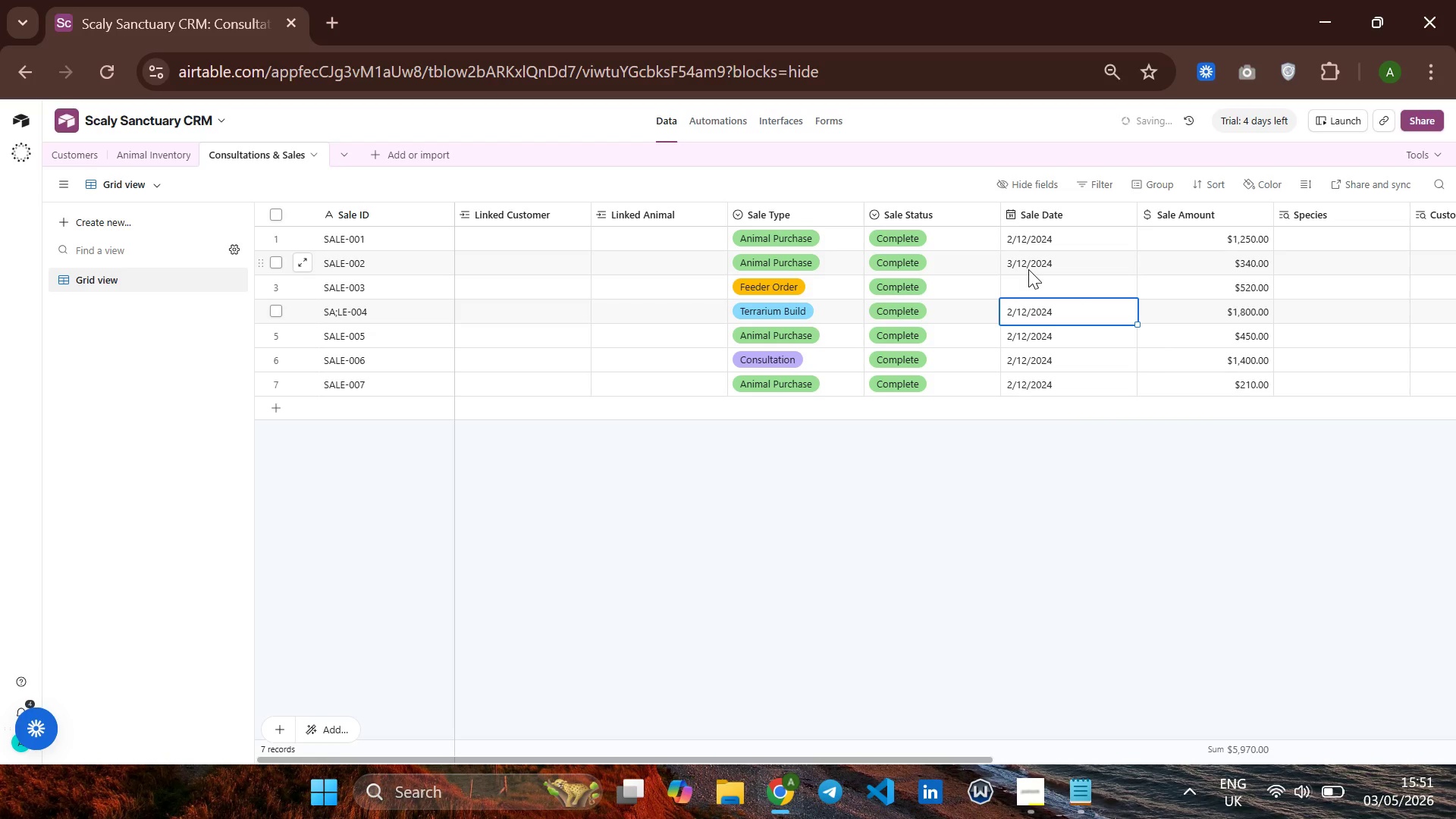 
key(Control+Z)
 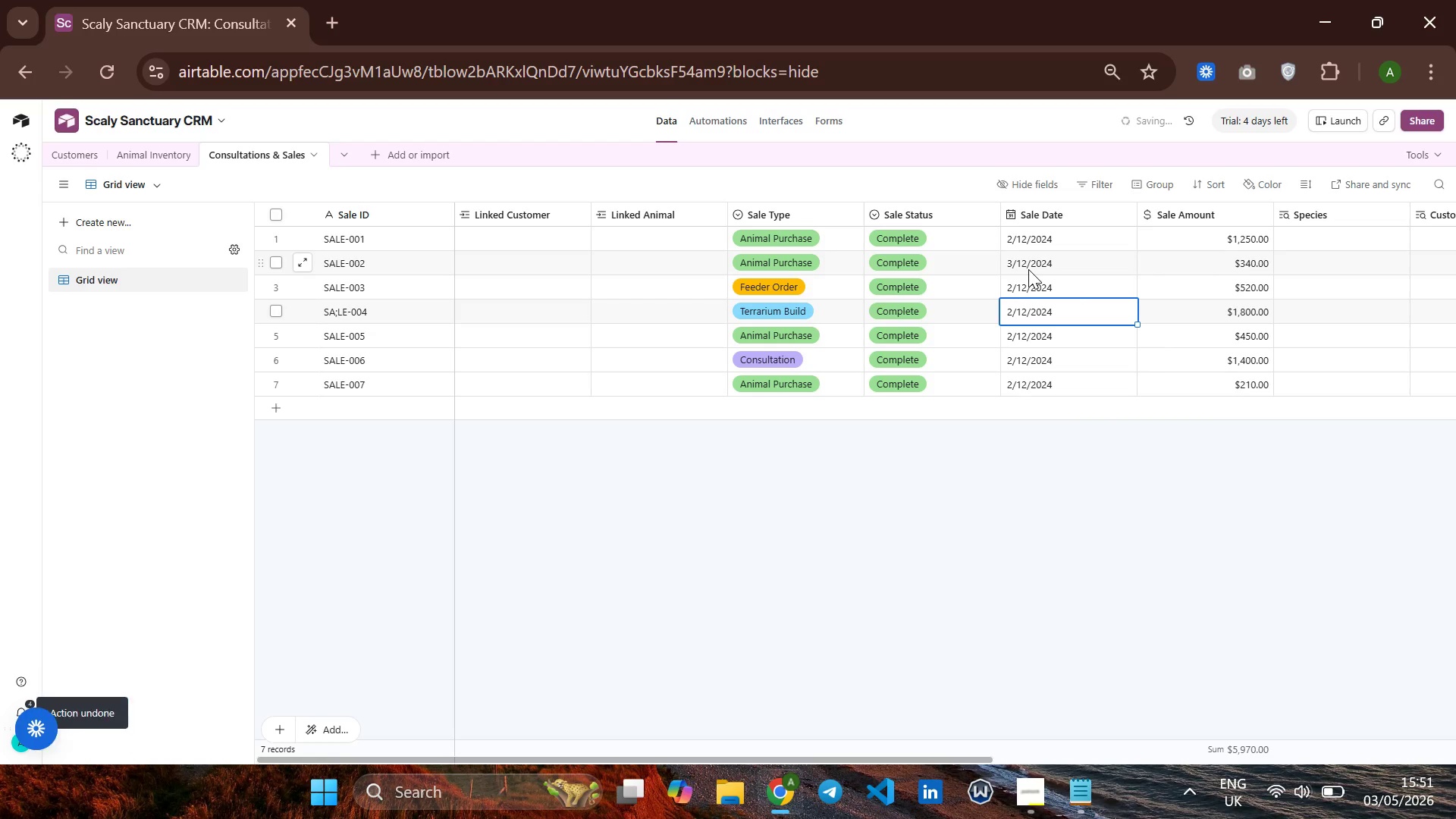 
key(Control+ControlLeft)
 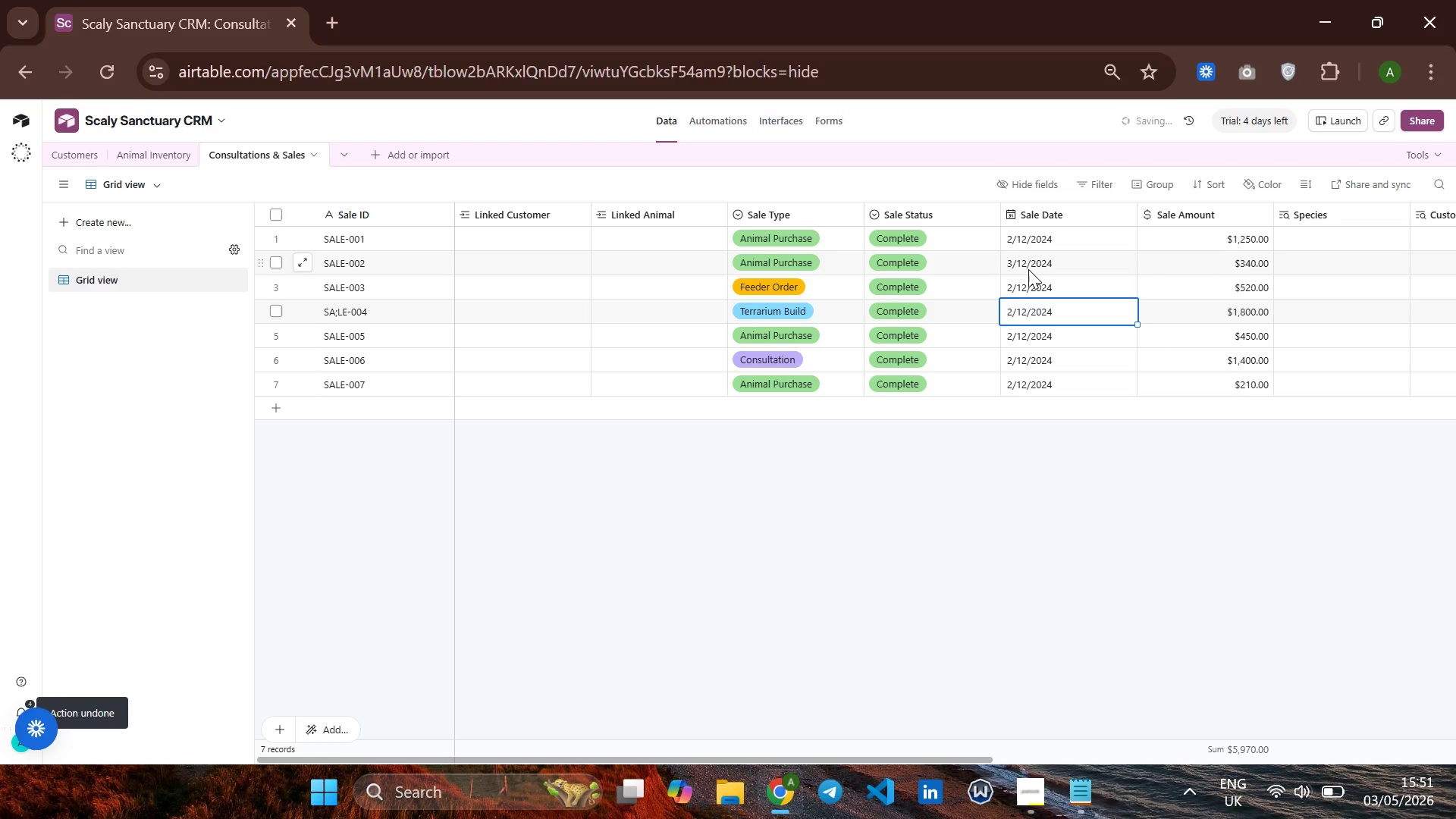 
key(ArrowUp)
 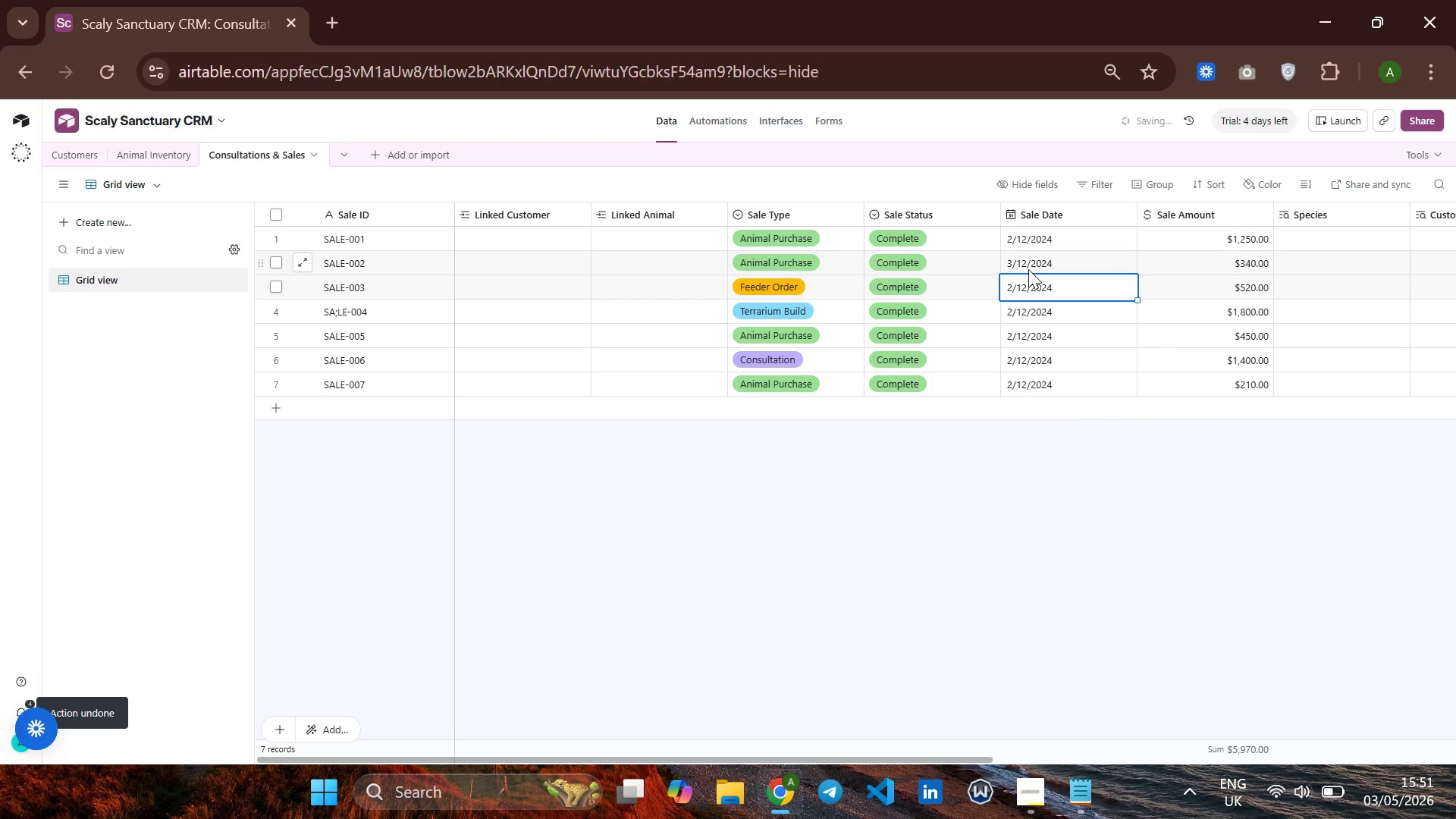 
key(Enter)
 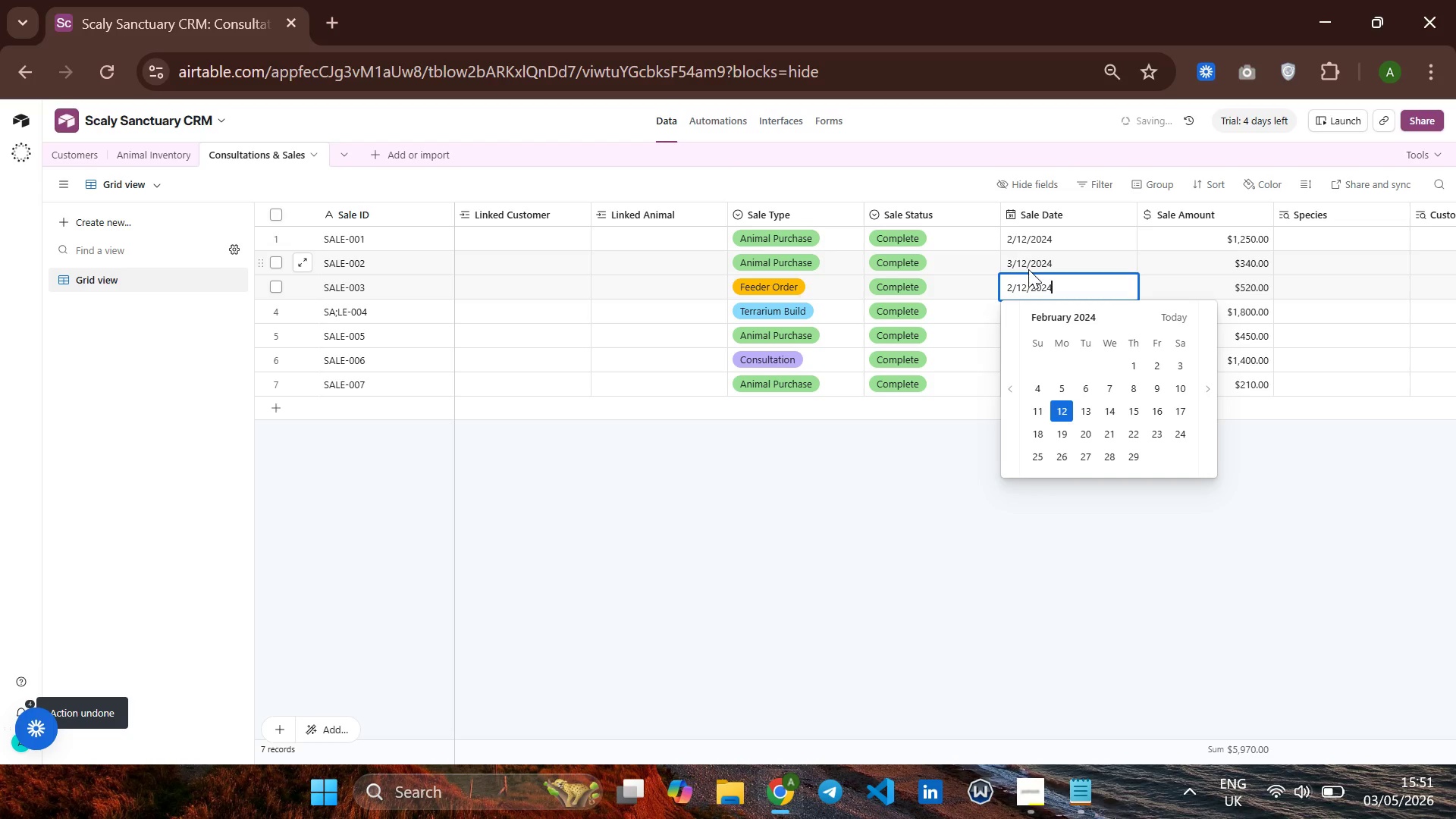 
hold_key(key=ArrowLeft, duration=0.8)
 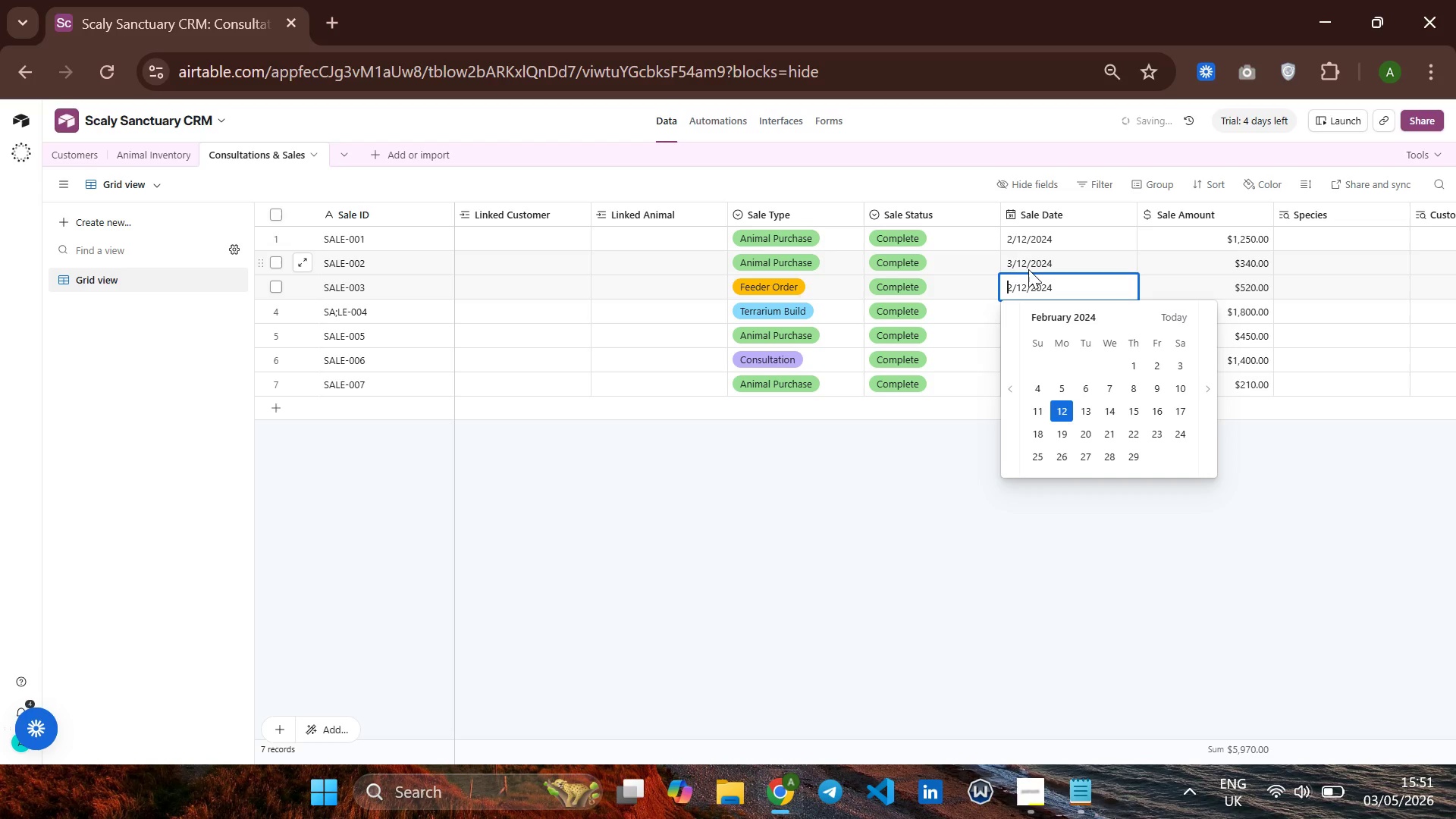 
key(ArrowRight)
 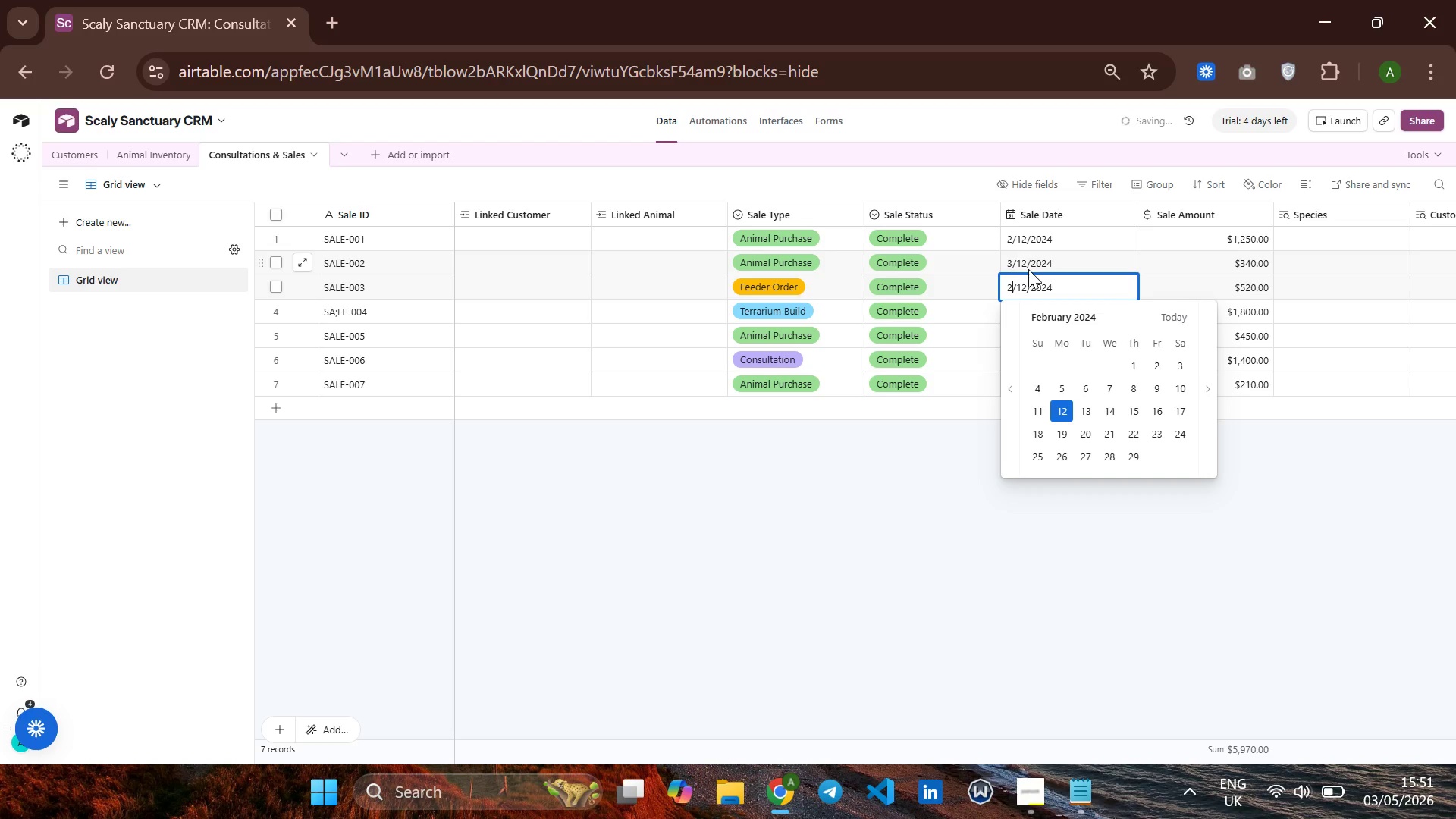 
key(Backspace)
 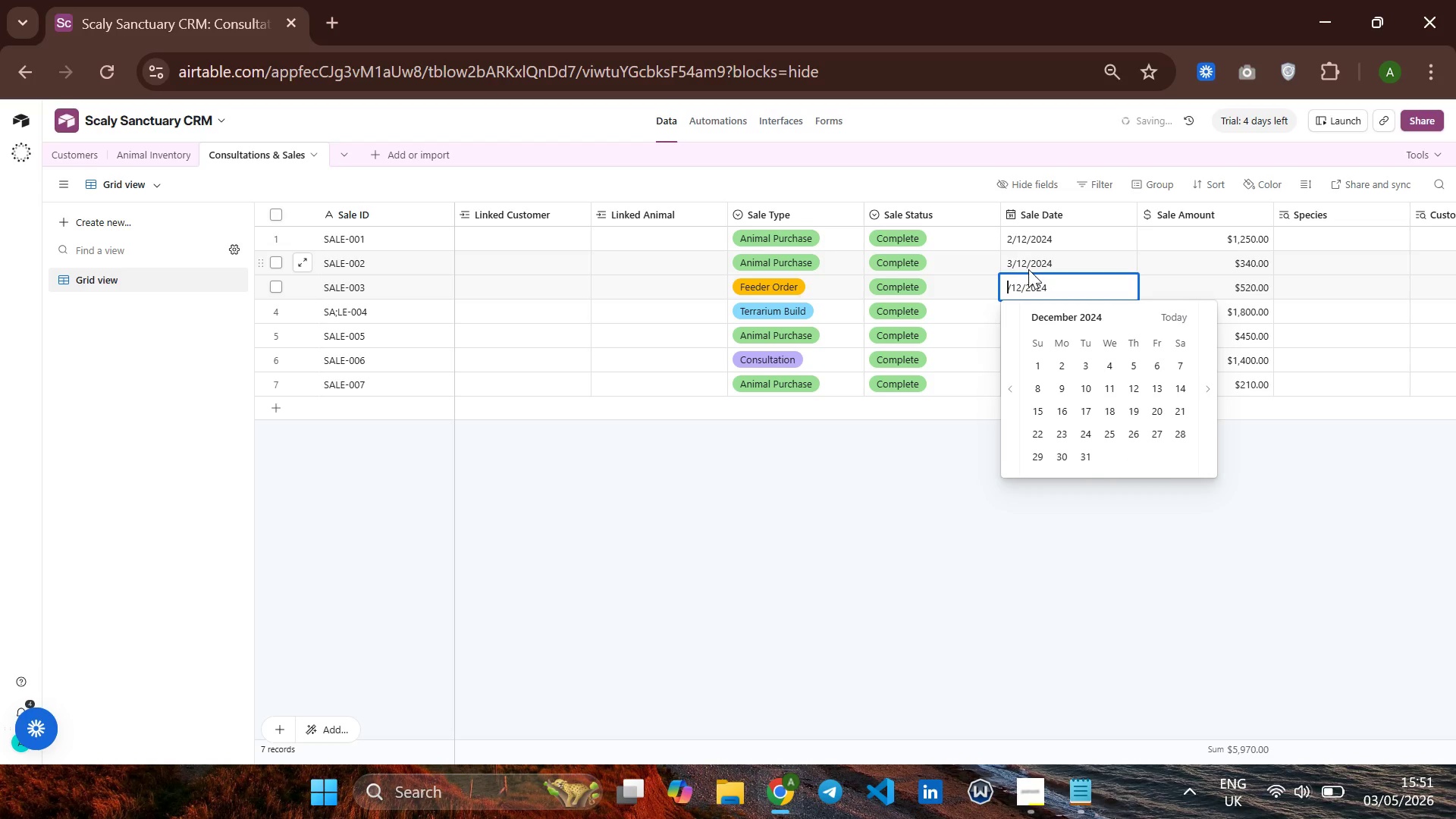 
key(4)
 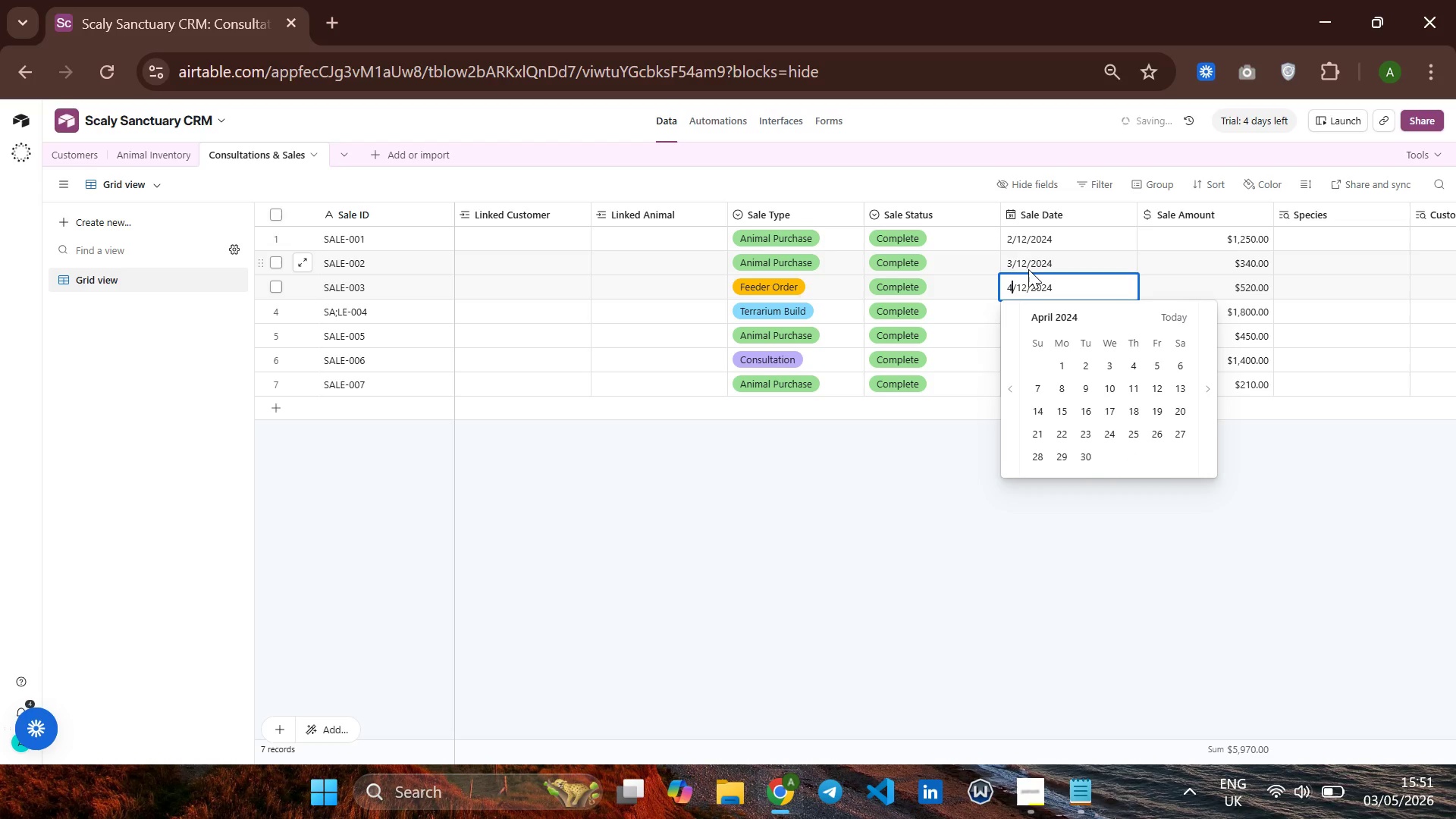 
key(Enter)
 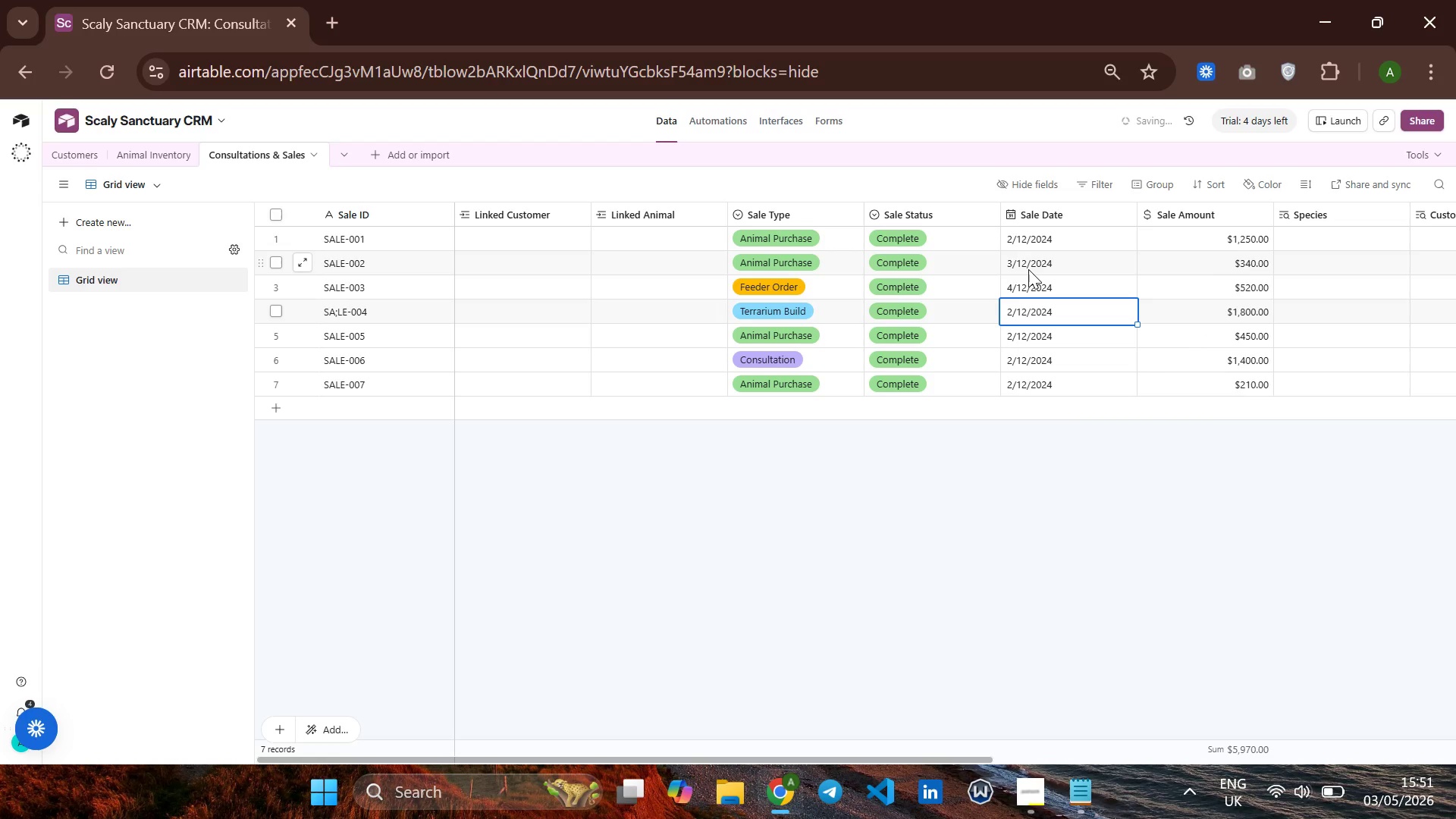 
key(Enter)
 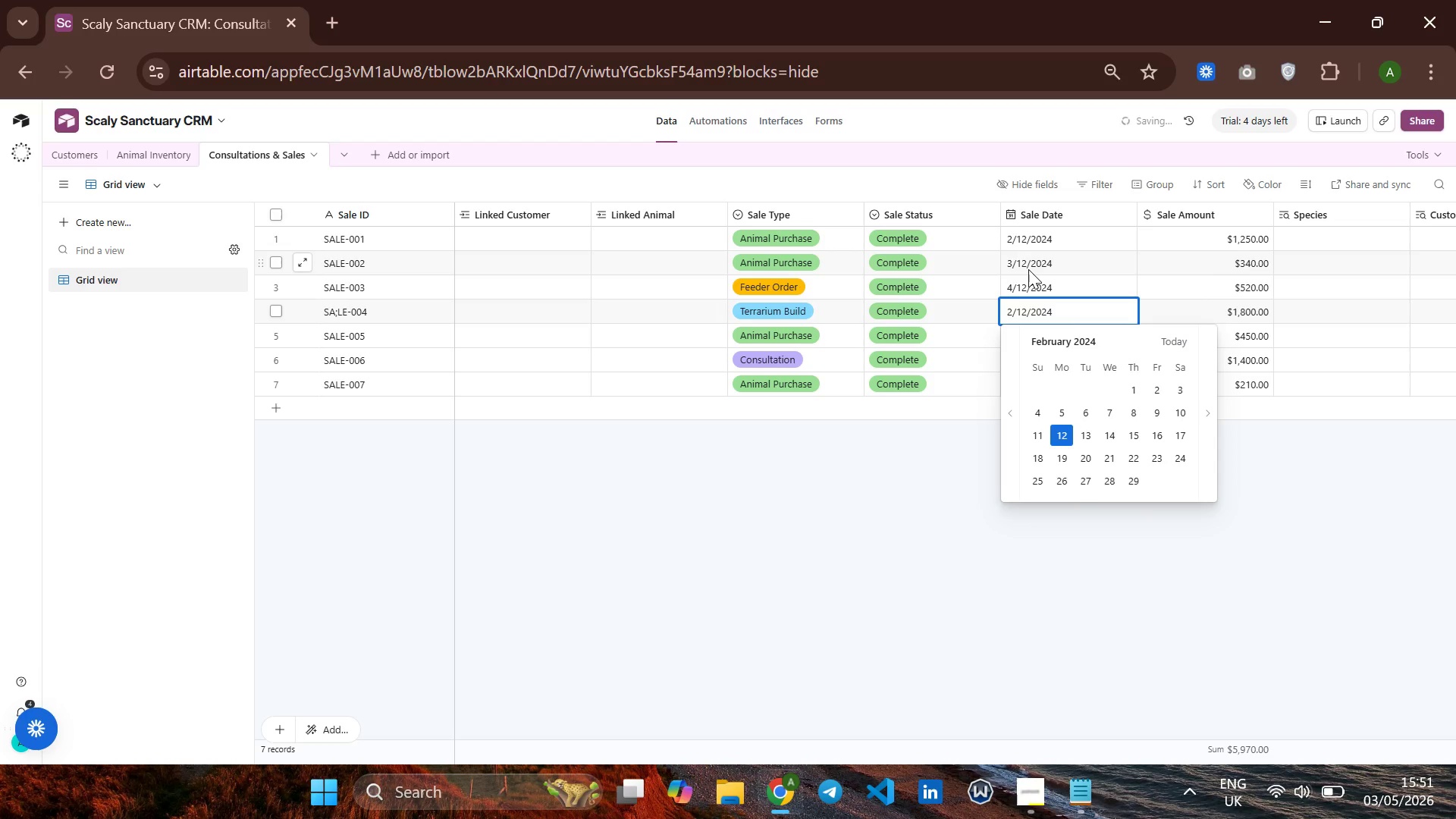 
hold_key(key=ArrowLeft, duration=0.83)
 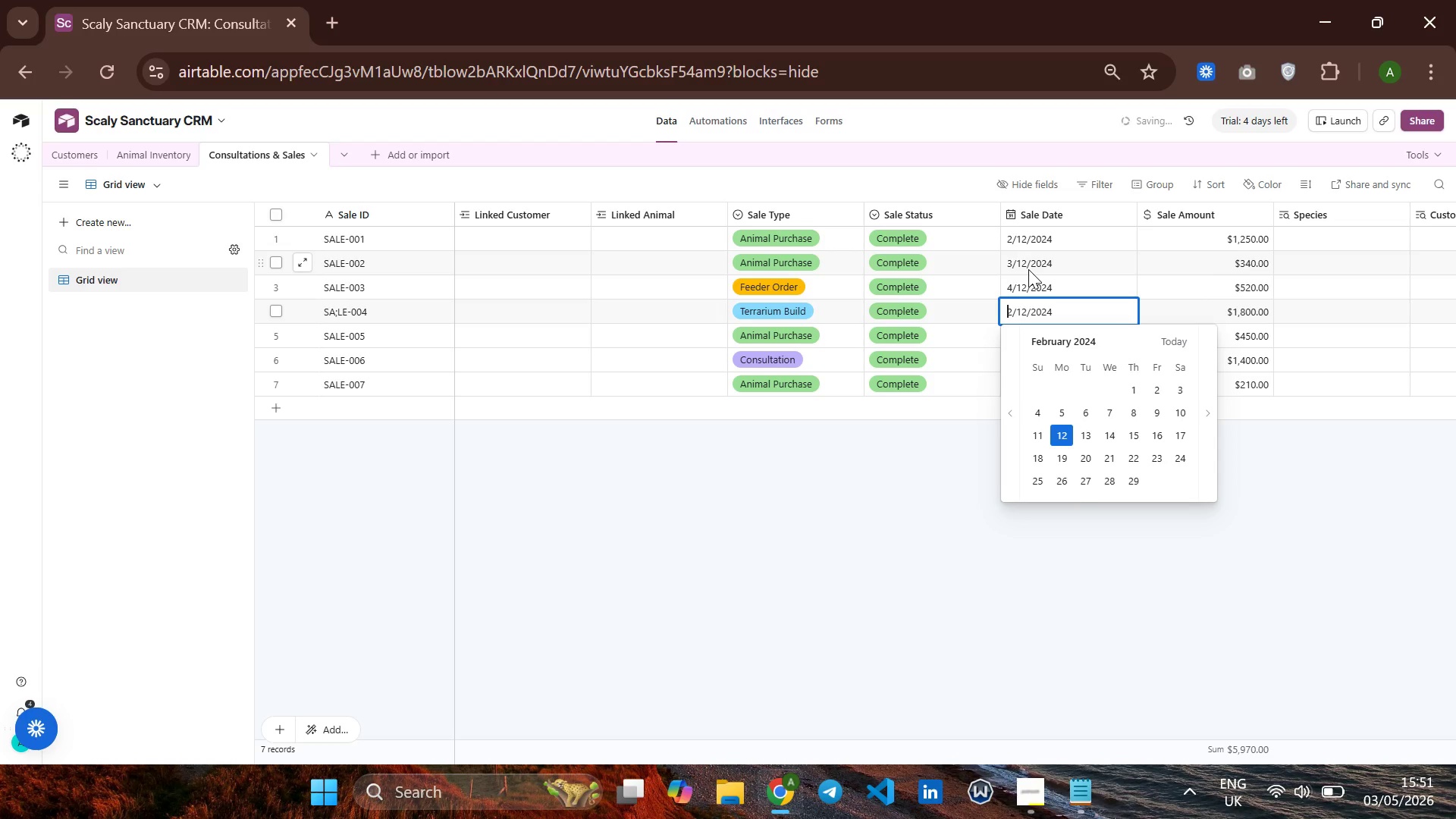 
key(ArrowRight)
 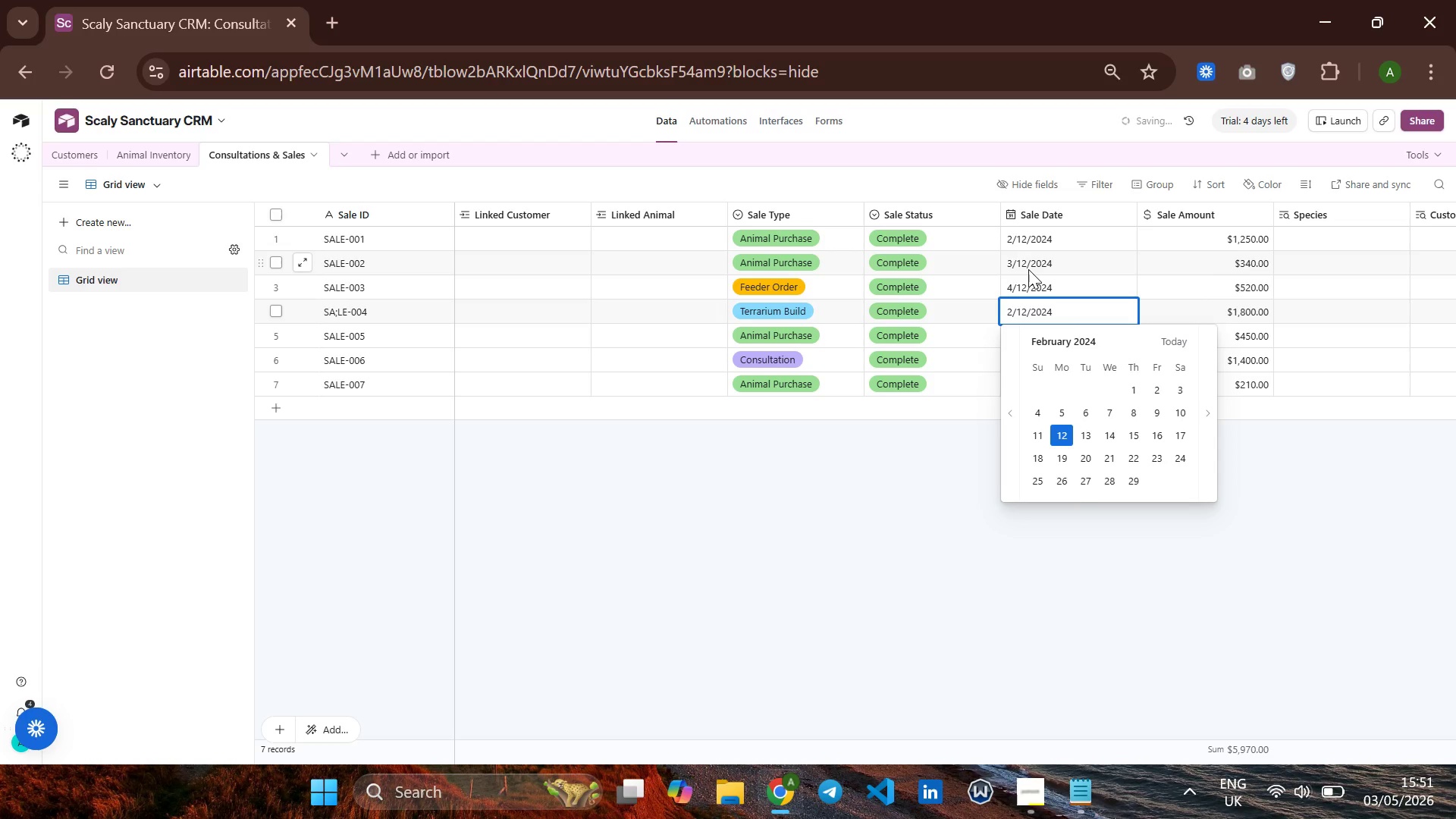 
key(Backspace)
 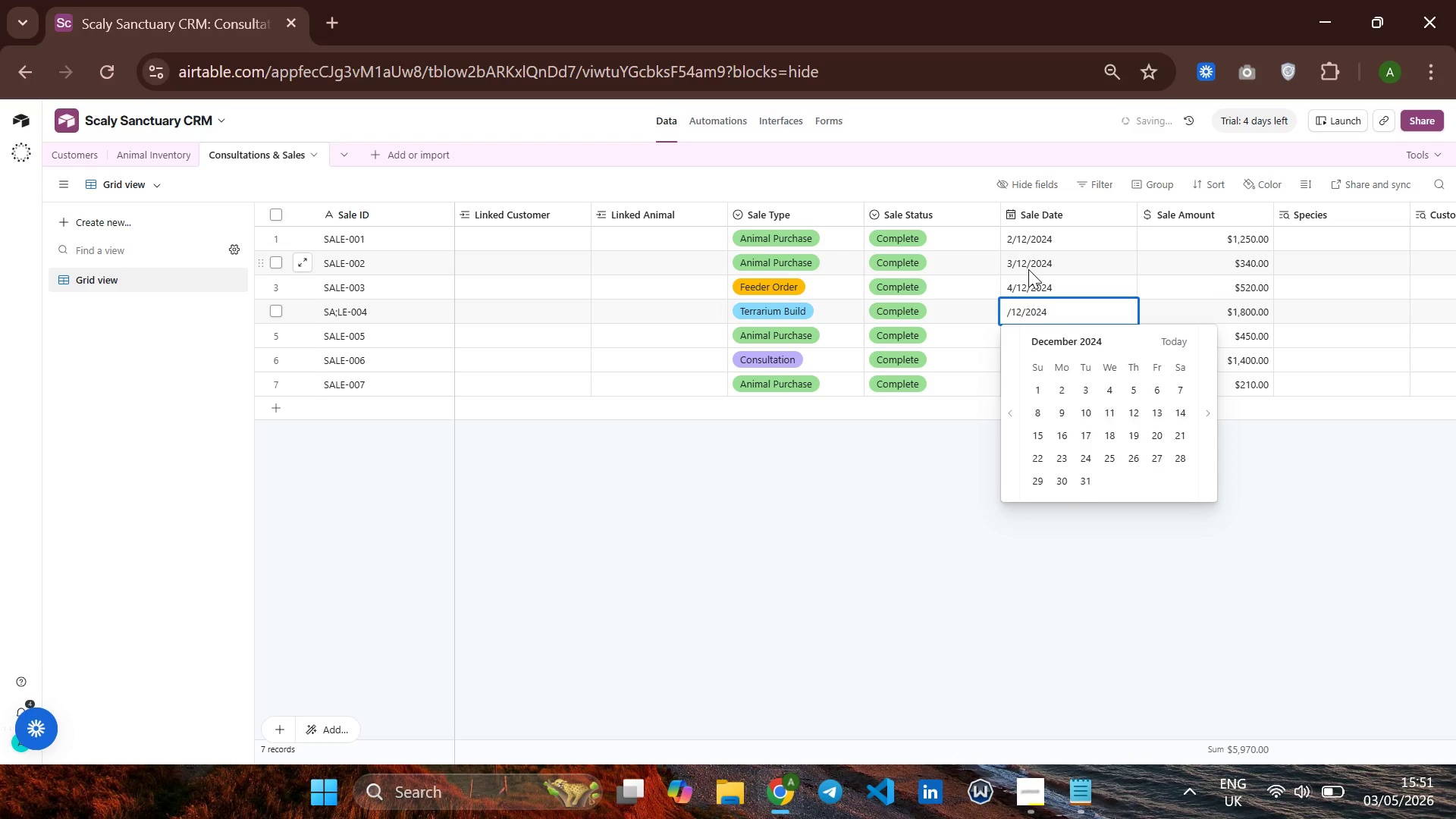 
key(5)
 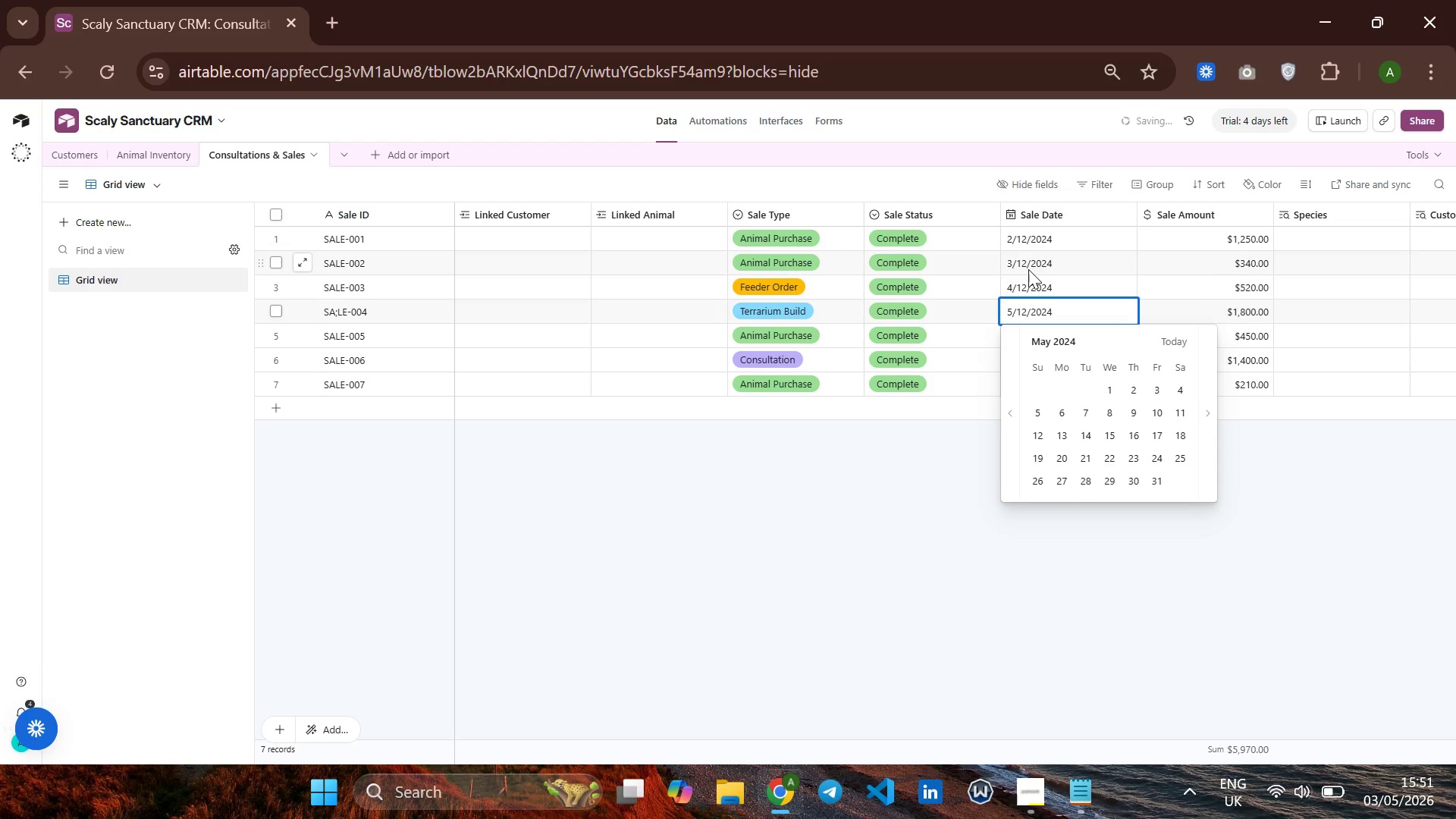 
key(Enter)
 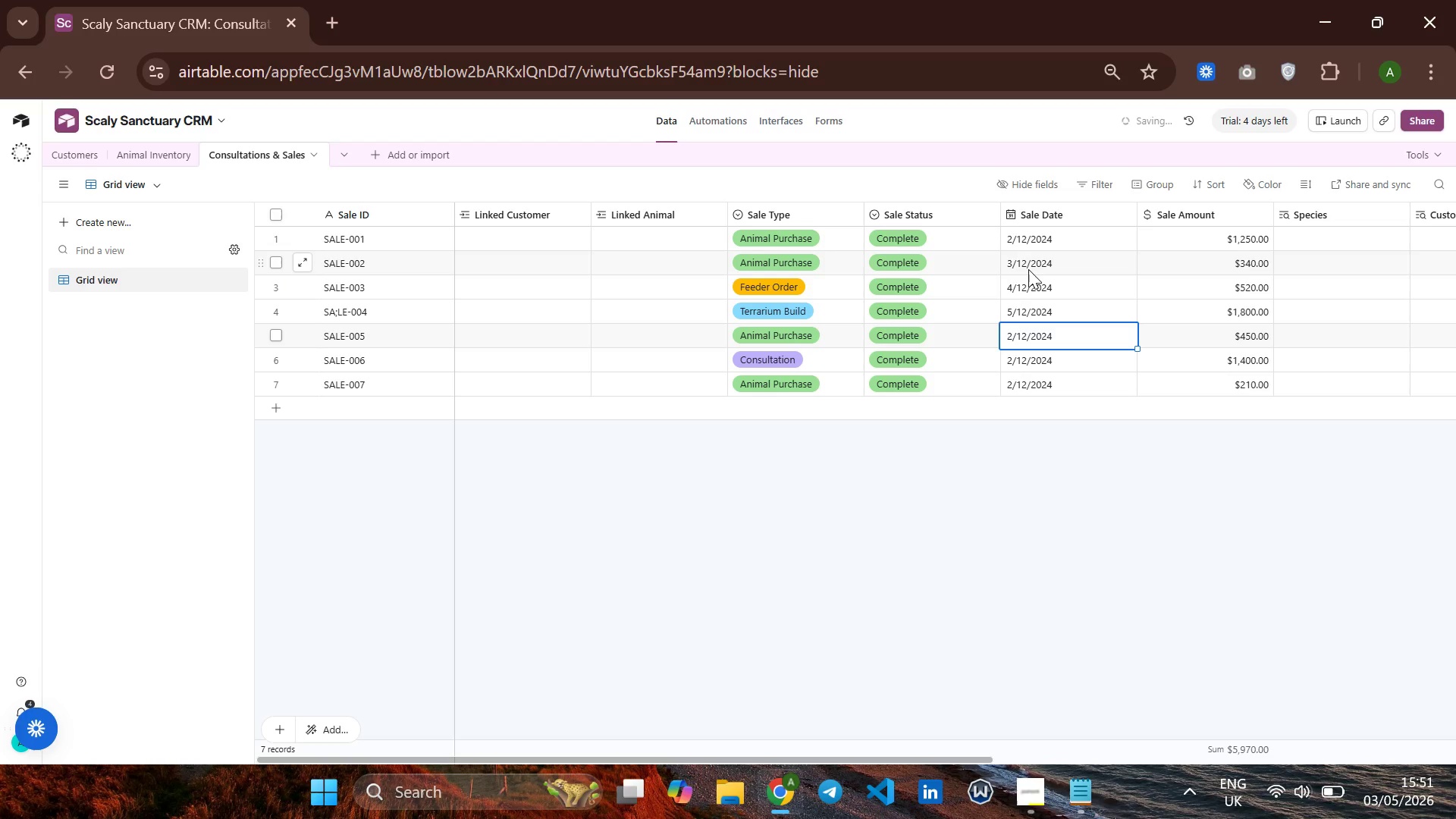 
key(Enter)
 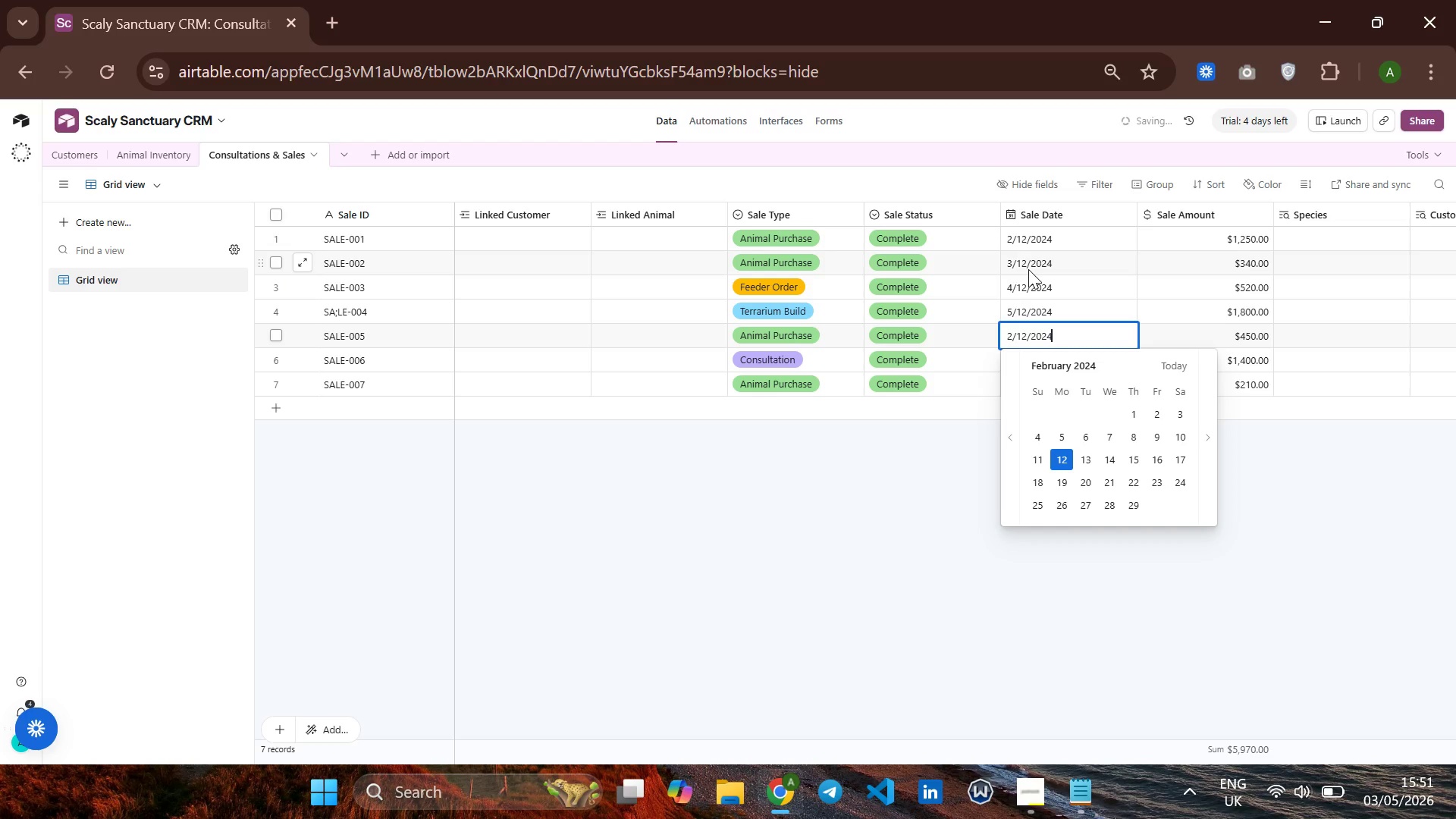 
hold_key(key=ArrowLeft, duration=0.69)
 